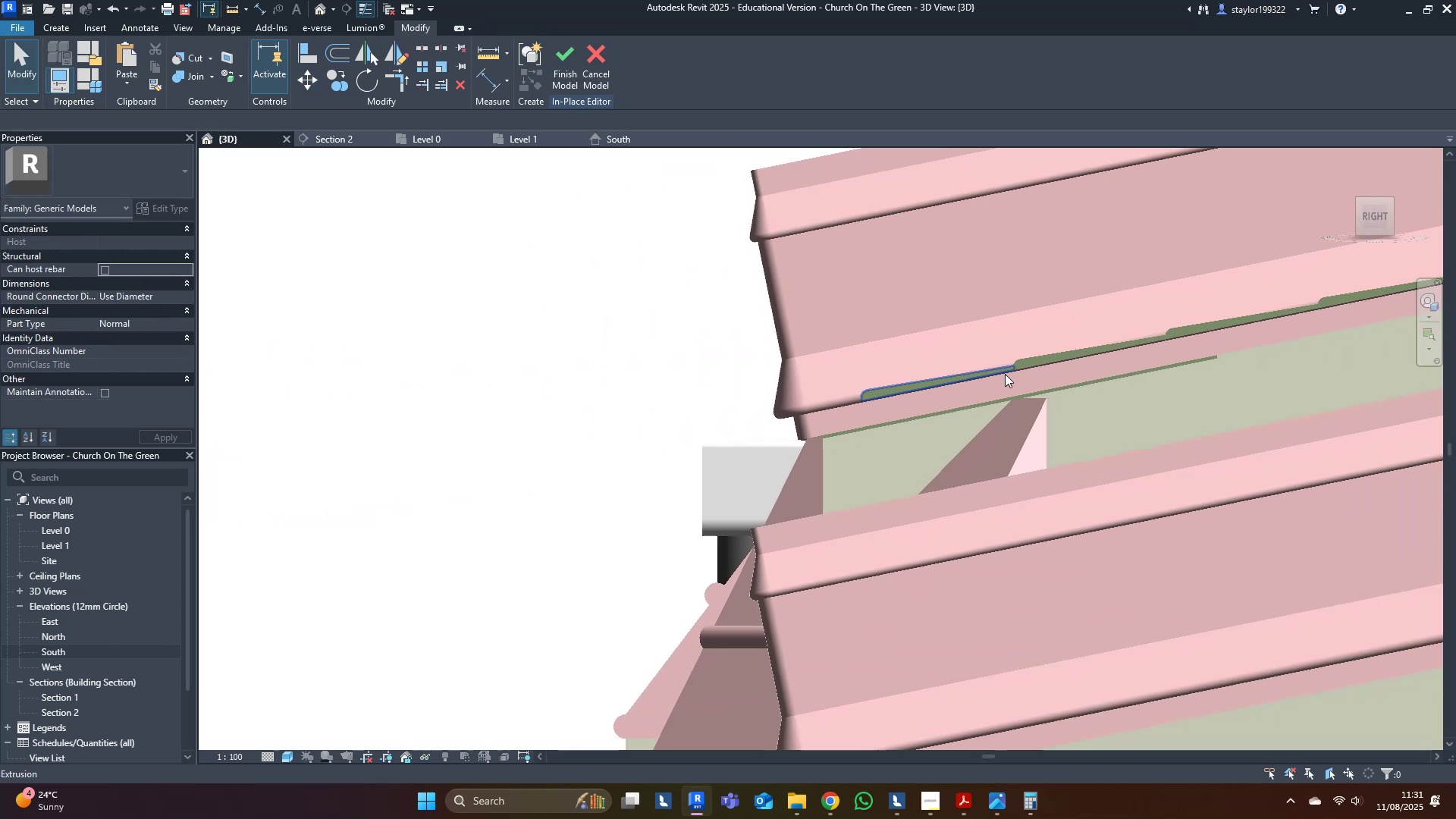 
key(Control+ControlLeft)
 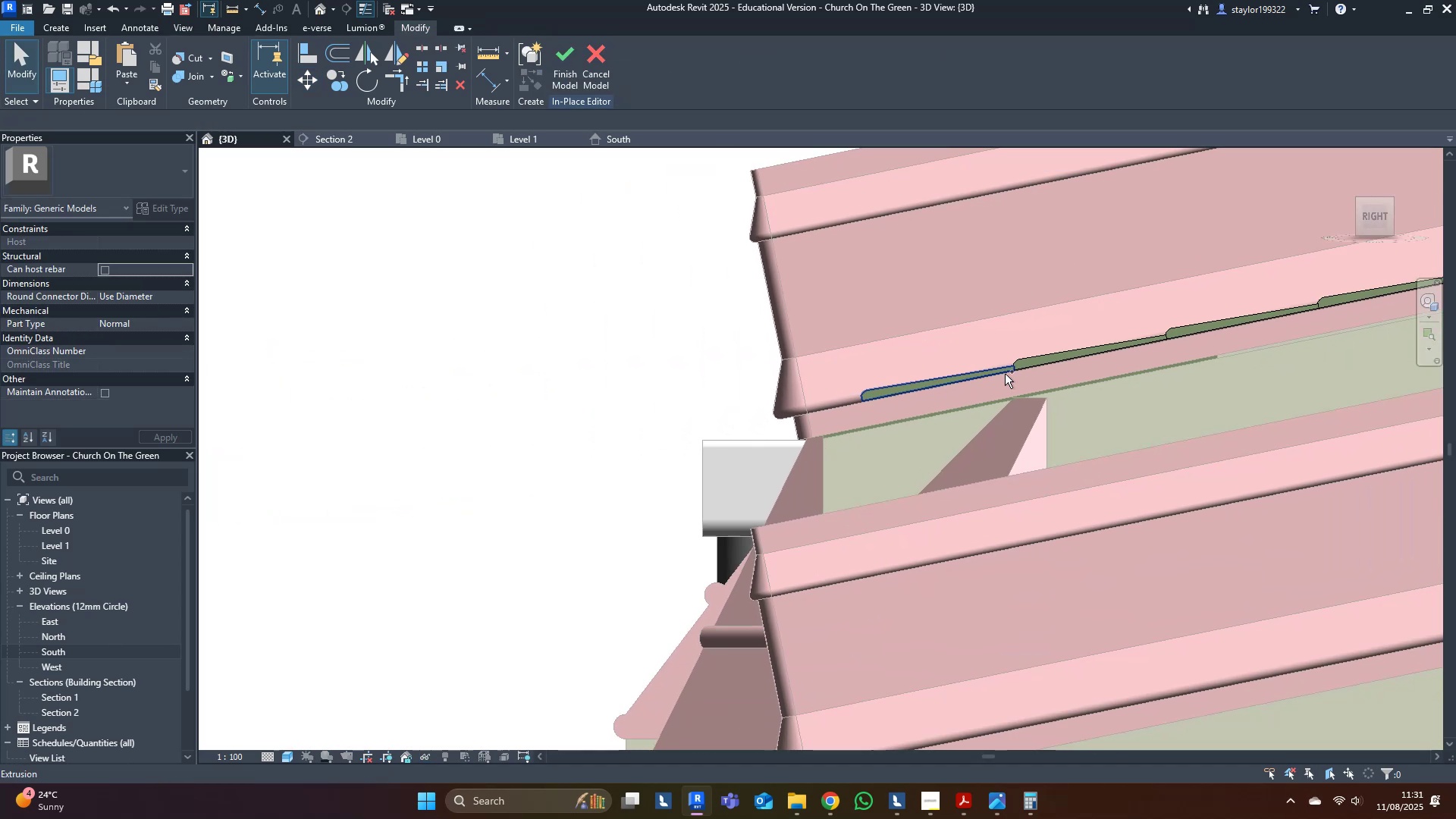 
key(Control+Z)
 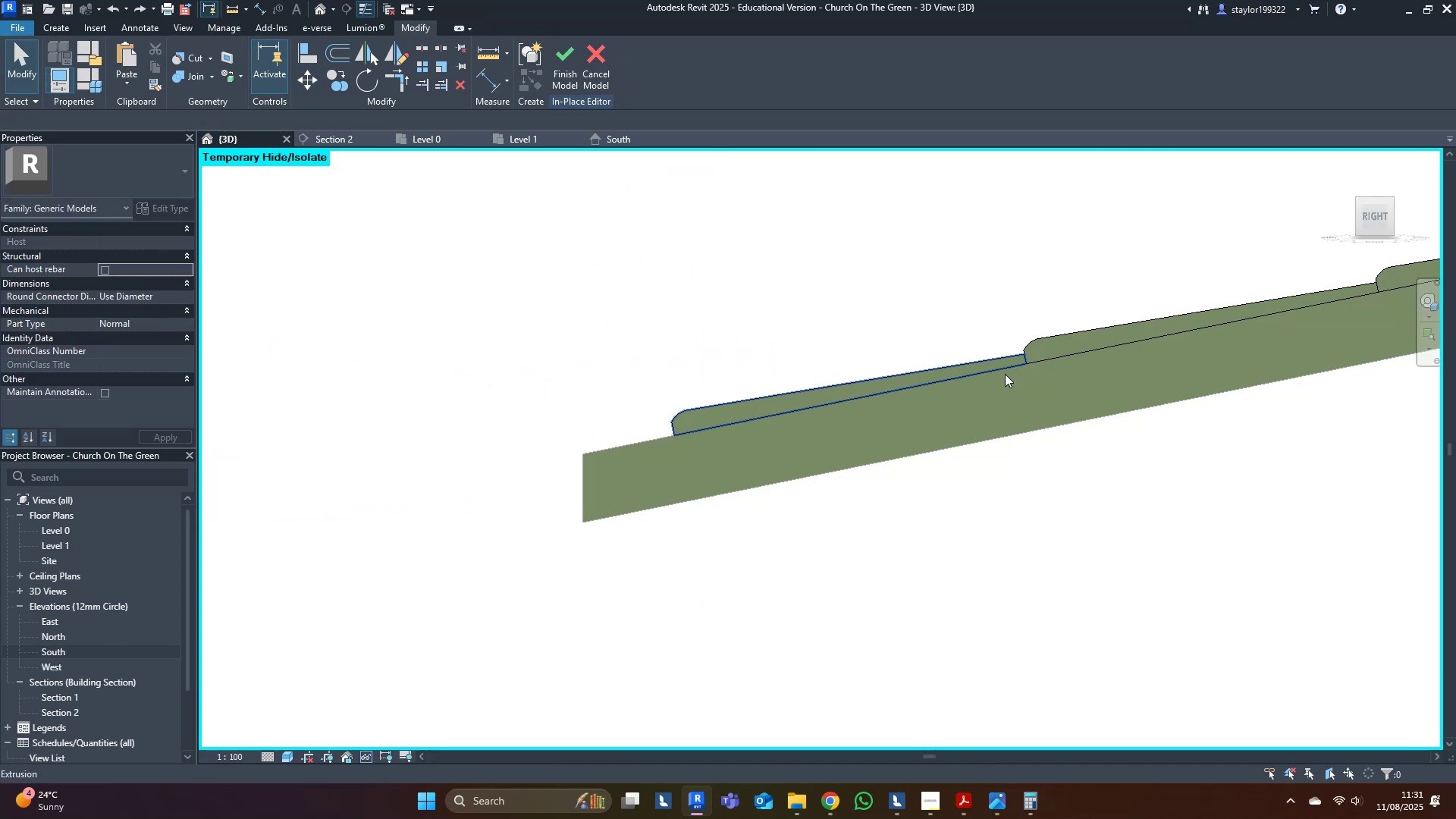 
scroll: coordinate [1003, 375], scroll_direction: down, amount: 9.0
 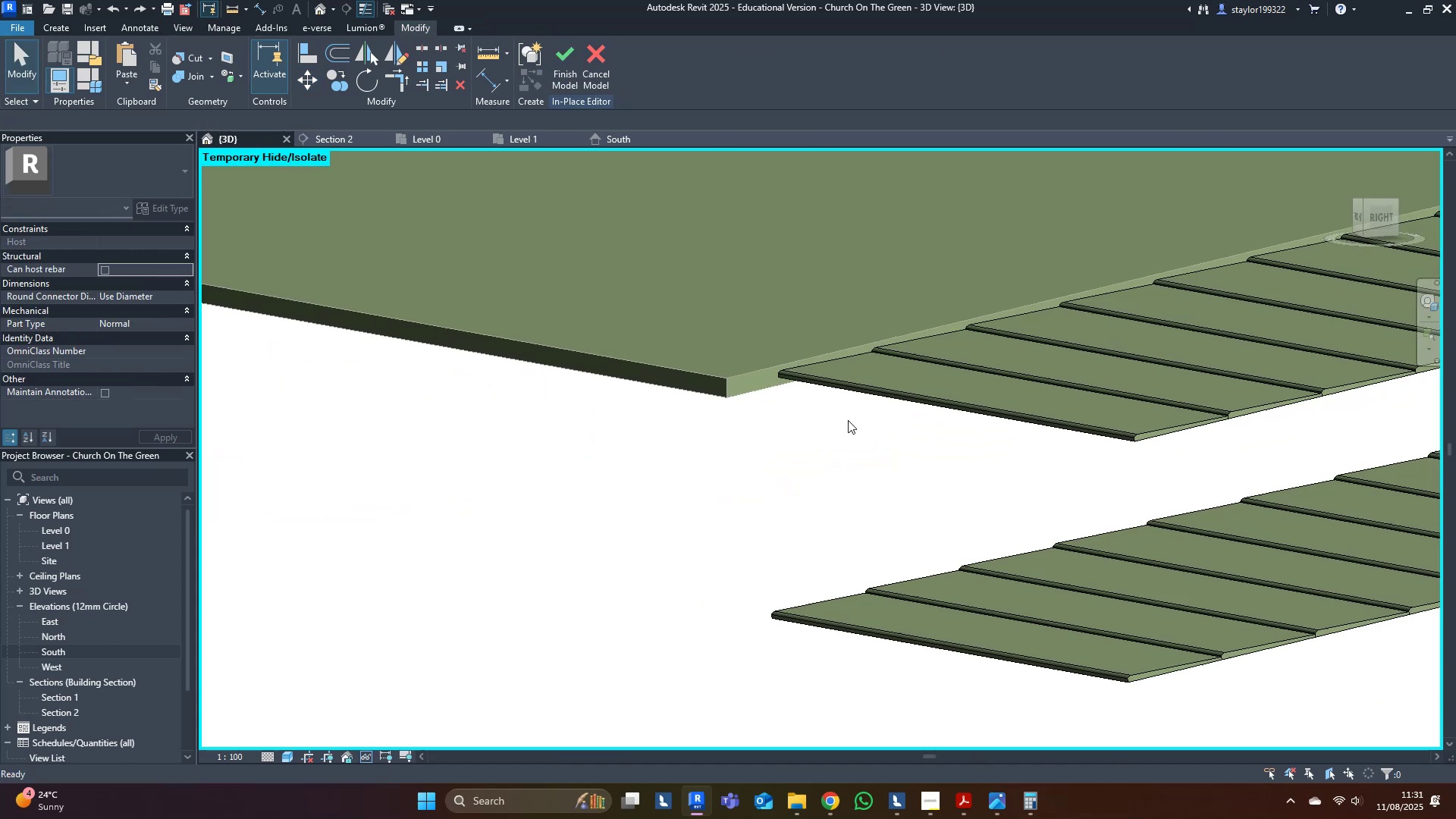 
key(Shift+ShiftLeft)
 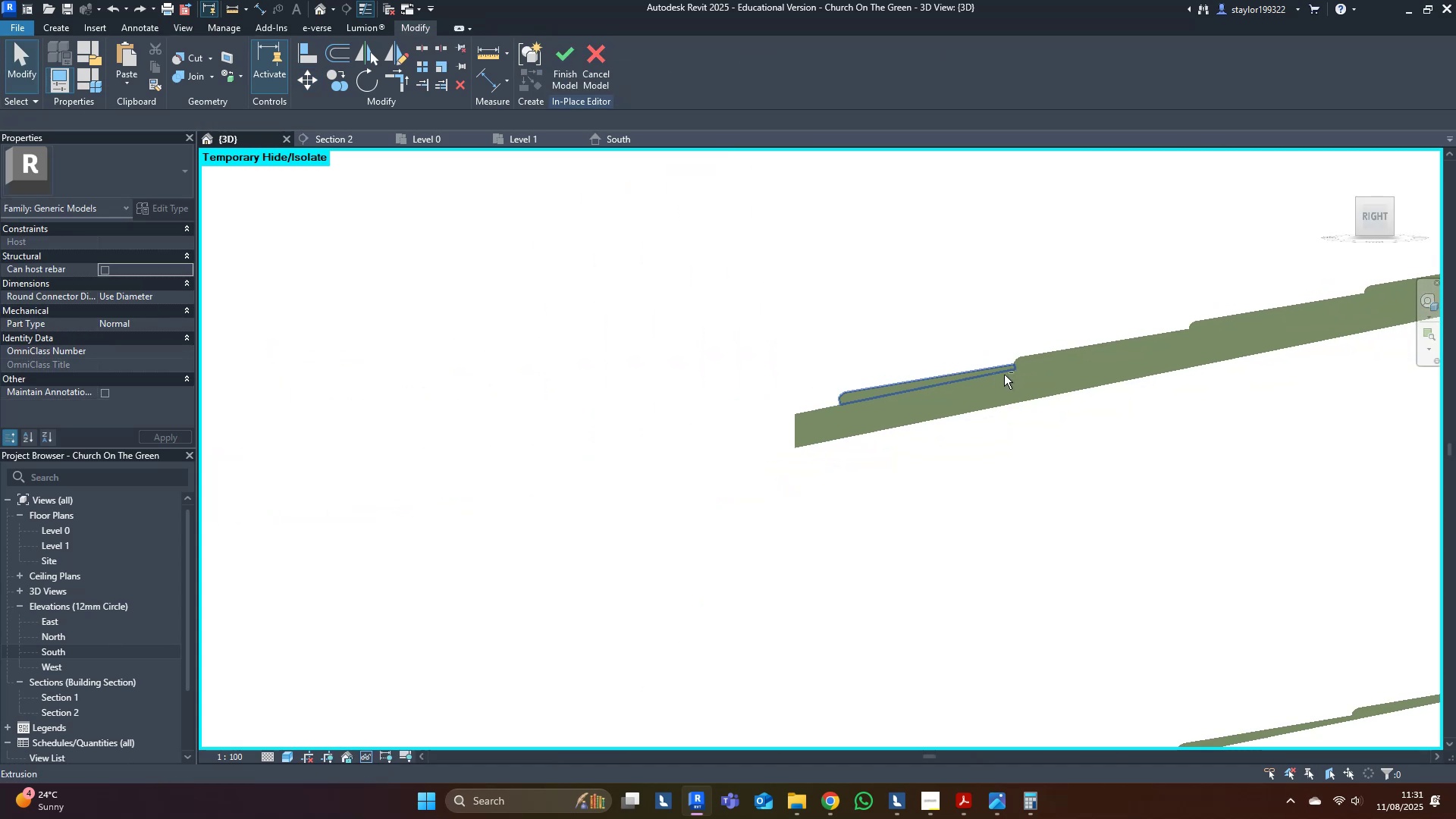 
hold_key(key=ShiftLeft, duration=0.44)
 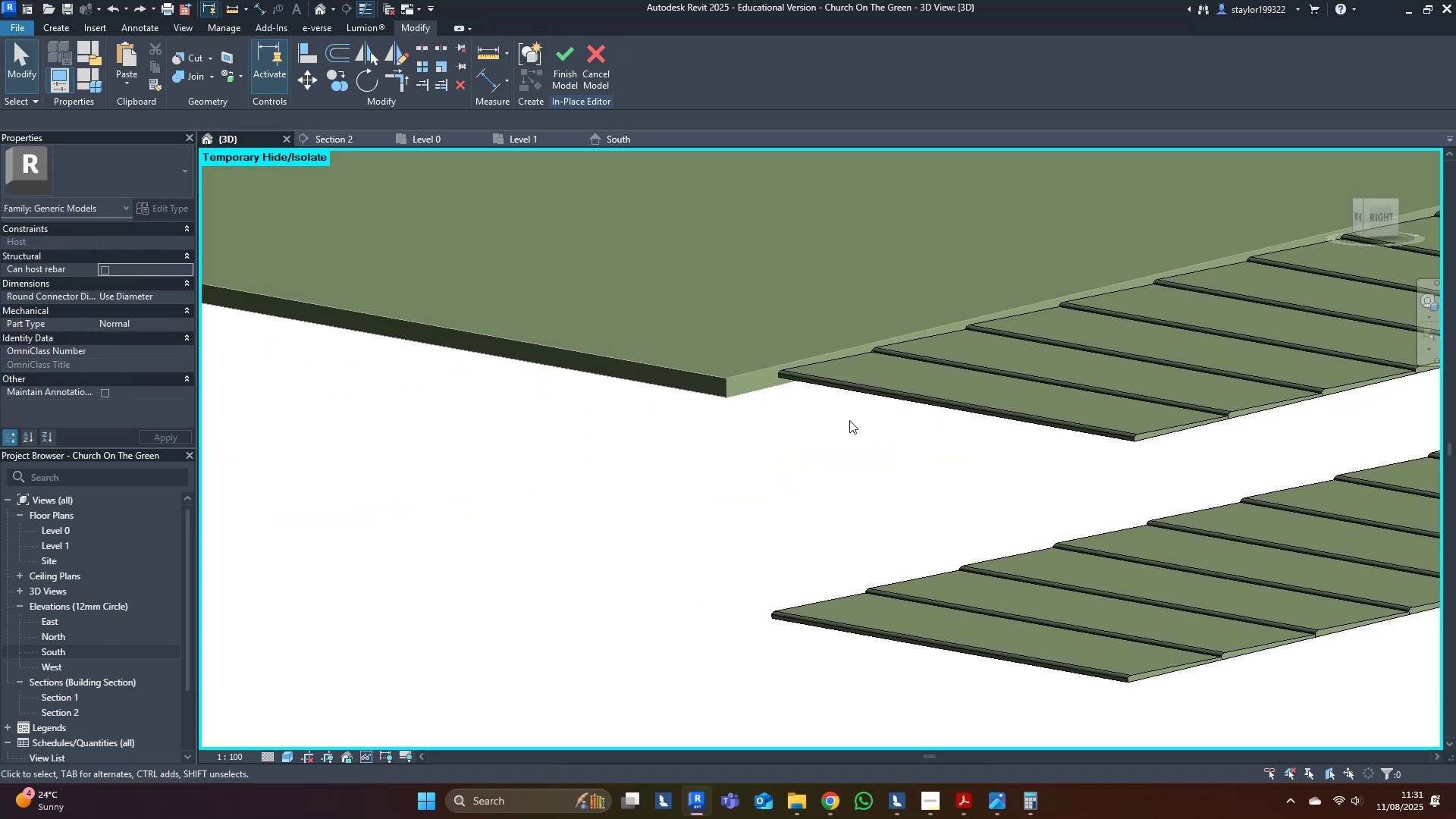 
scroll: coordinate [856, 406], scroll_direction: down, amount: 9.0
 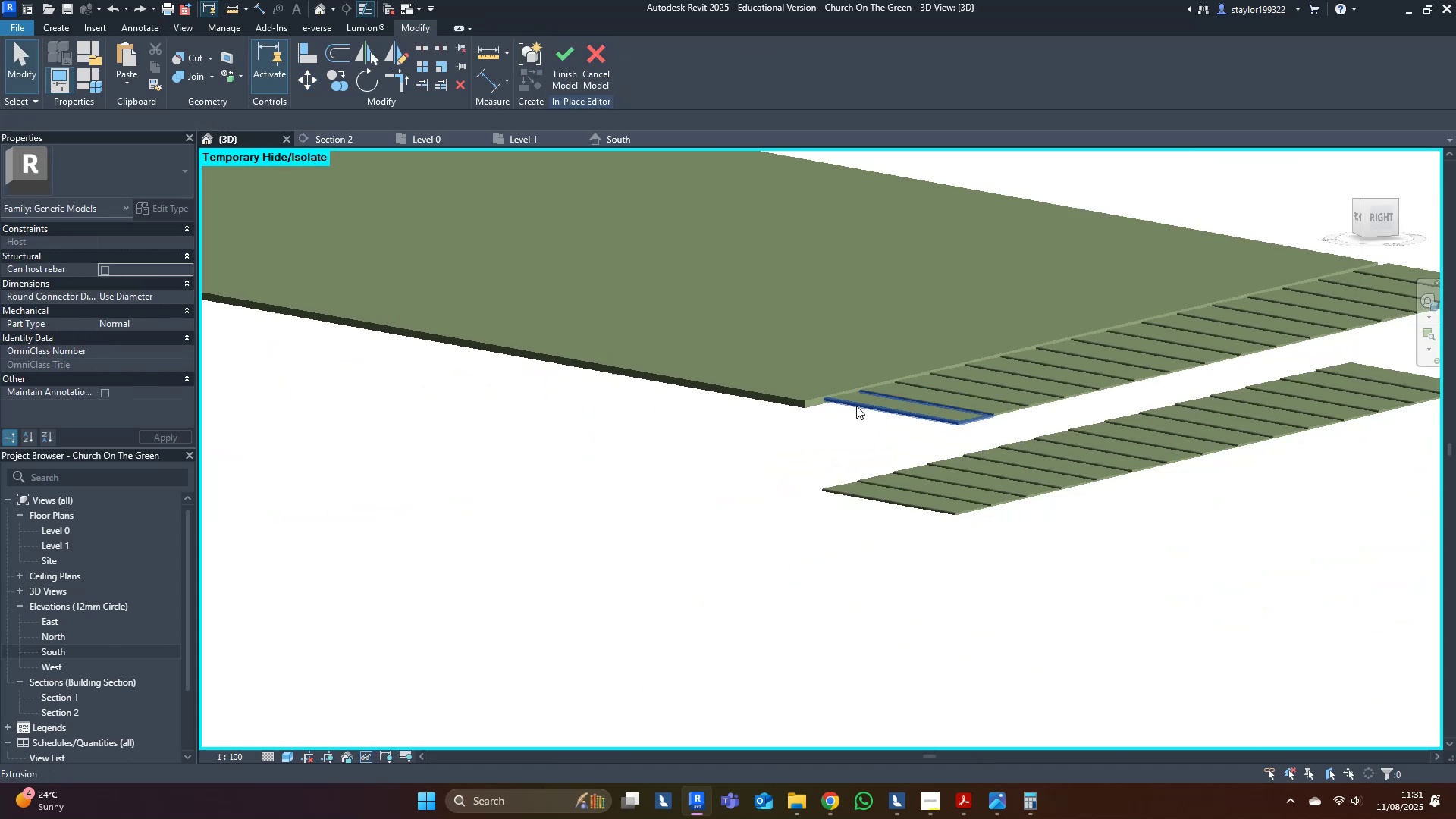 
hold_key(key=ShiftLeft, duration=1.43)
 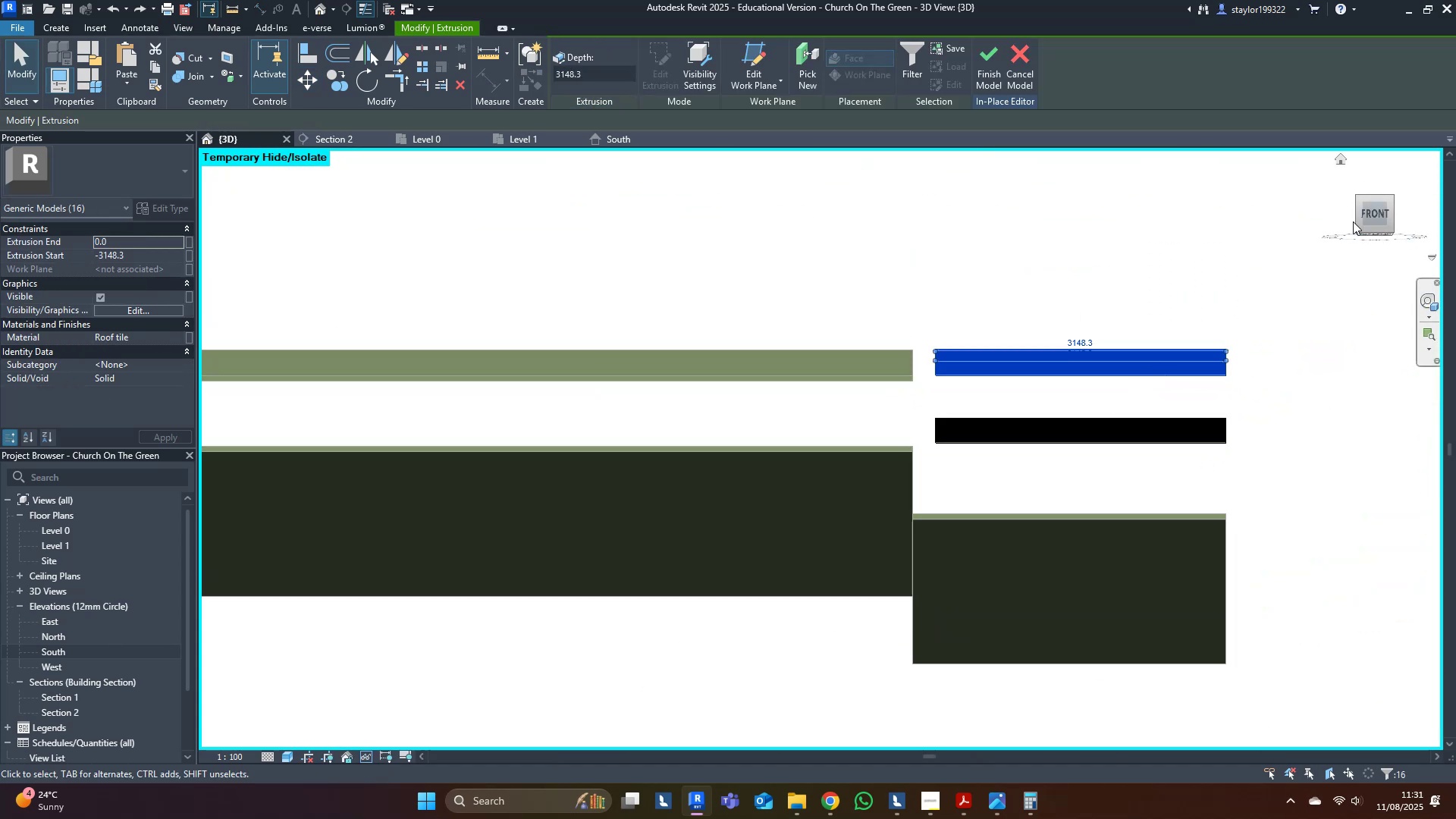 
left_click([1370, 217])
 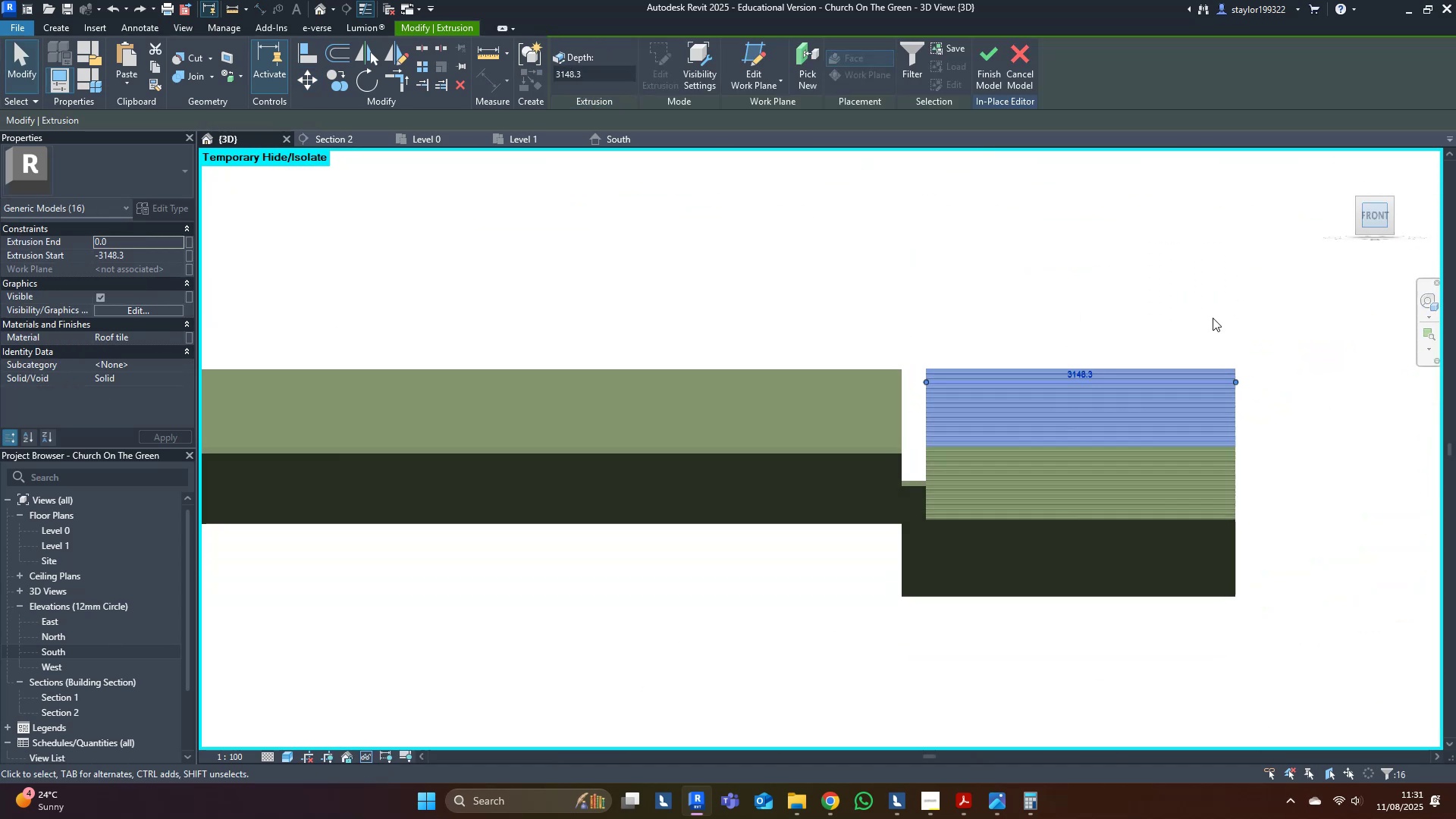 
middle_click([1212, 318])
 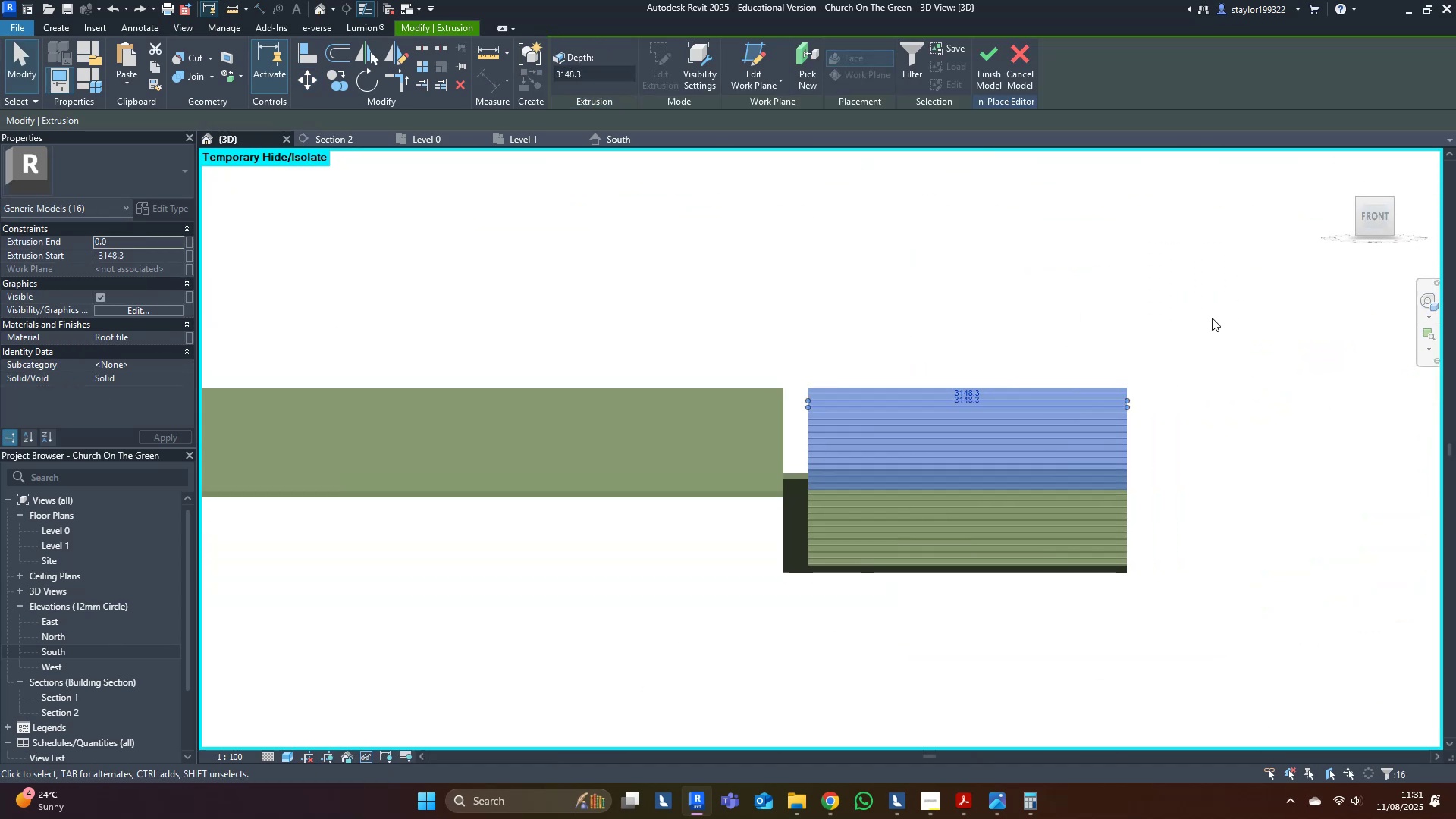 
type(mnv)
 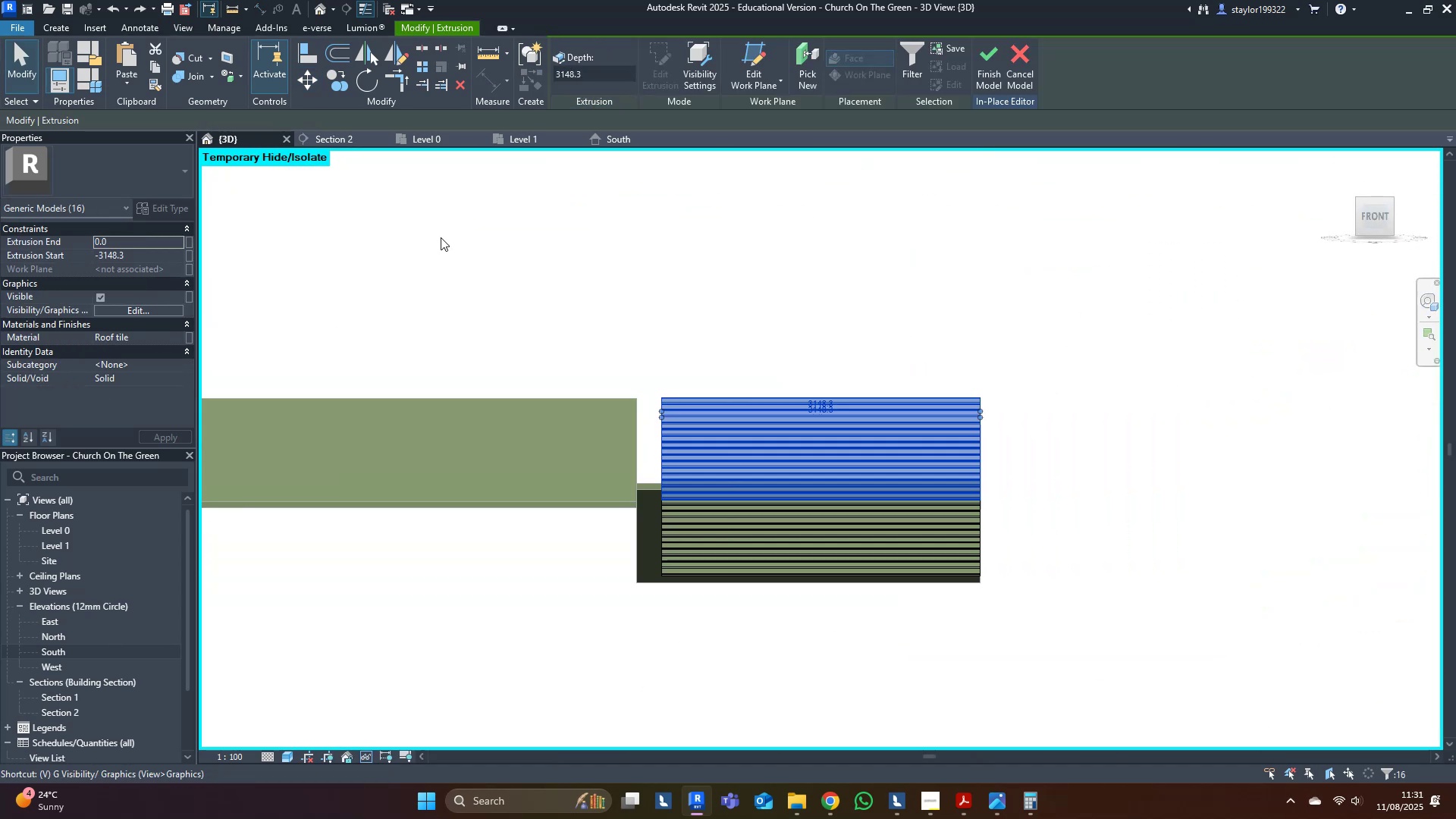 
middle_click([1050, 375])
 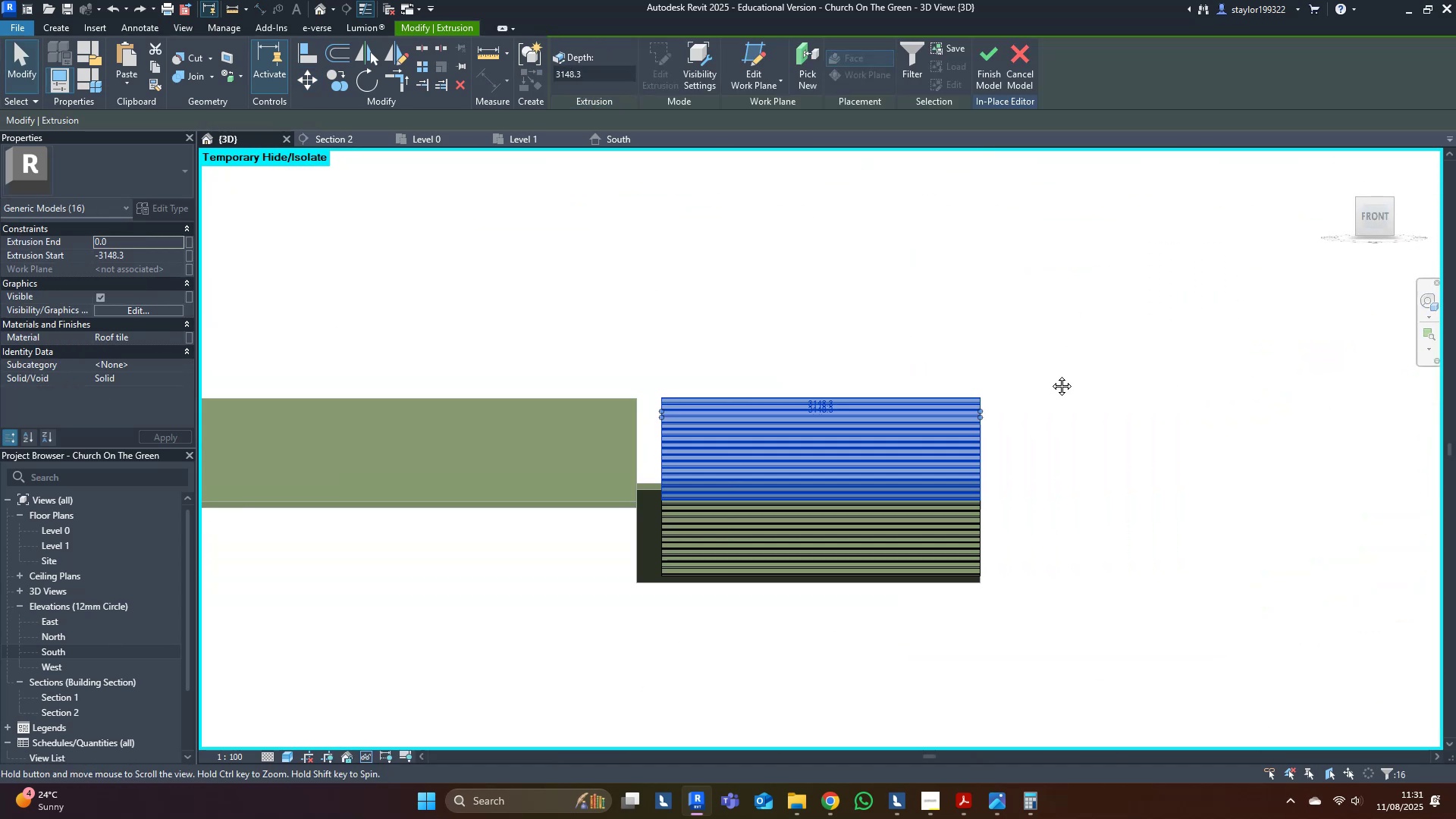 
type(mv)
 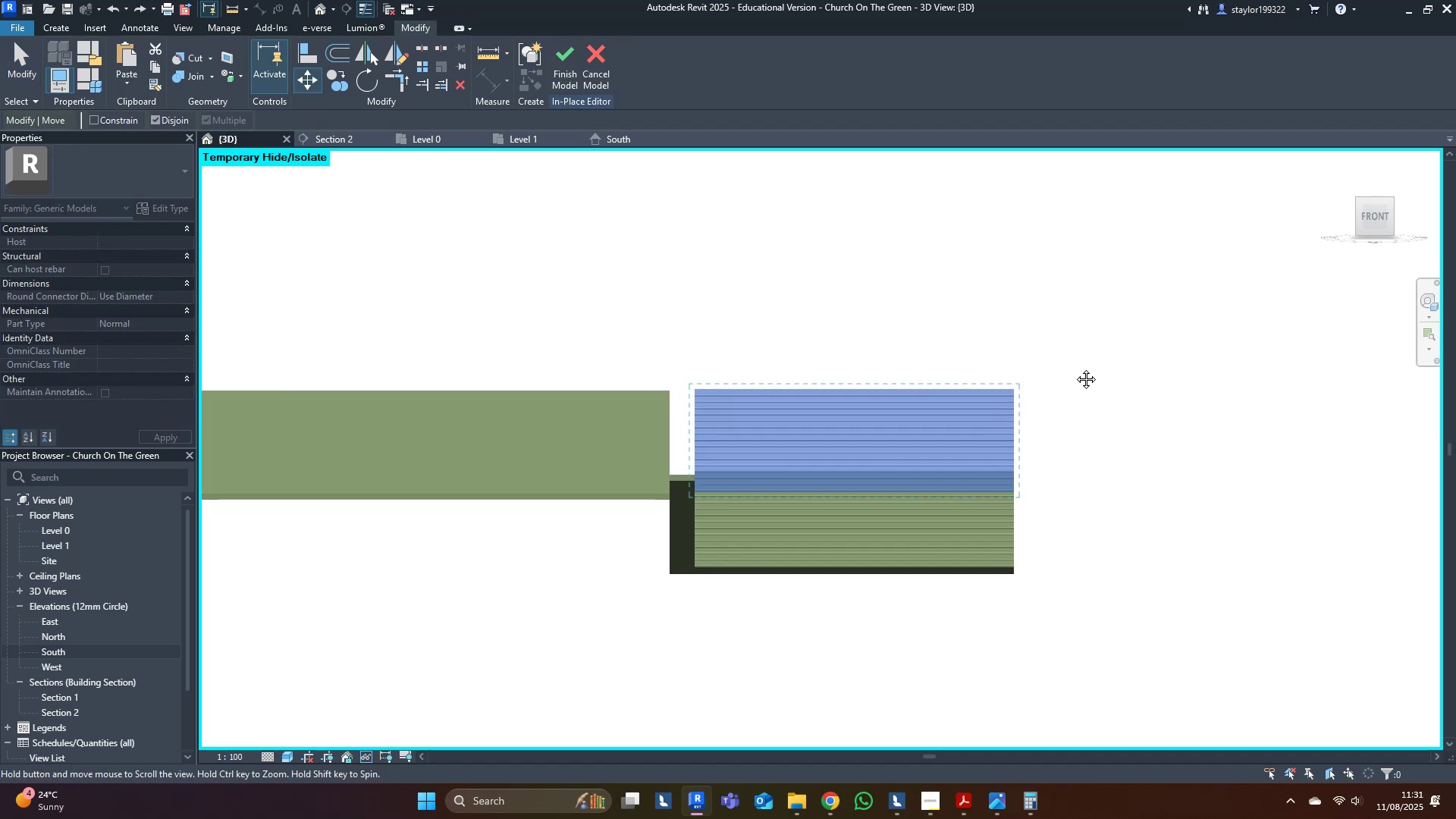 
scroll: coordinate [1171, 355], scroll_direction: up, amount: 4.0
 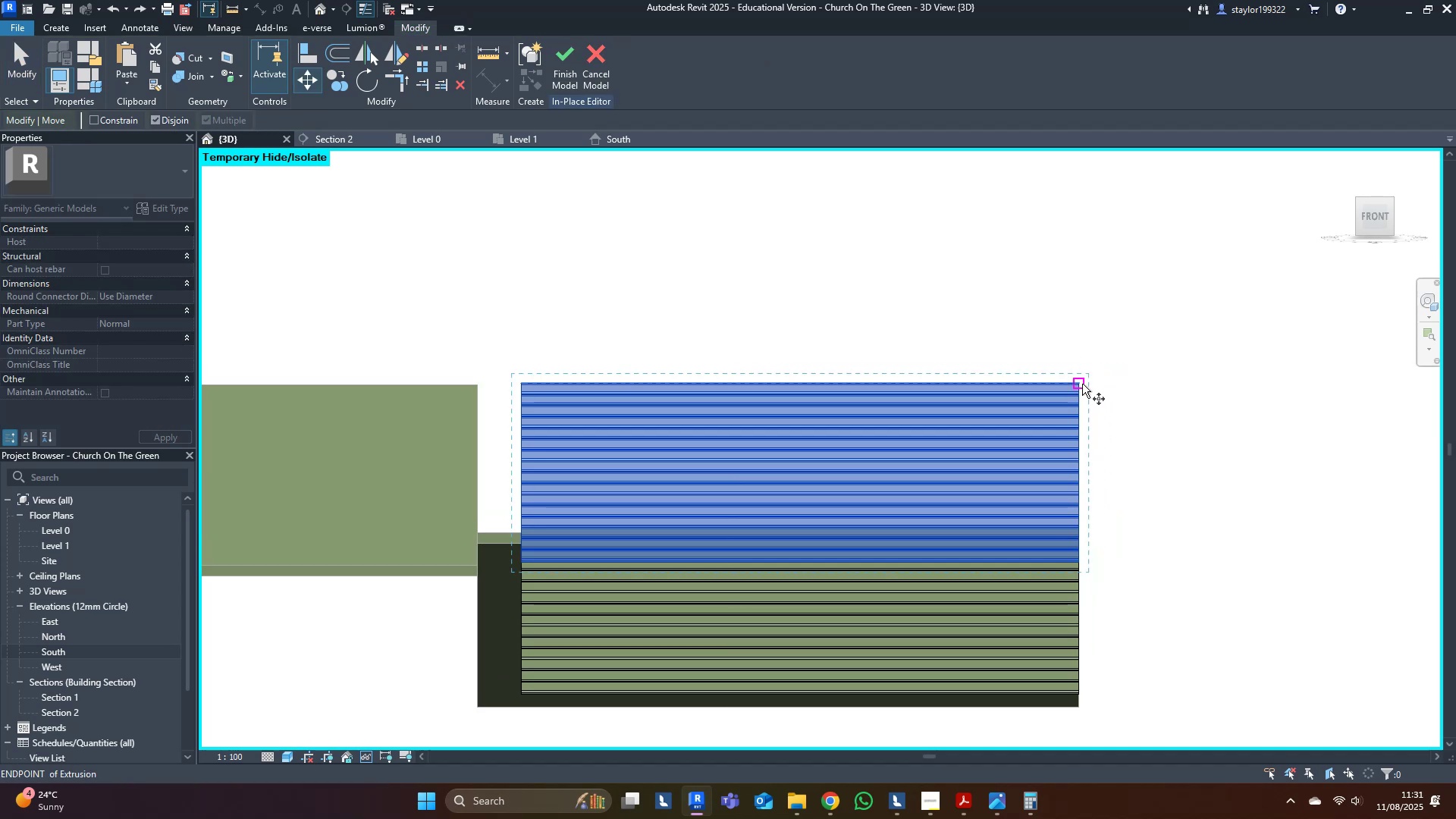 
left_click([1082, 384])
 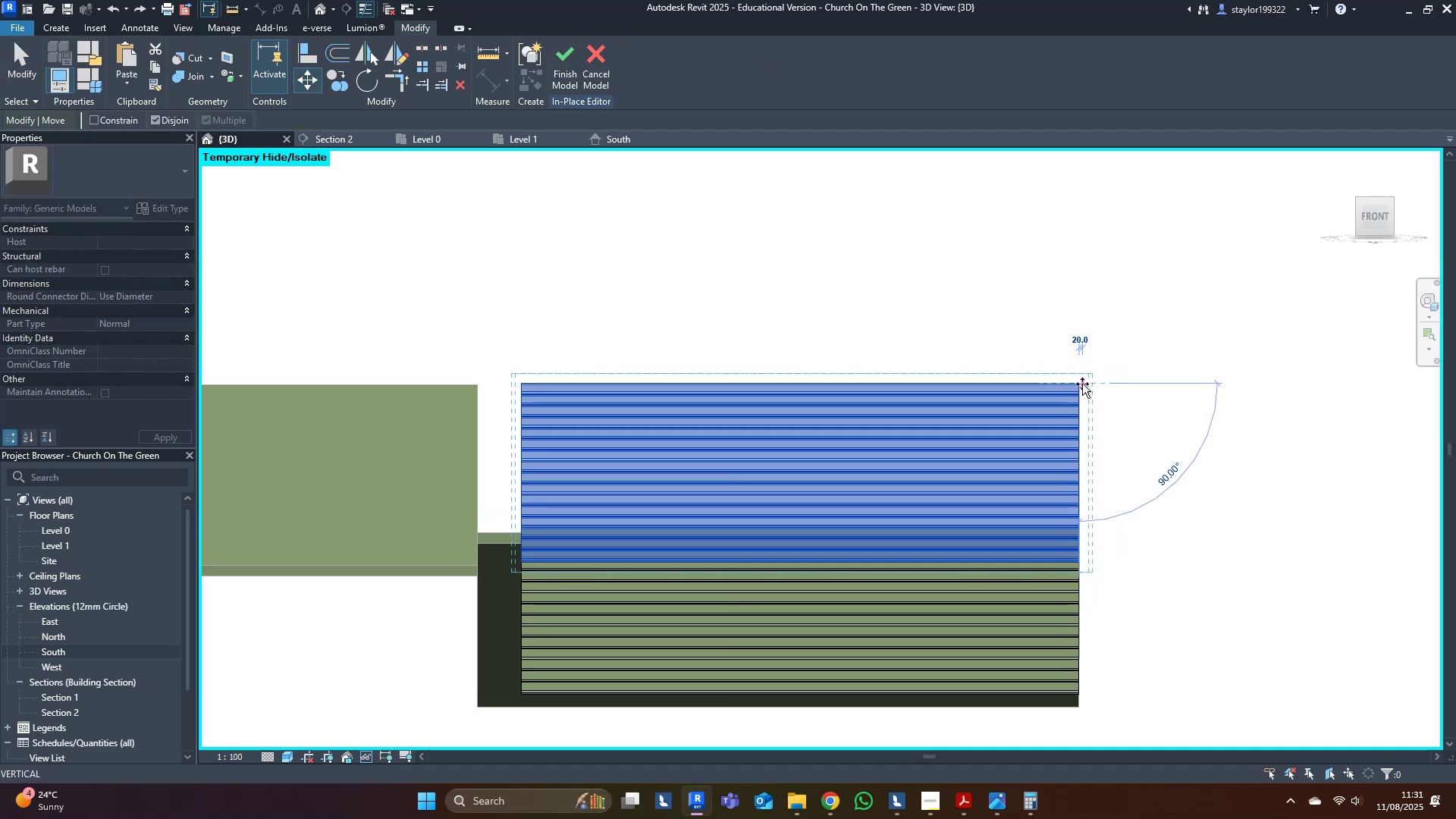 
hold_key(key=ShiftLeft, duration=1.53)
left_click([479, 414])
 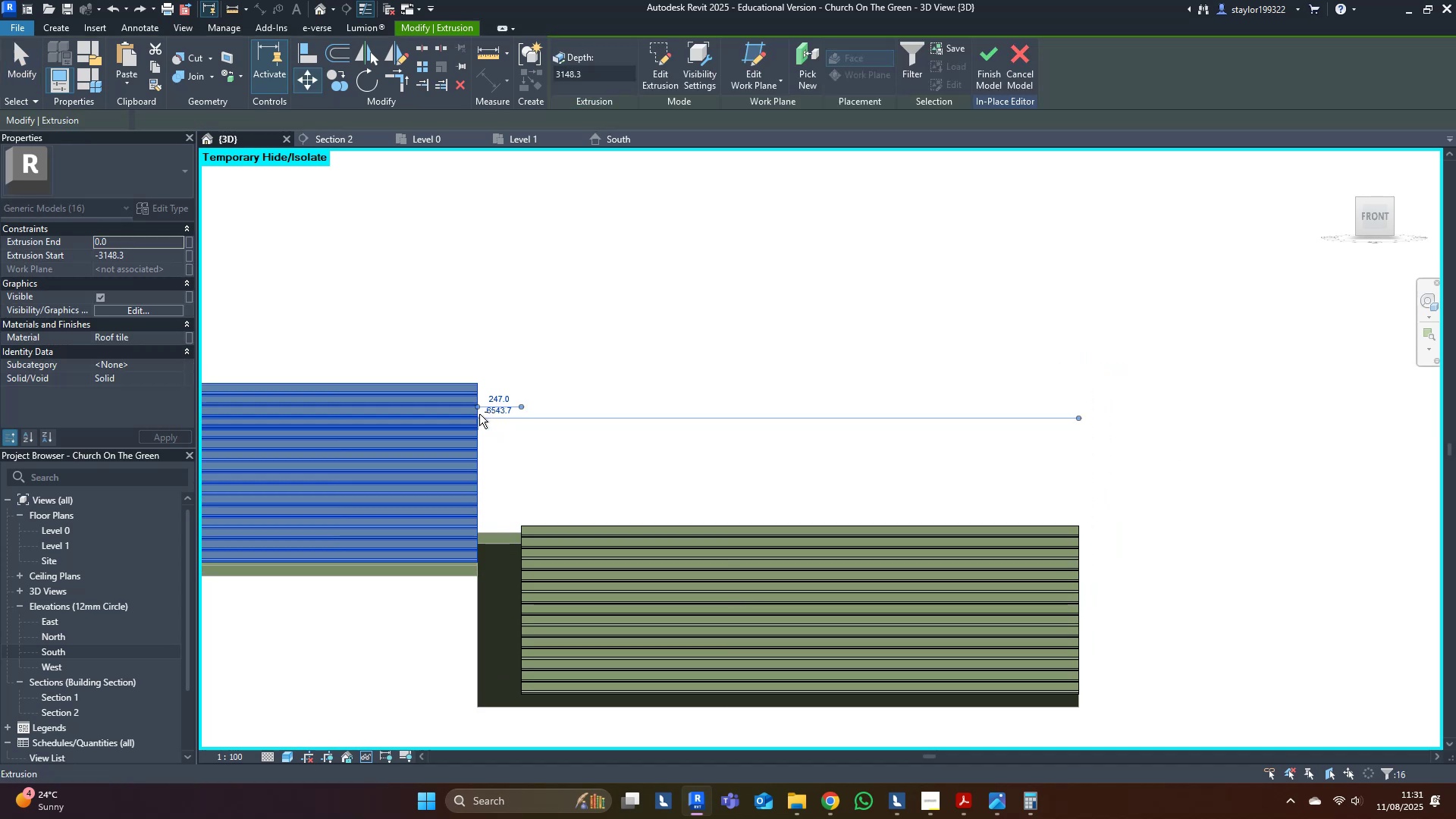 
type(al)
 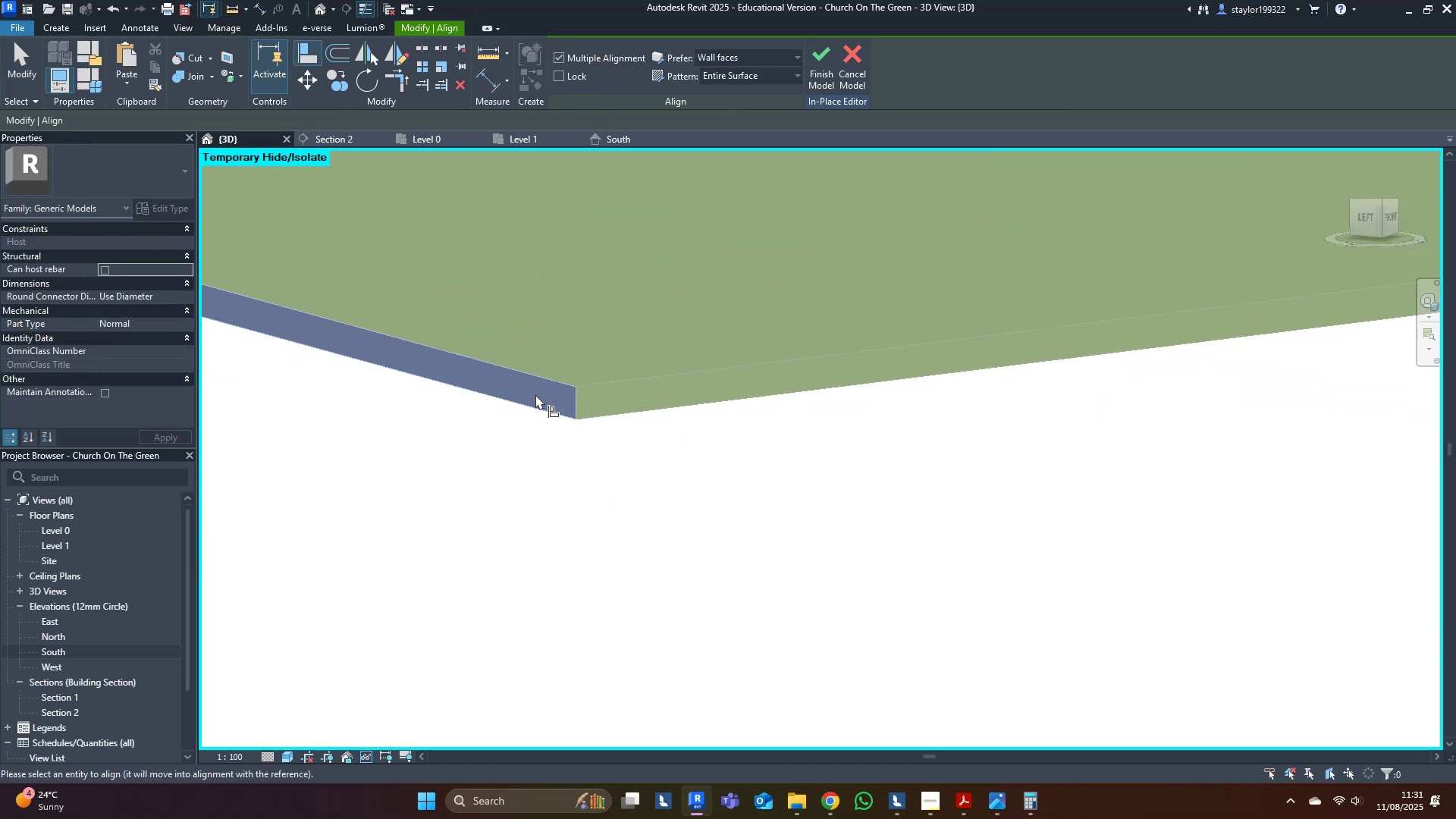 
scroll: coordinate [912, 298], scroll_direction: down, amount: 11.0
 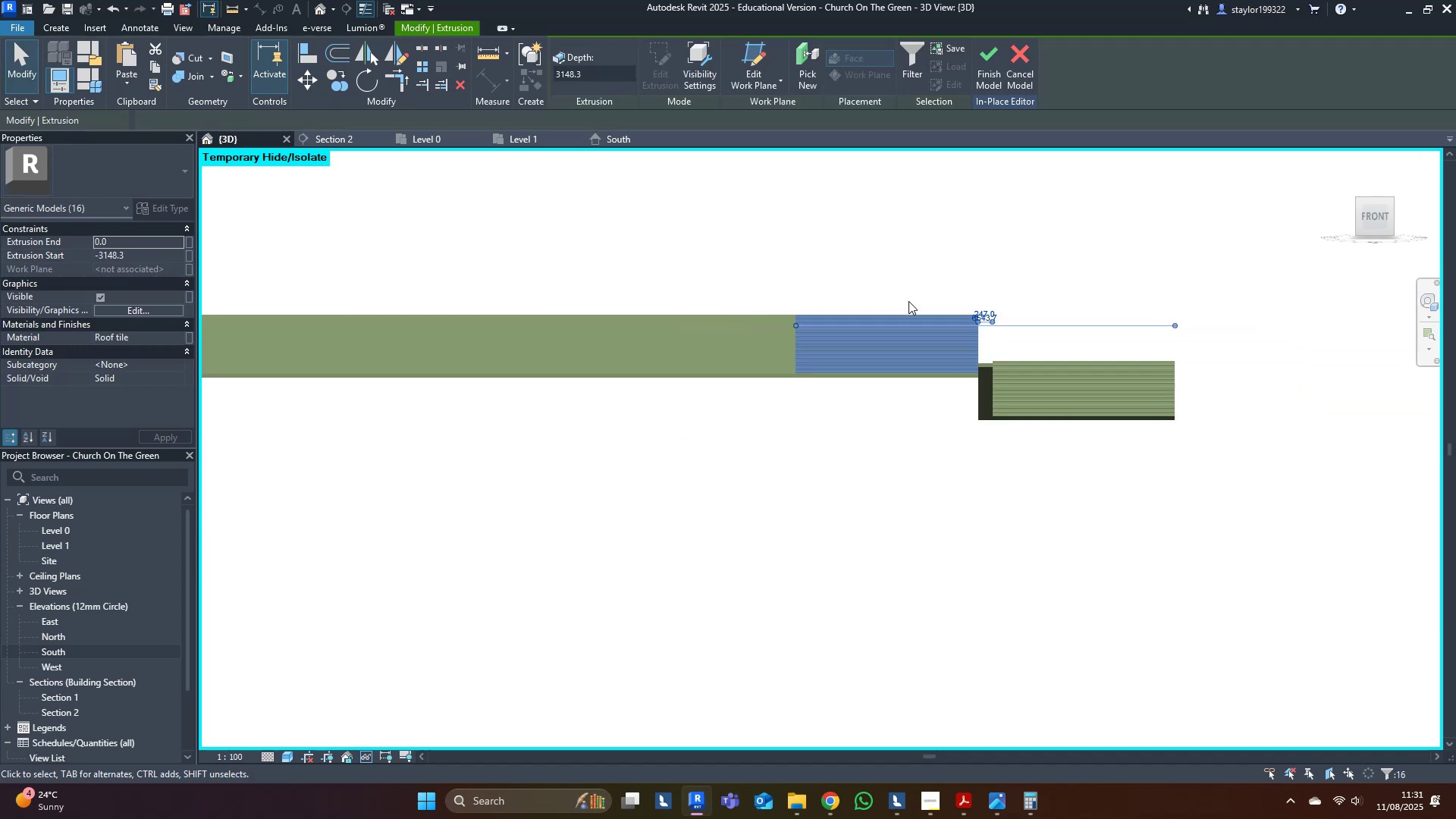 
scroll: coordinate [542, 395], scroll_direction: up, amount: 20.0
 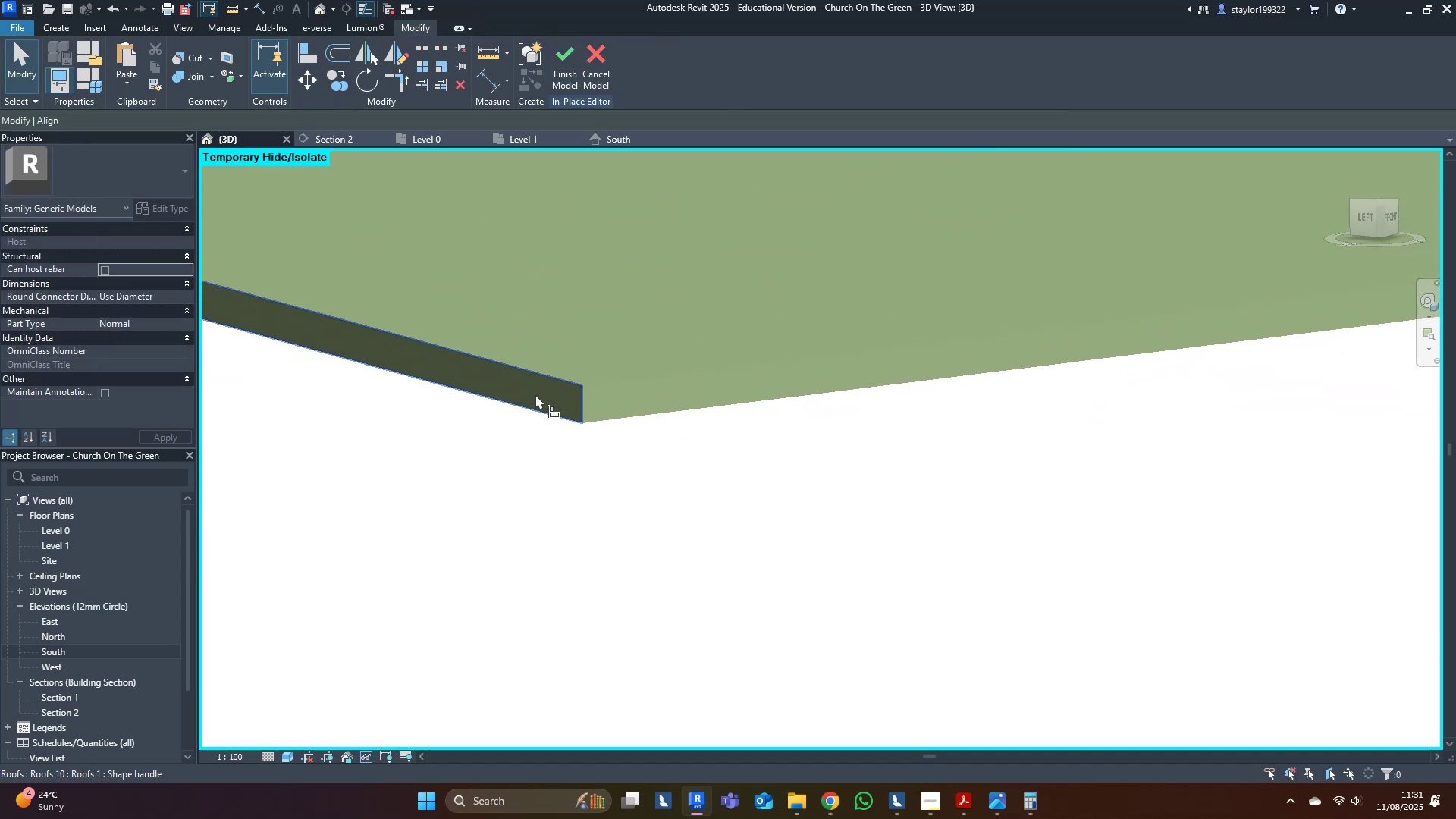 
left_click([535, 394])
 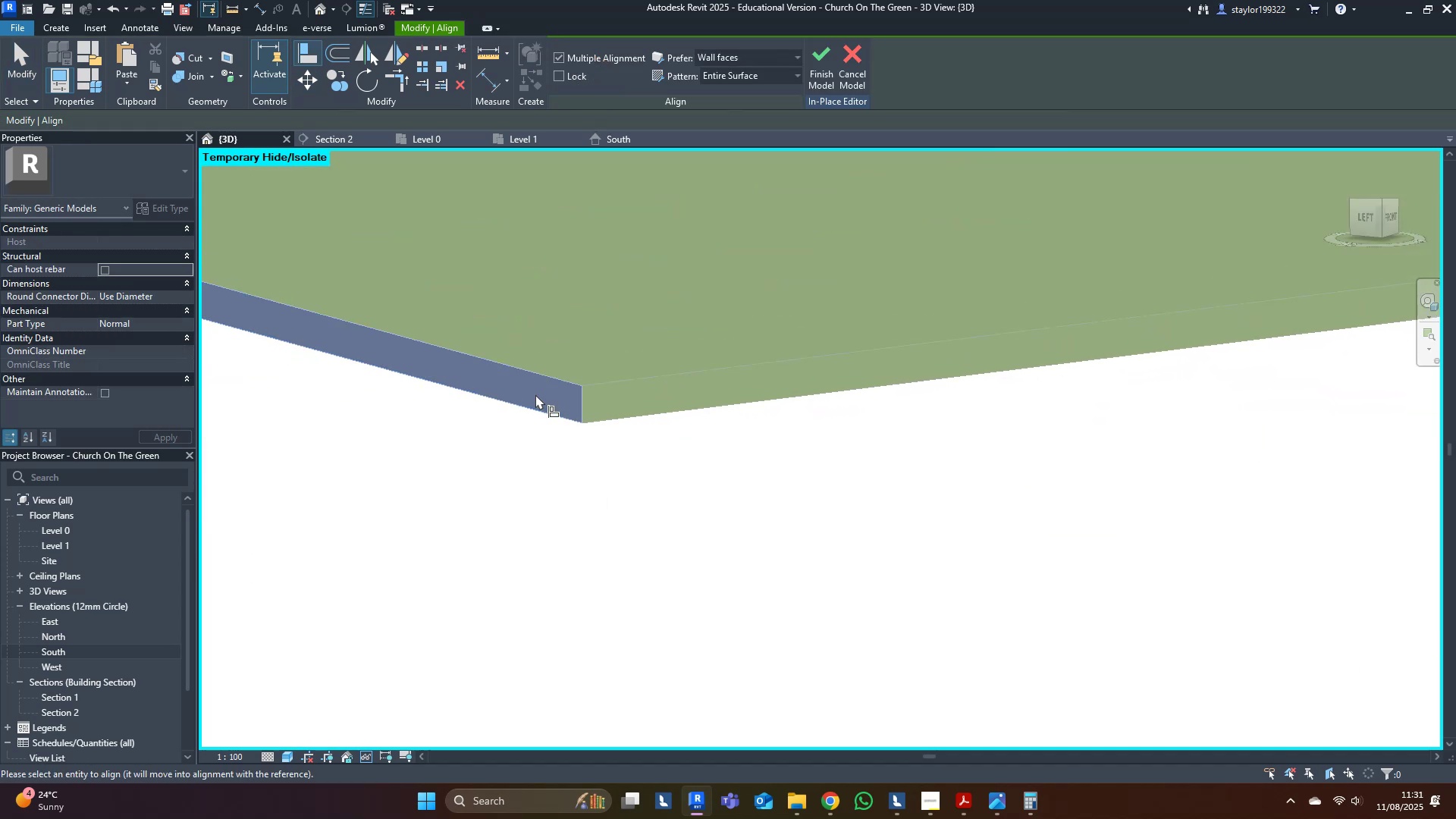 
scroll: coordinate [535, 394], scroll_direction: down, amount: 20.0
 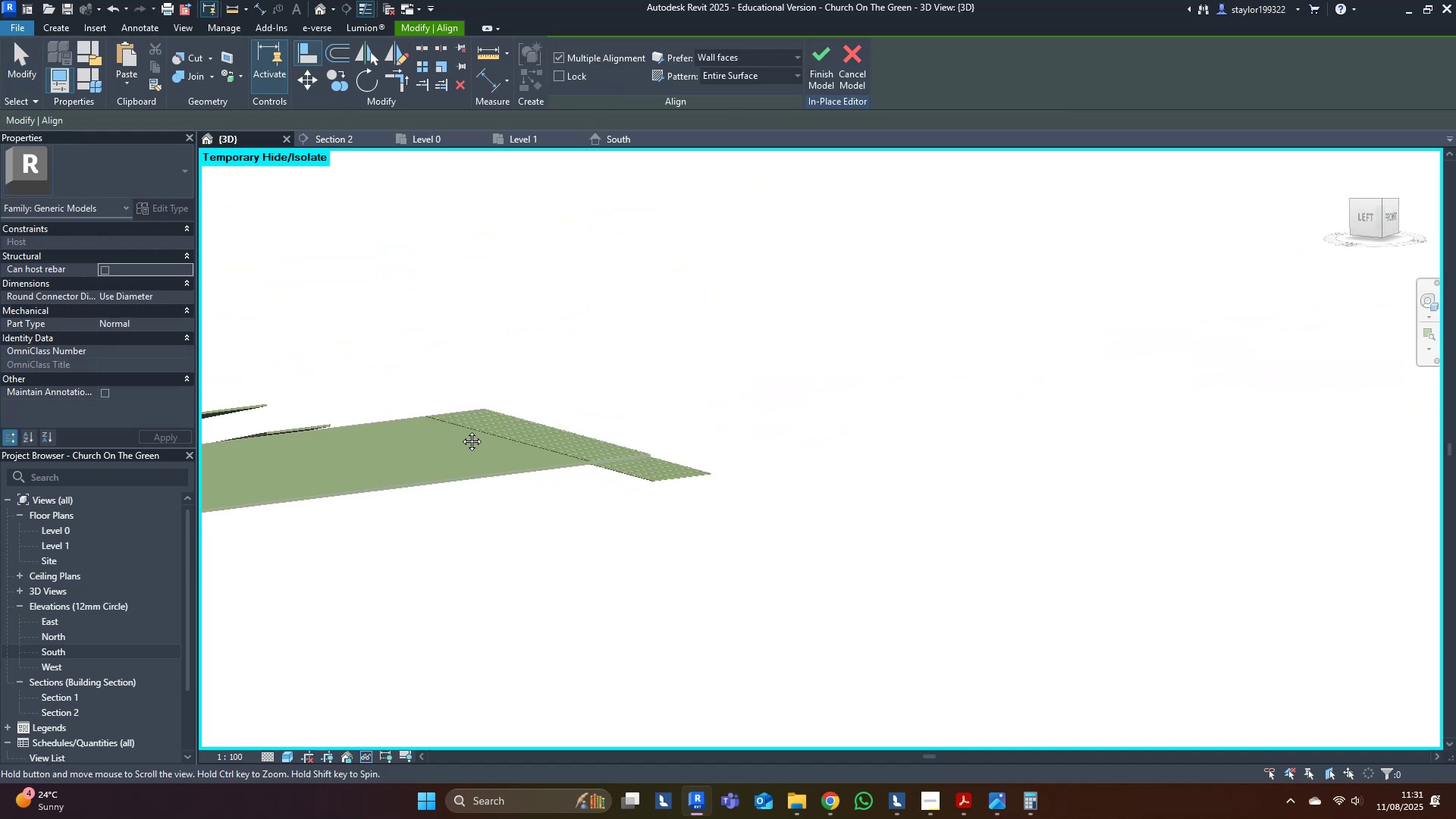 
hold_key(key=ShiftLeft, duration=0.48)
 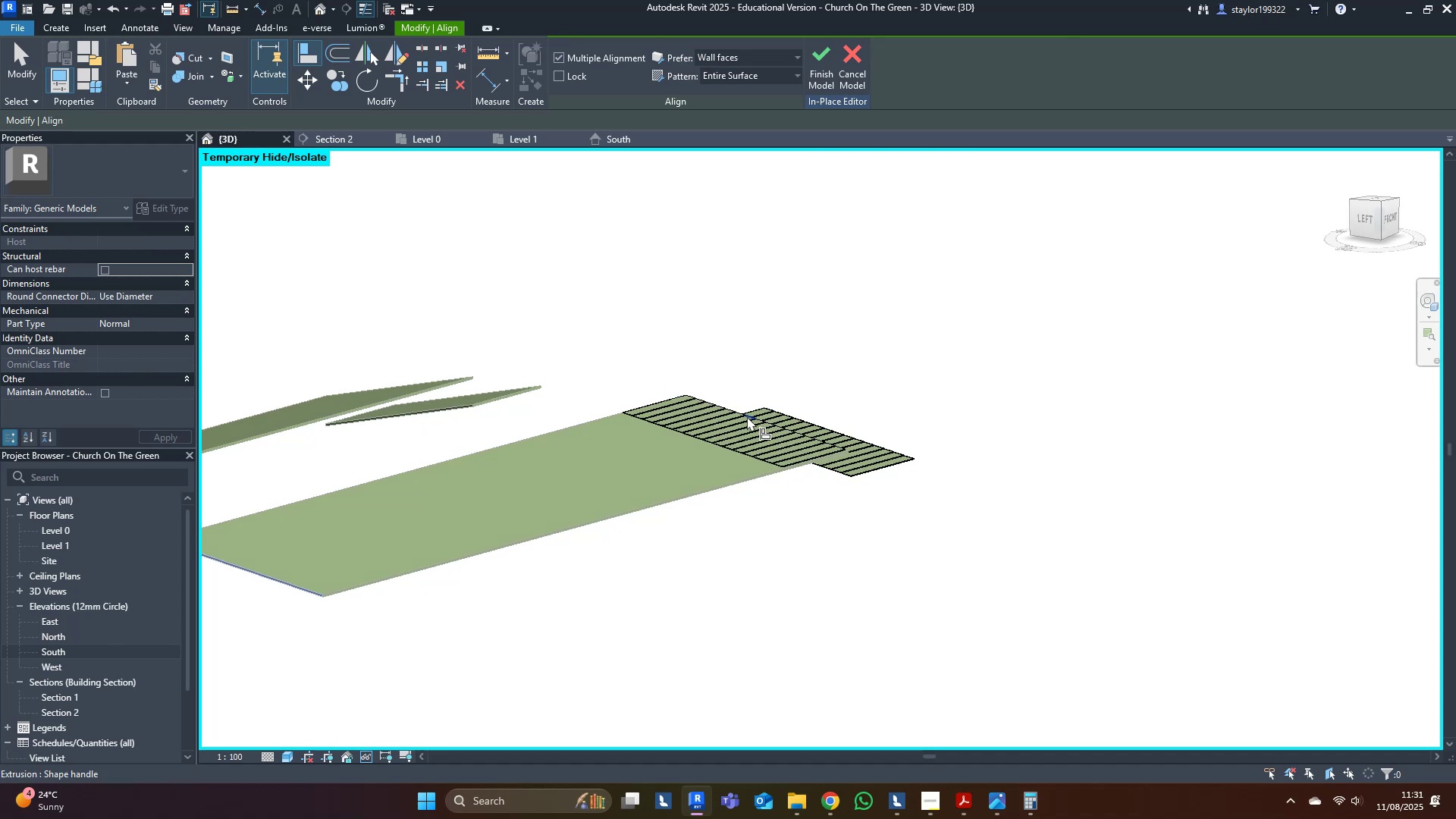 
scroll: coordinate [845, 479], scroll_direction: up, amount: 10.0
 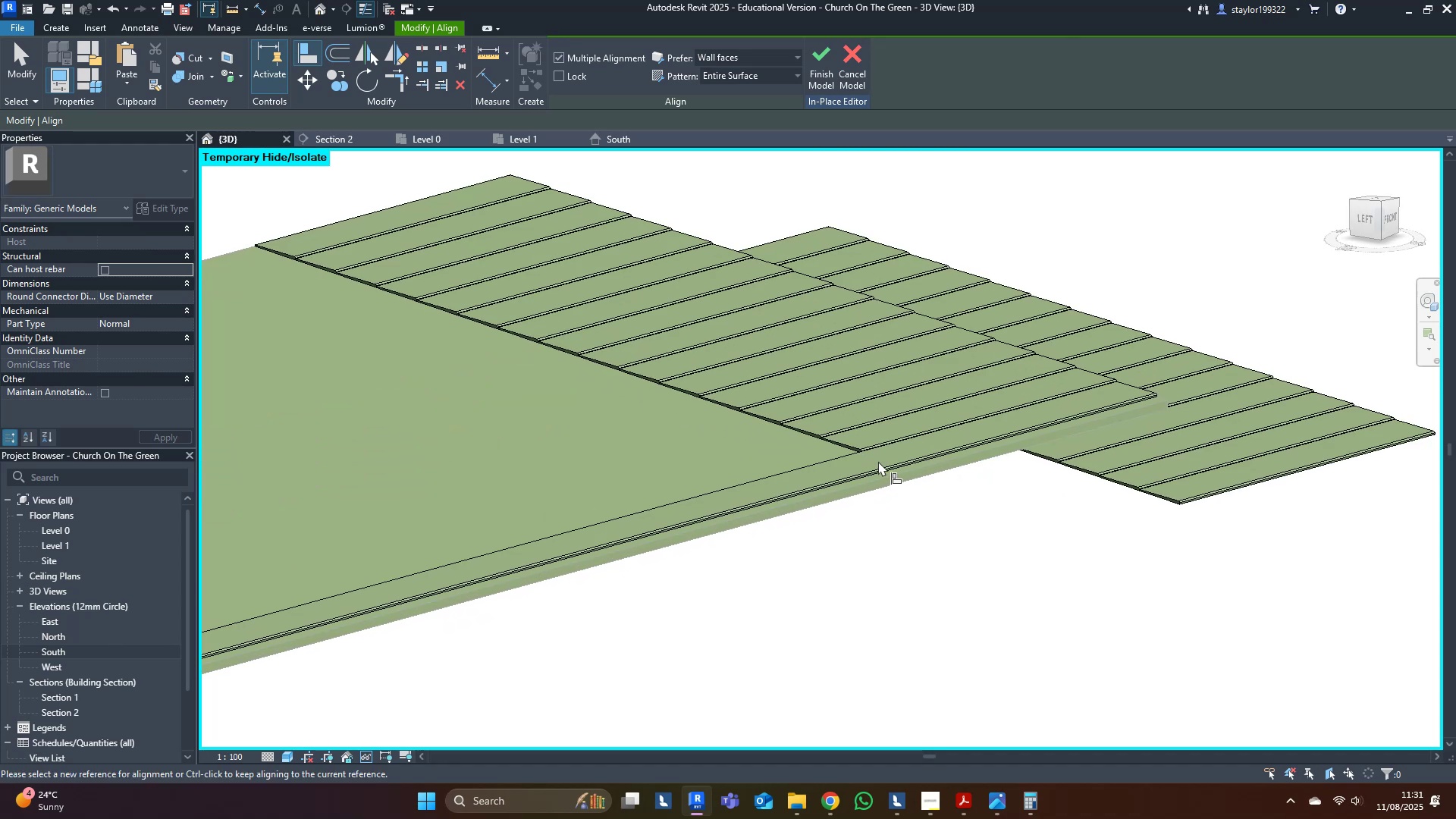 
double_click([846, 447])
 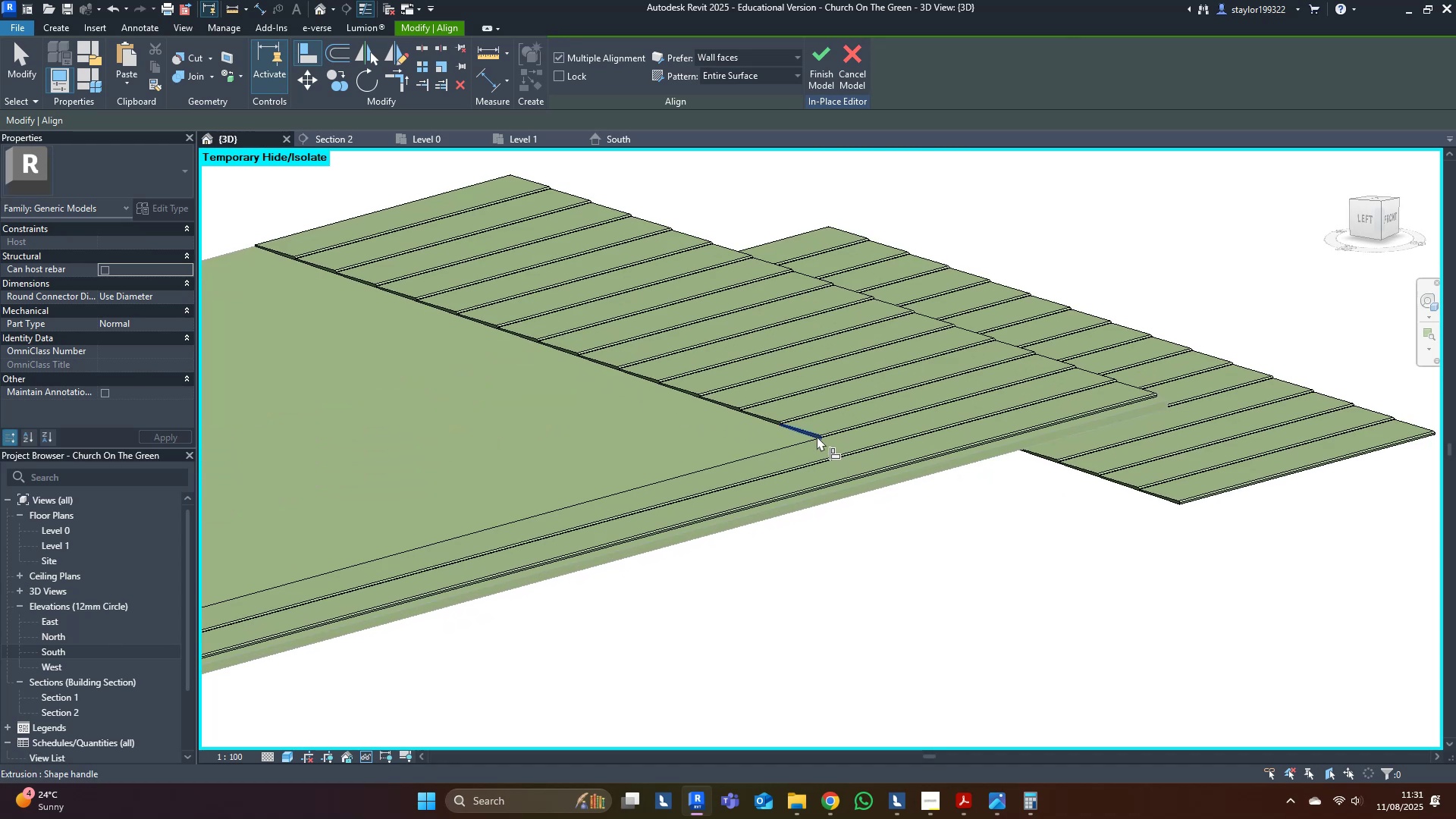 
triple_click([816, 435])
 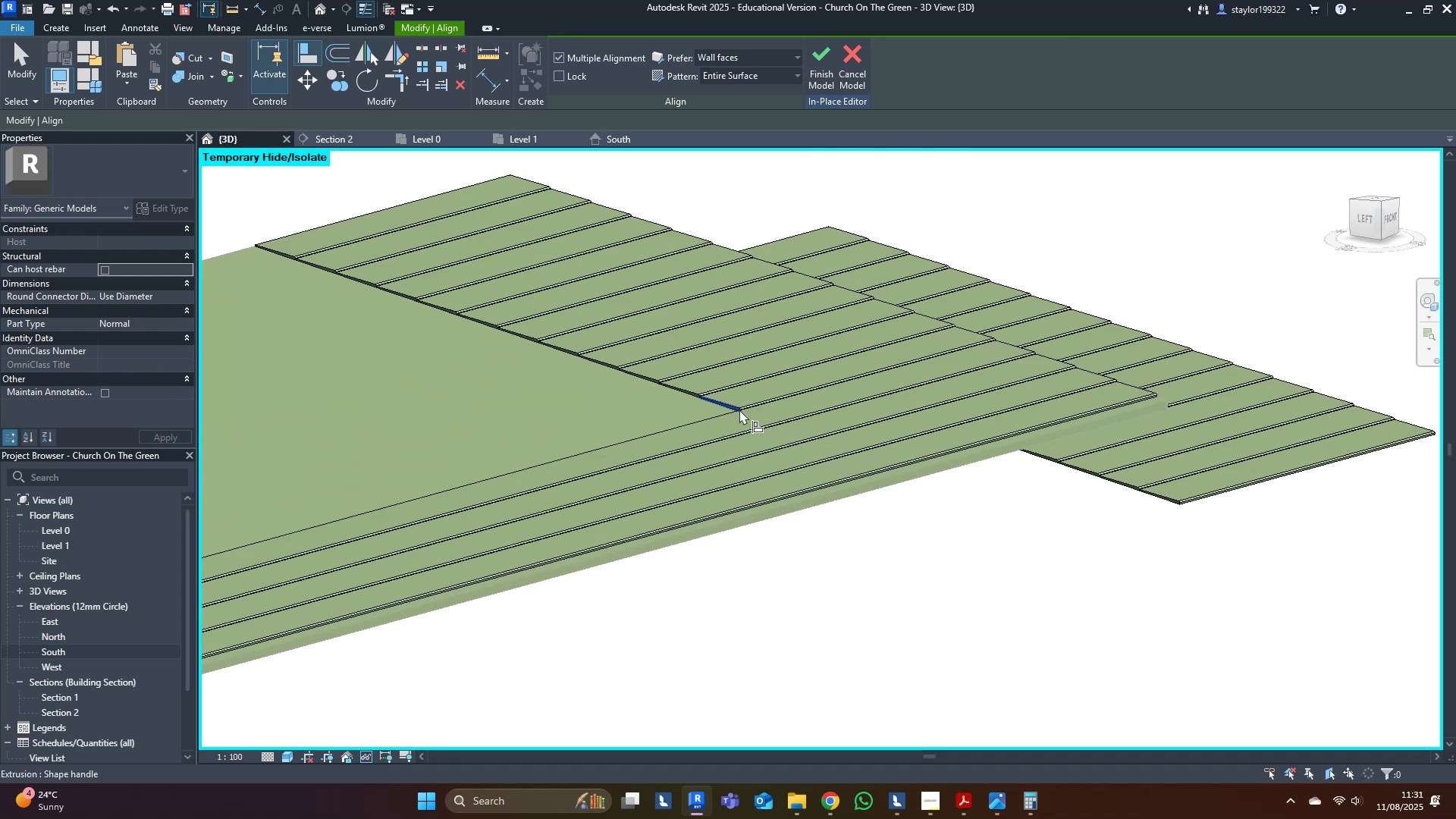 
triple_click([726, 403])
 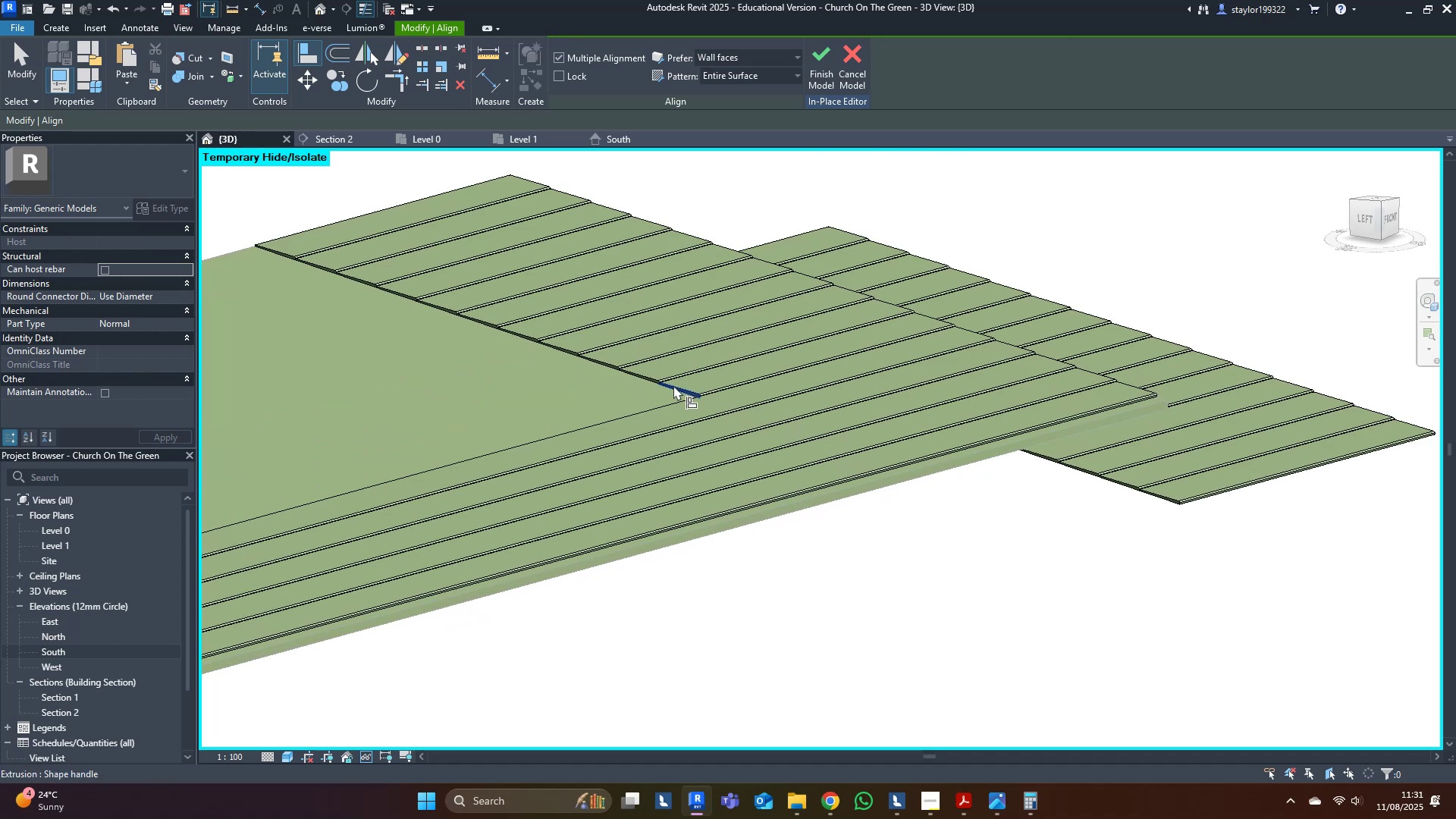 
triple_click([676, 383])
 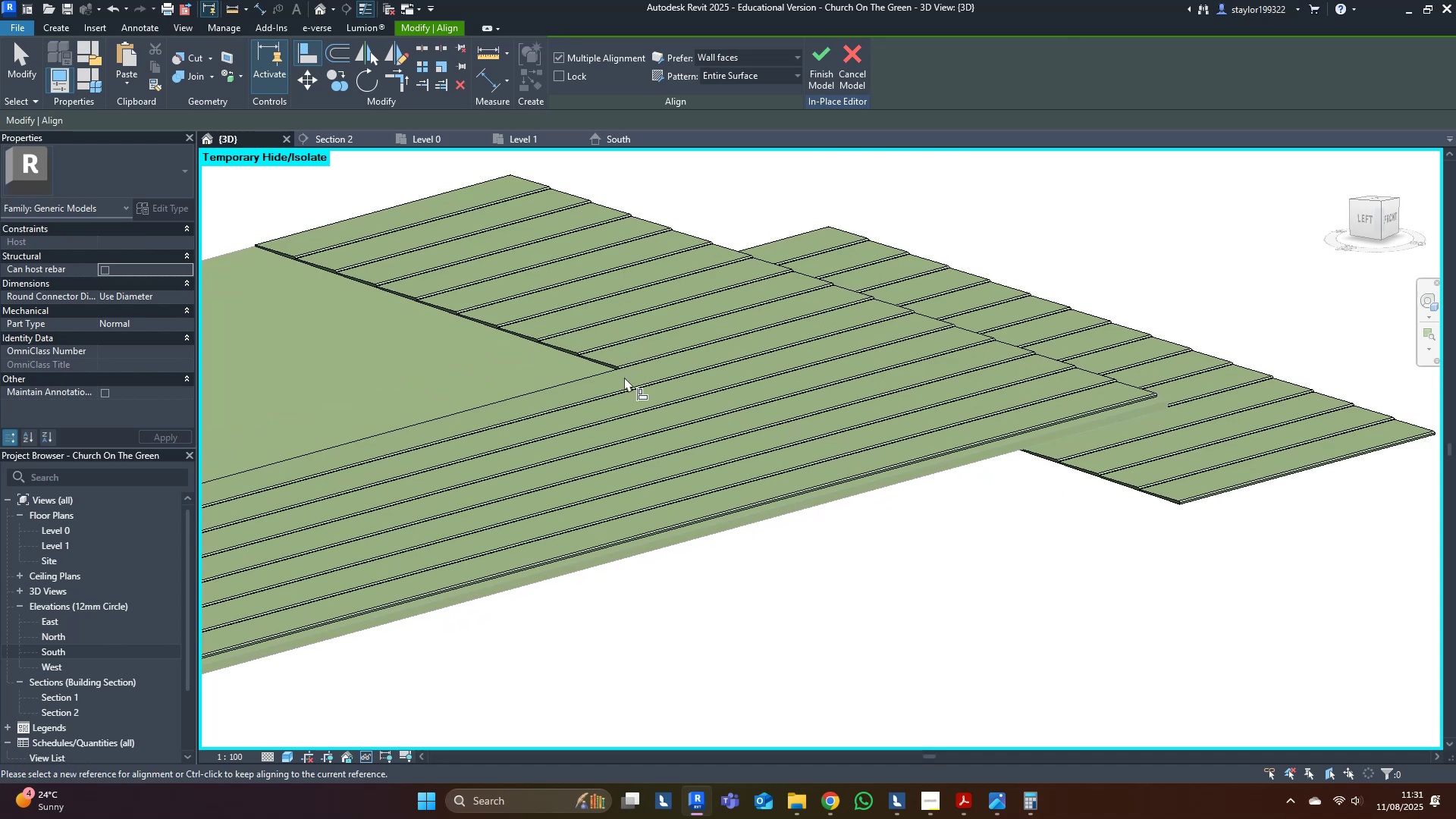 
triple_click([597, 359])
 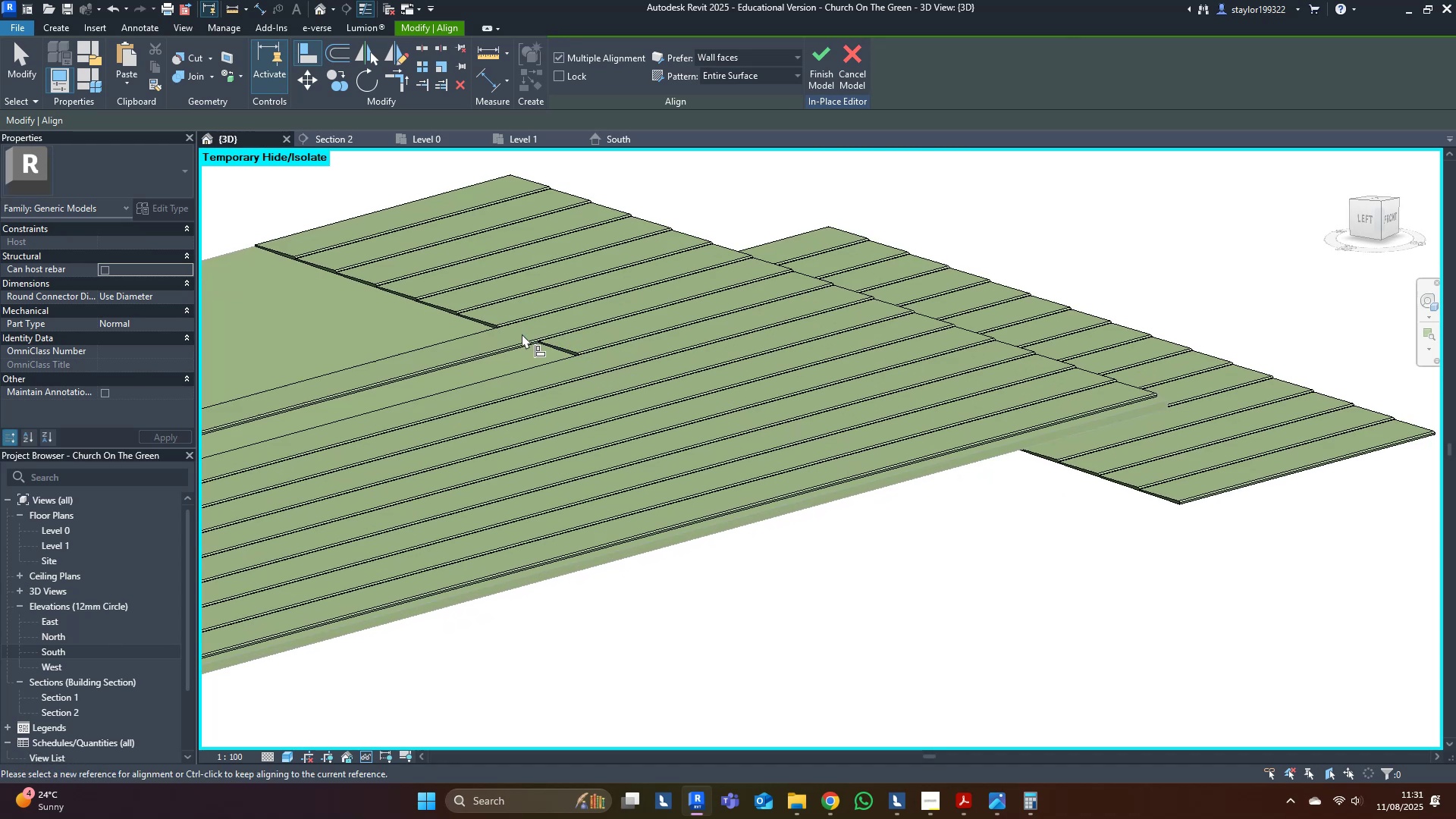 
double_click([566, 347])
 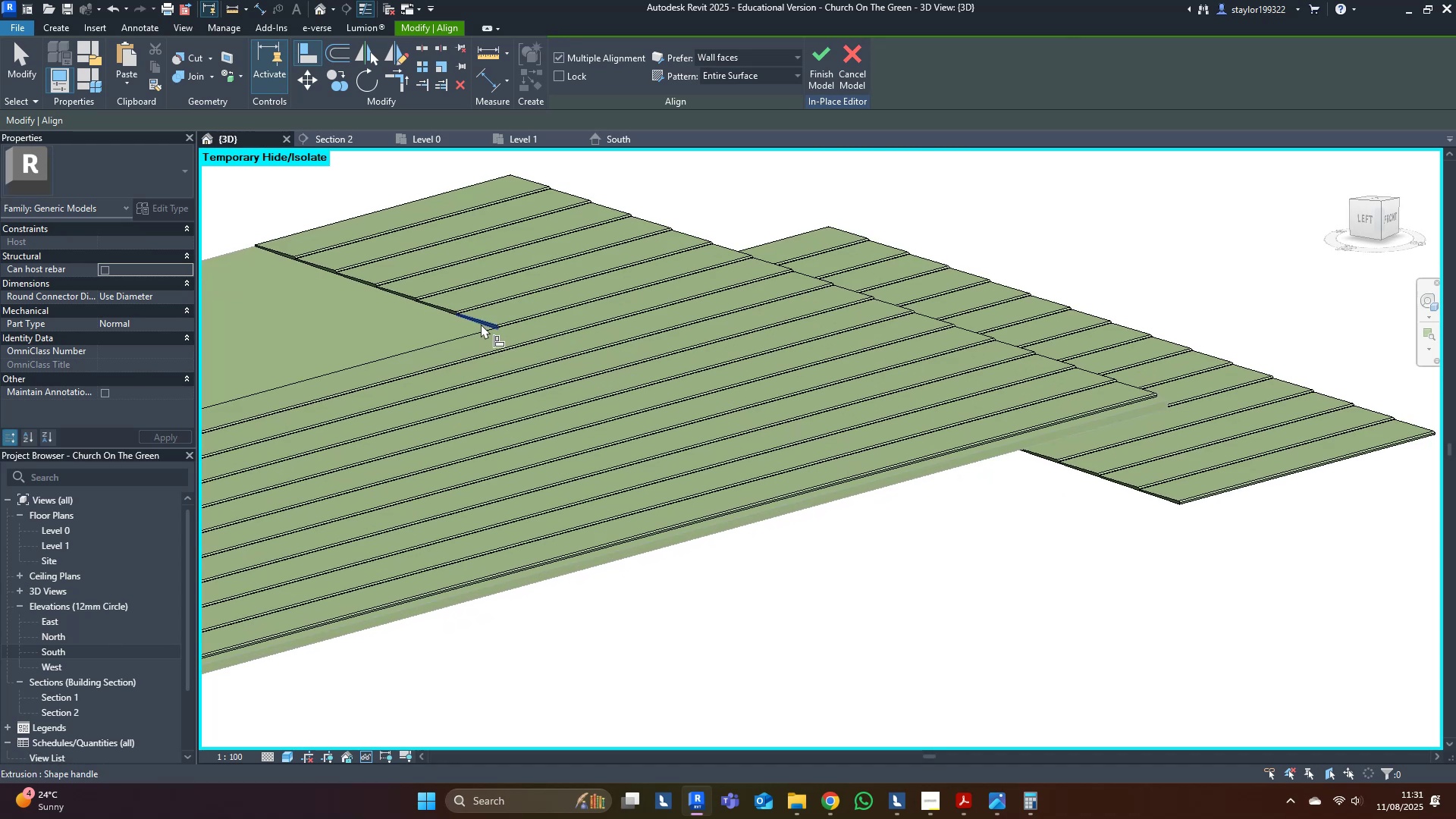 
triple_click([480, 321])
 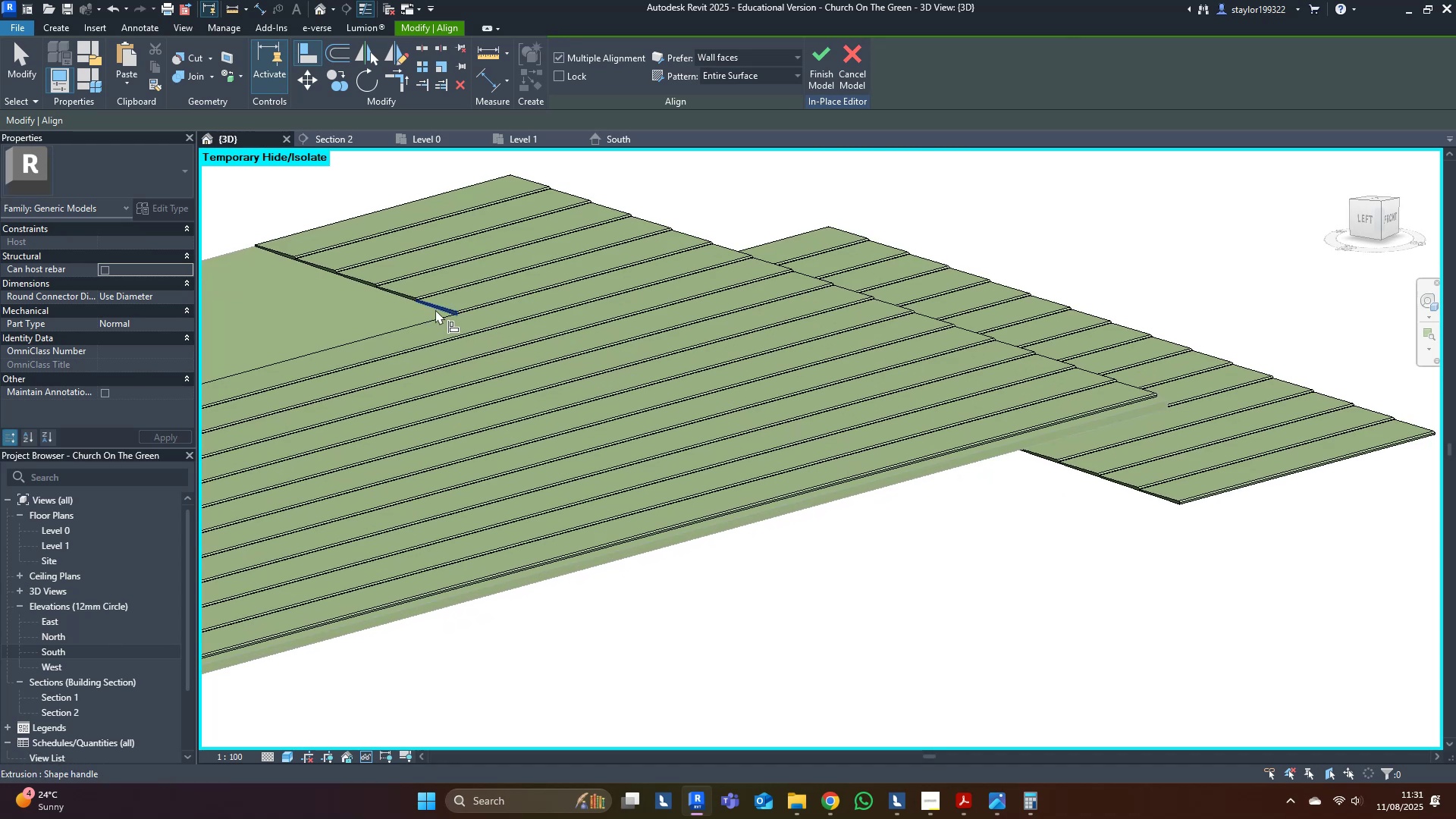 
triple_click([435, 305])
 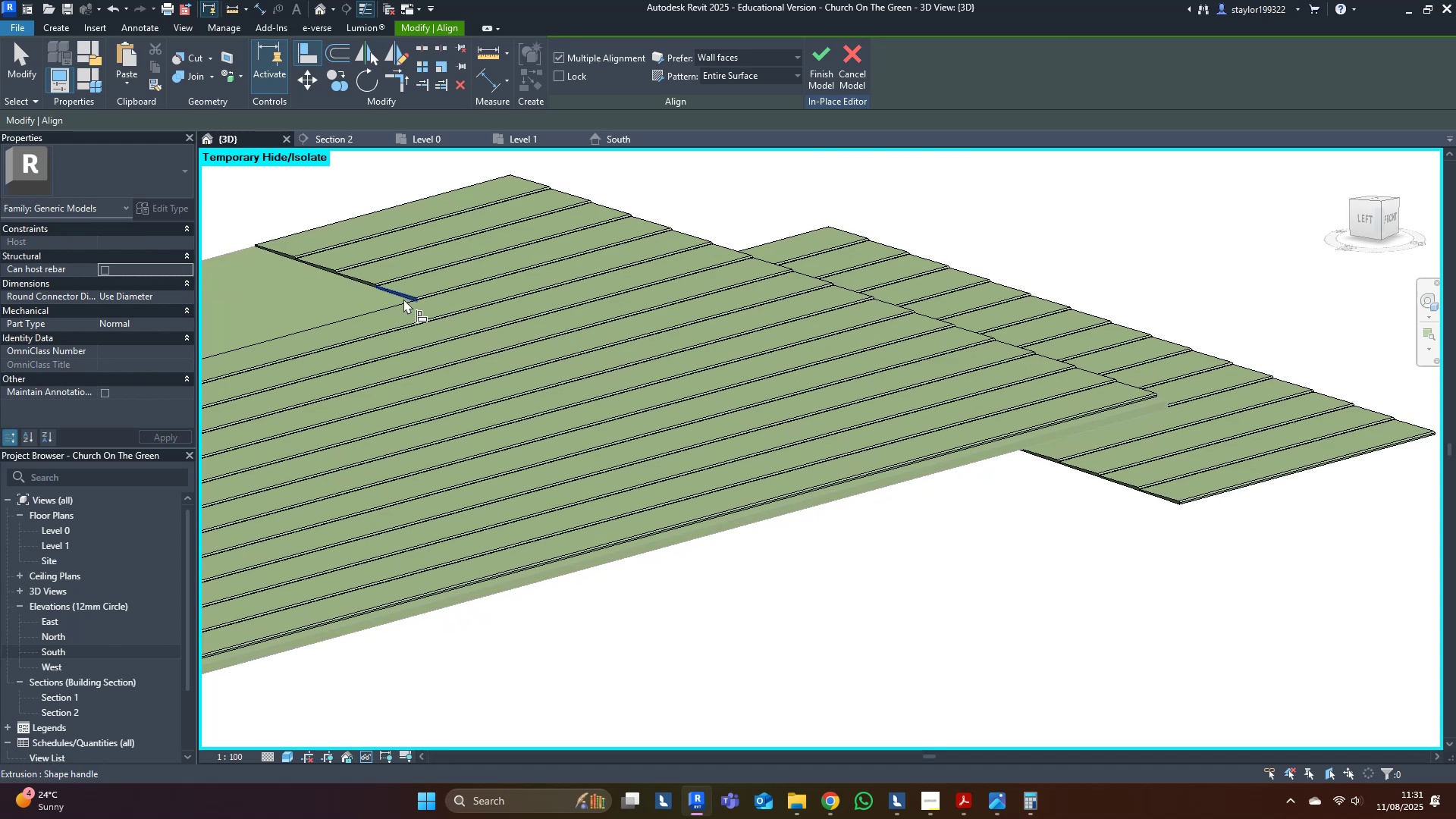 
triple_click([403, 297])
 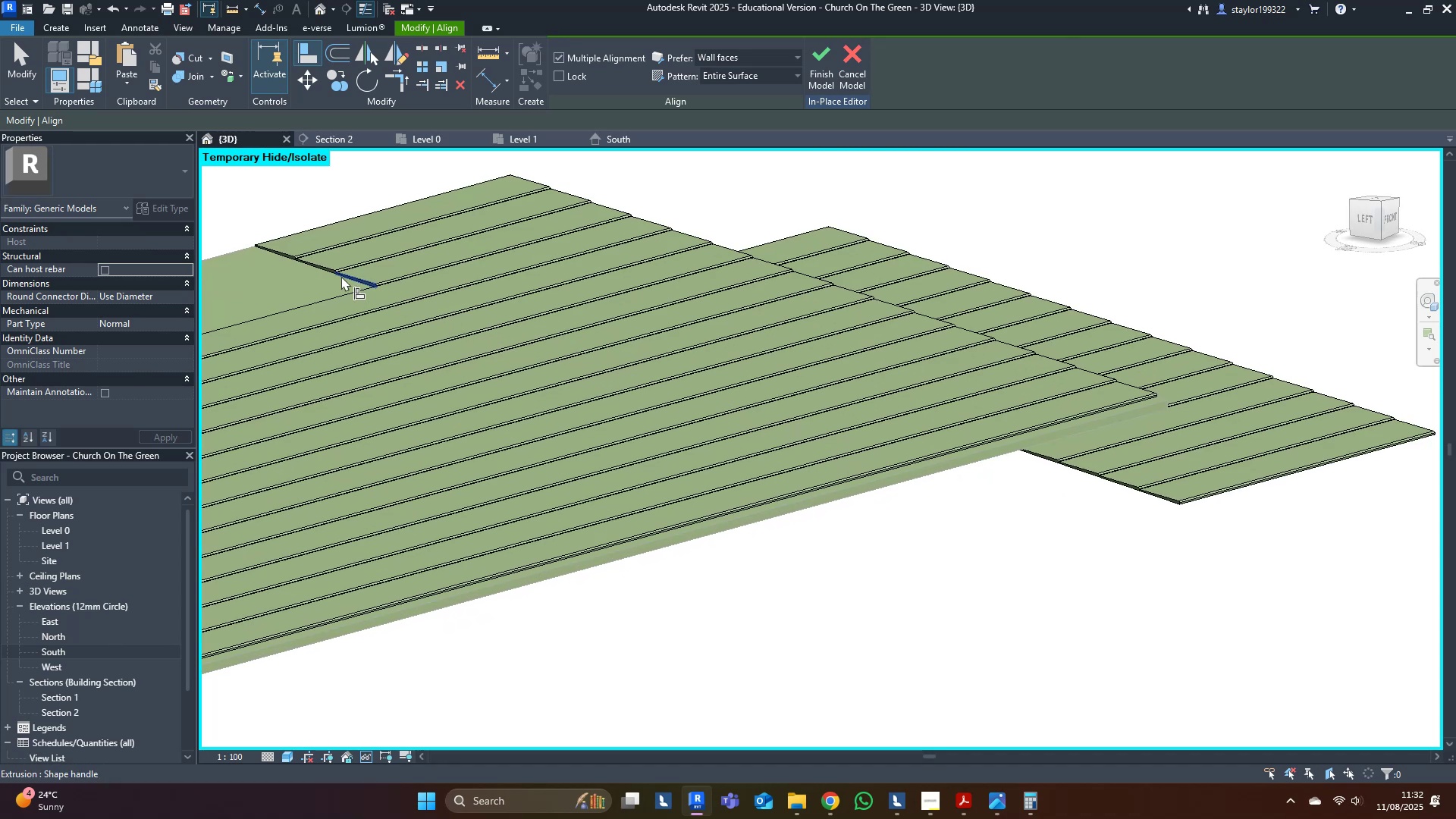 
triple_click([345, 274])
 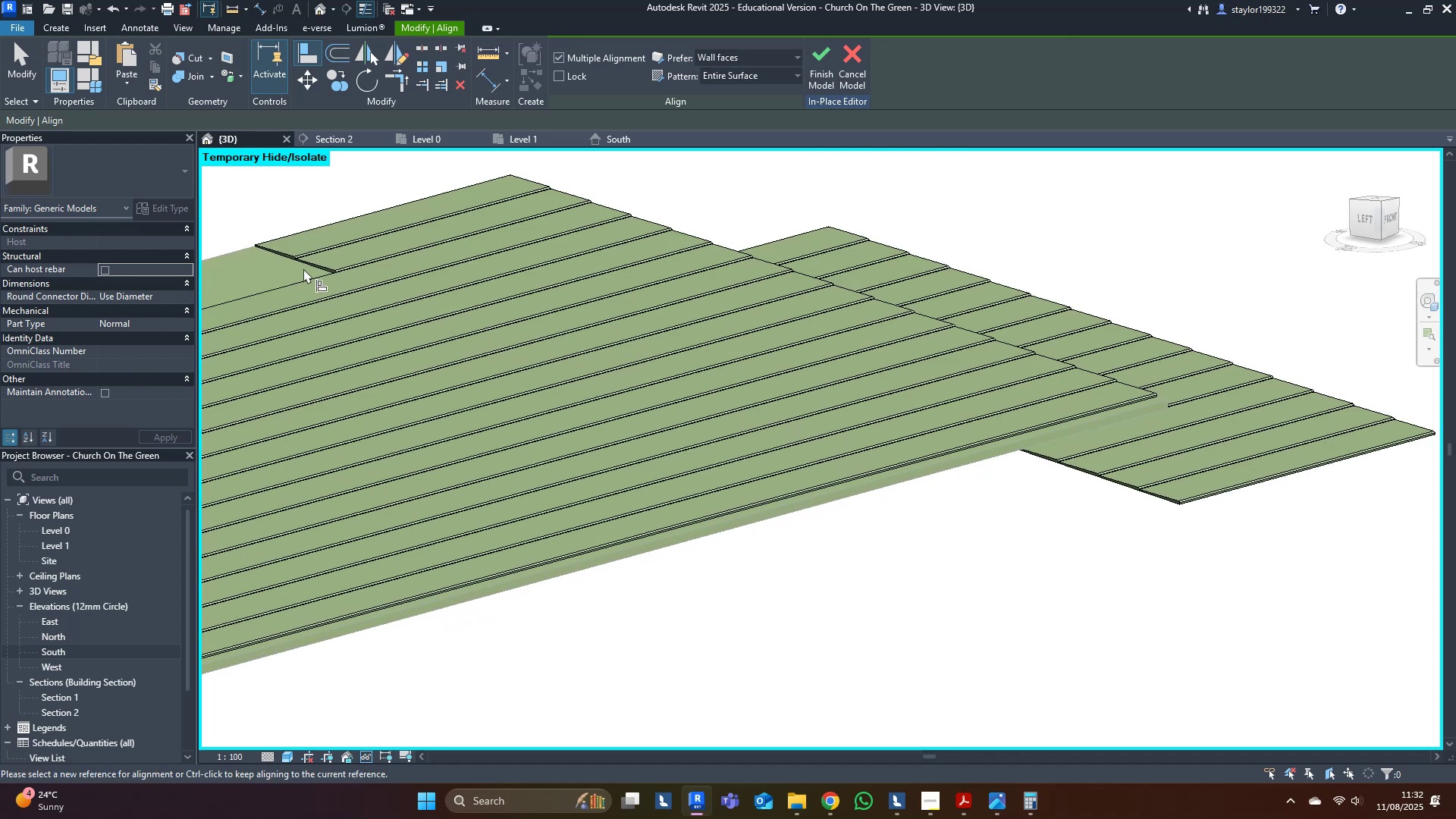 
triple_click([303, 260])
 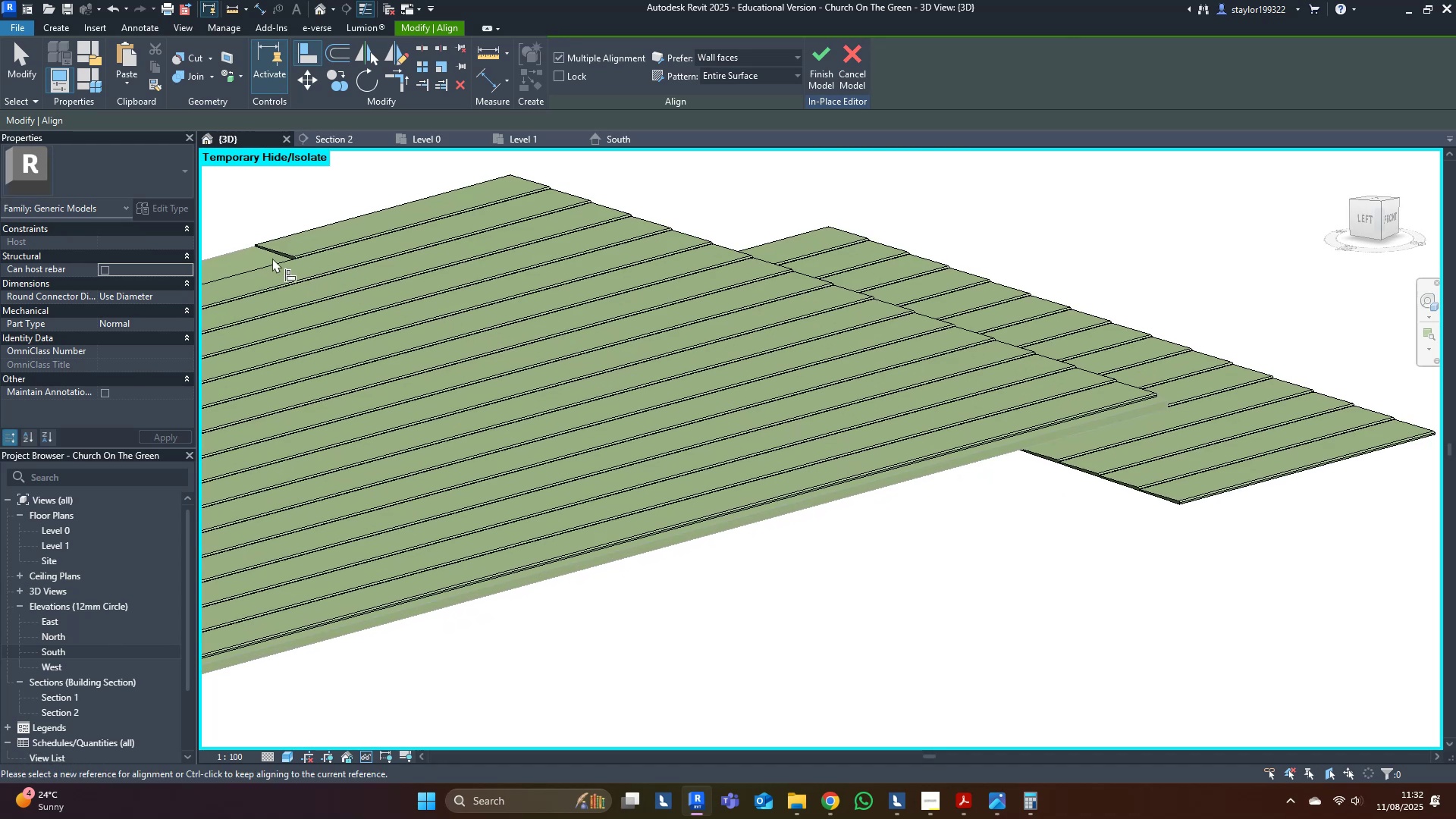 
triple_click([273, 253])
 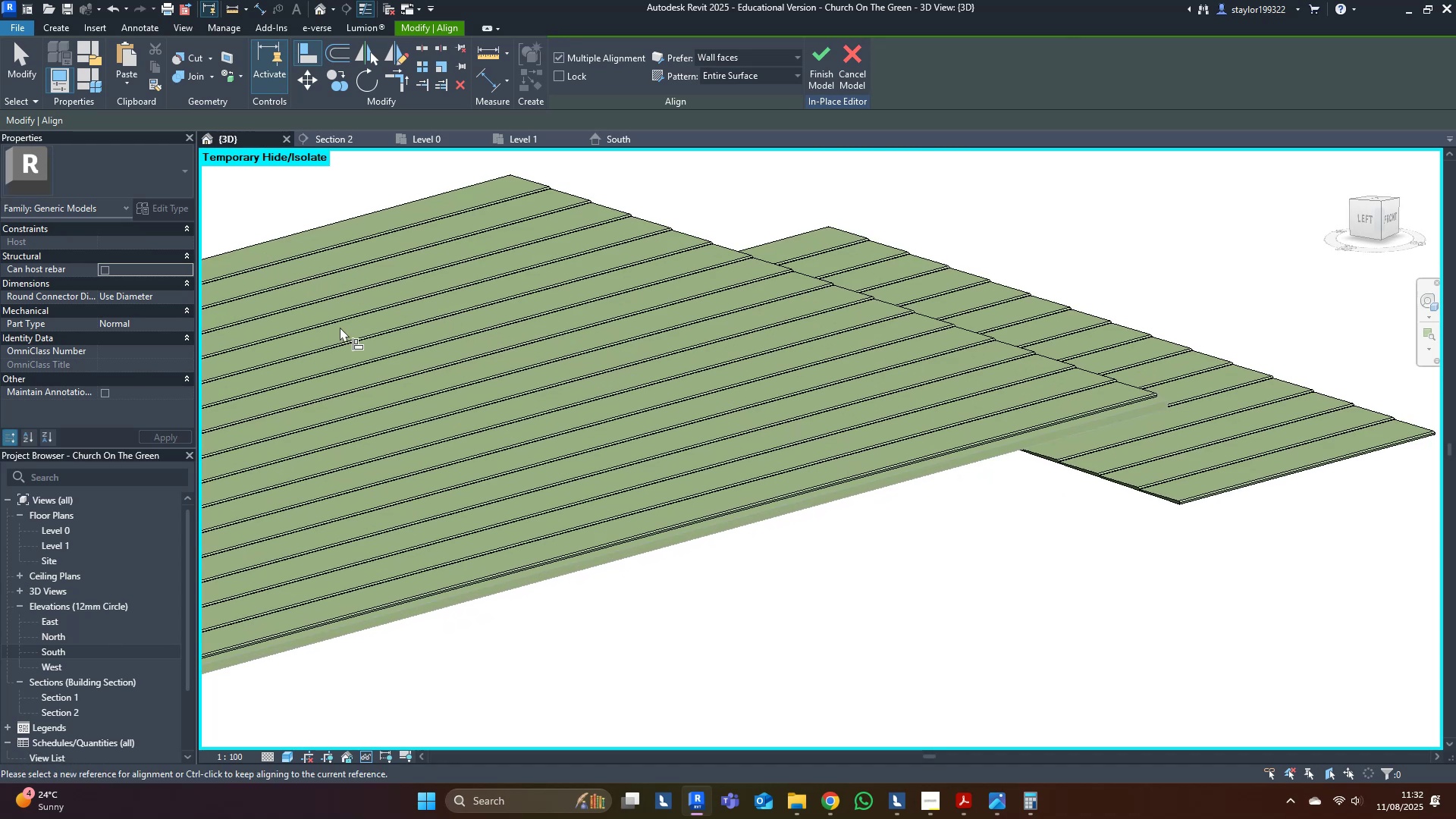 
middle_click([515, 359])
 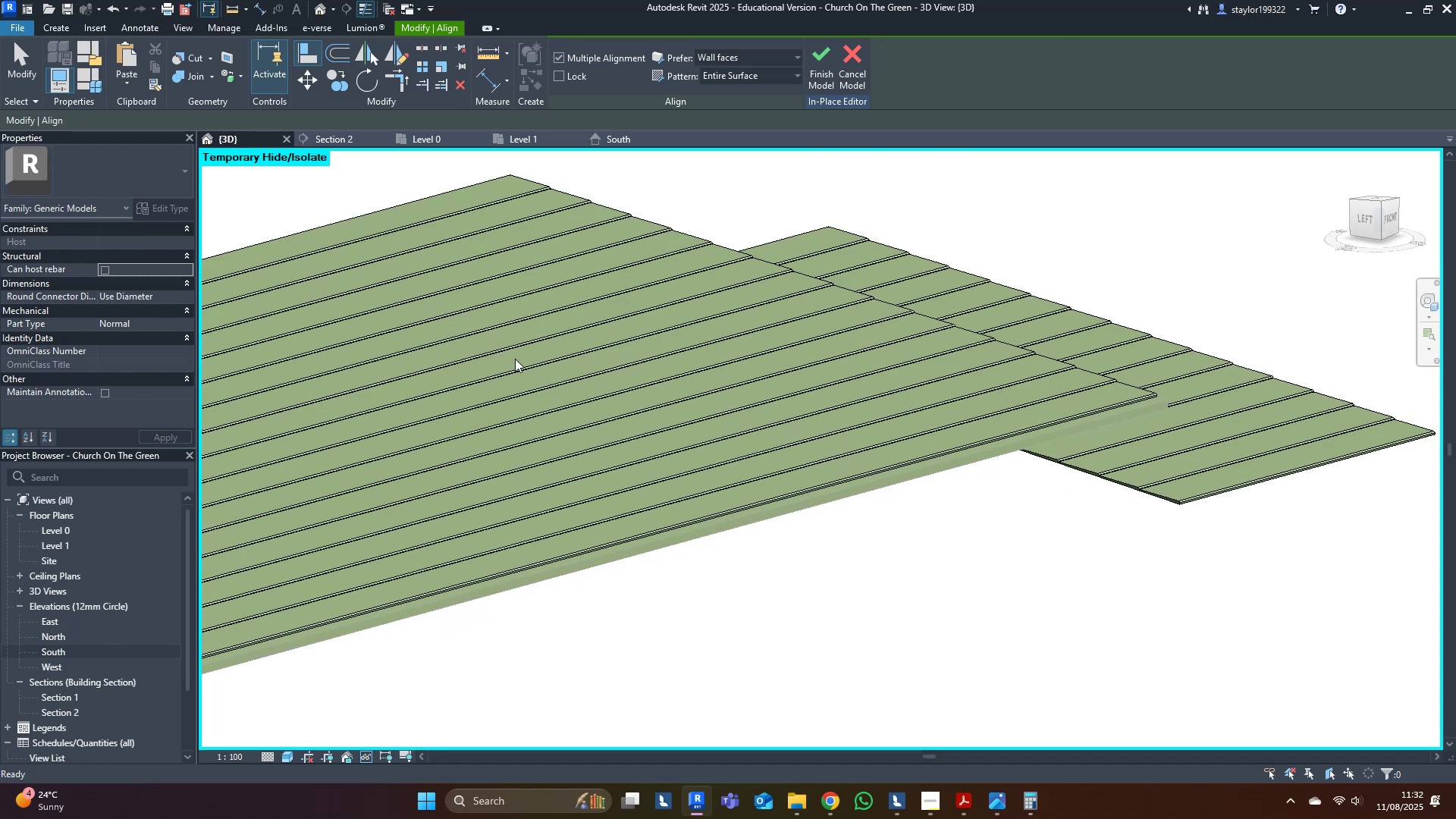 
scroll: coordinate [500, 378], scroll_direction: down, amount: 10.0
 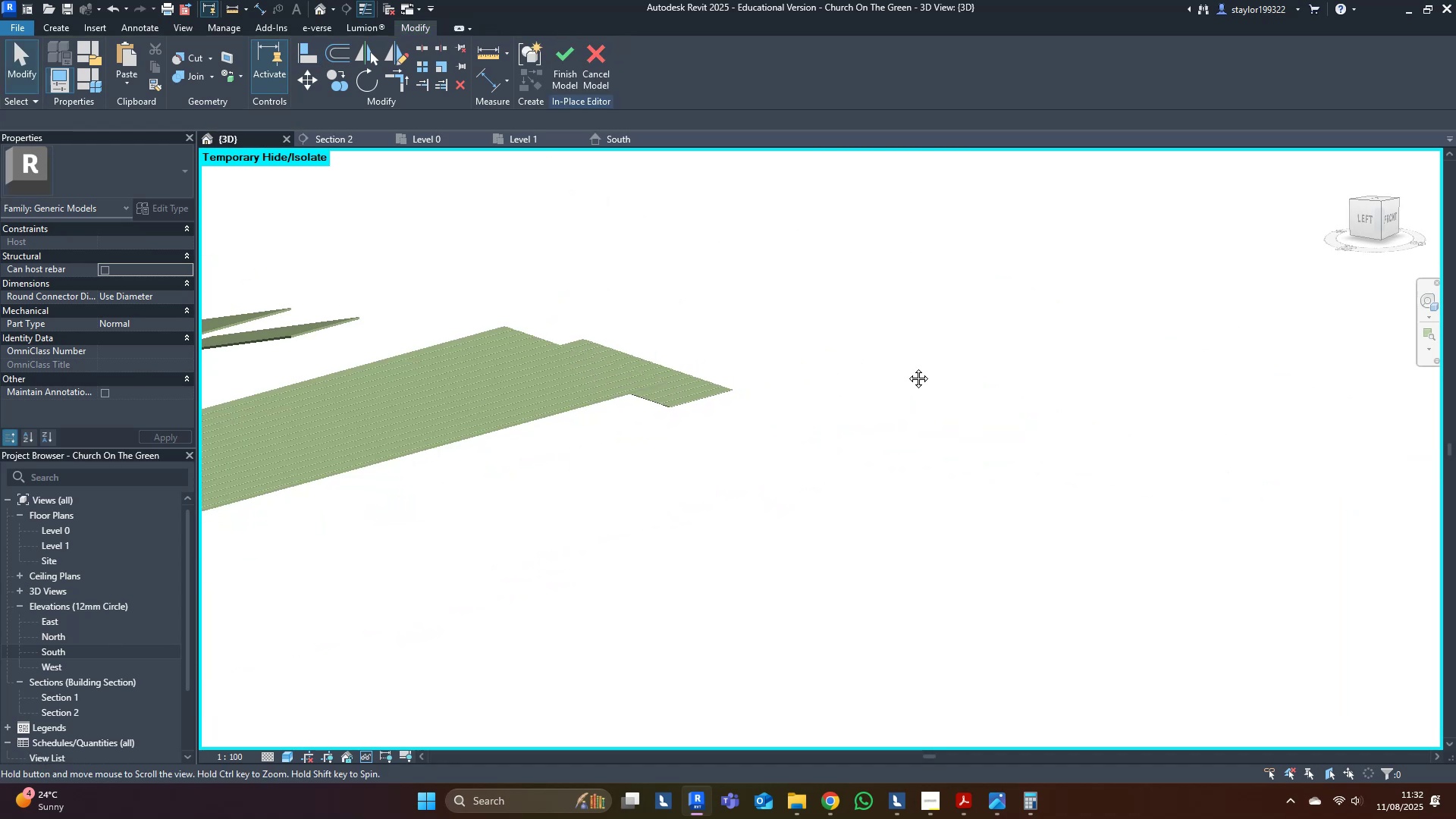 
key(Escape)
key(Escape)
type(hr)
 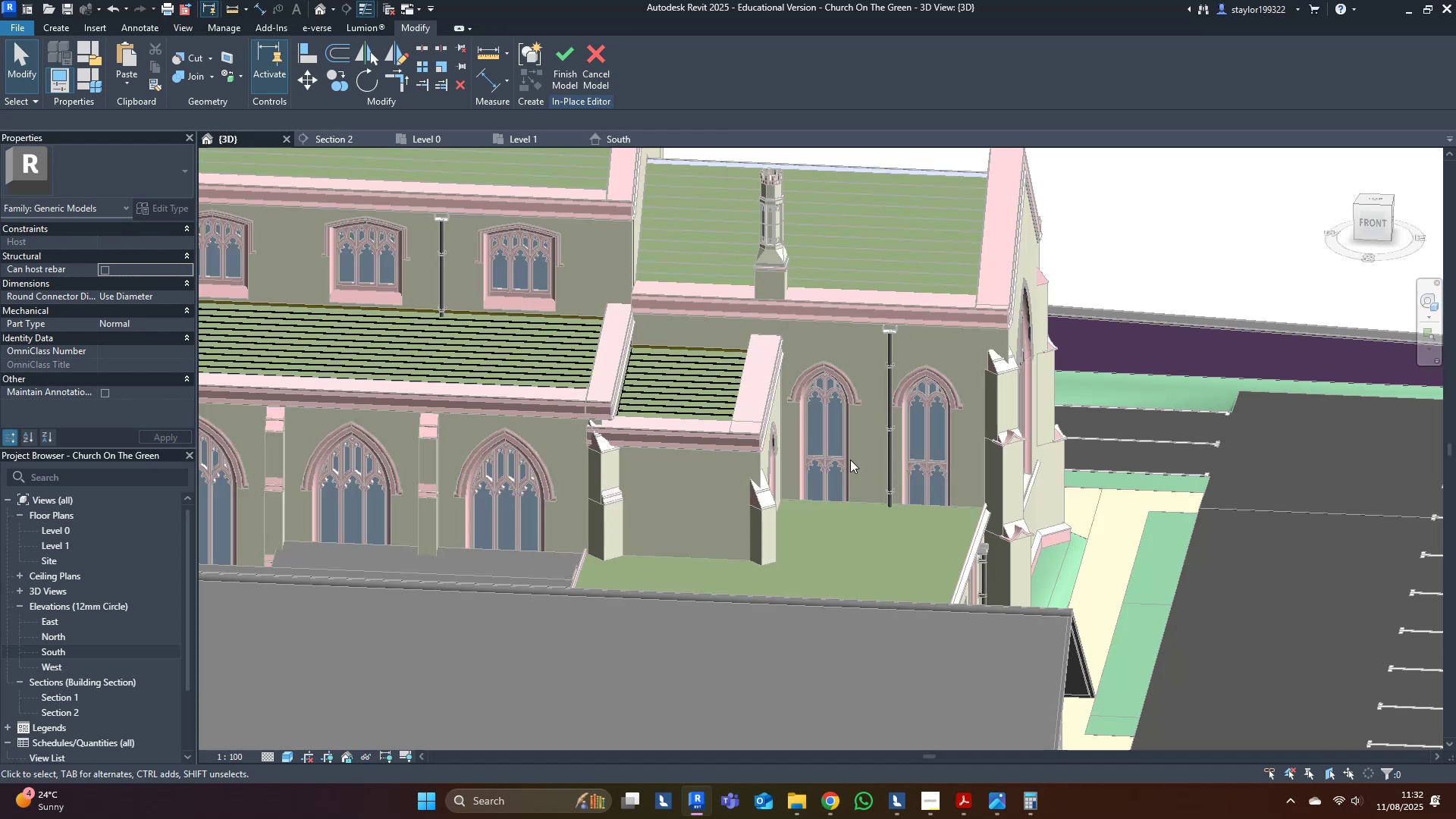 
 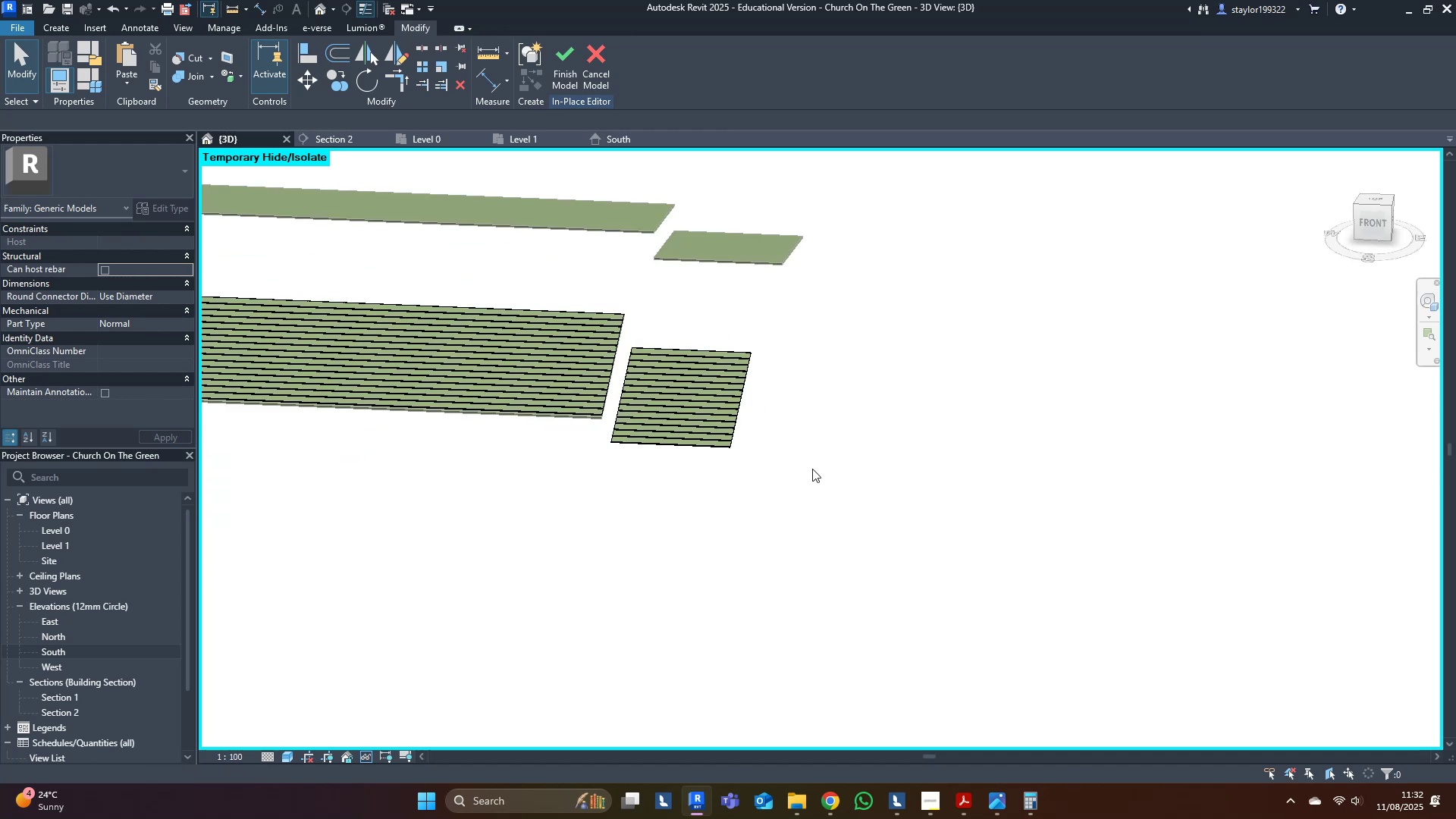 
middle_click([805, 468])
 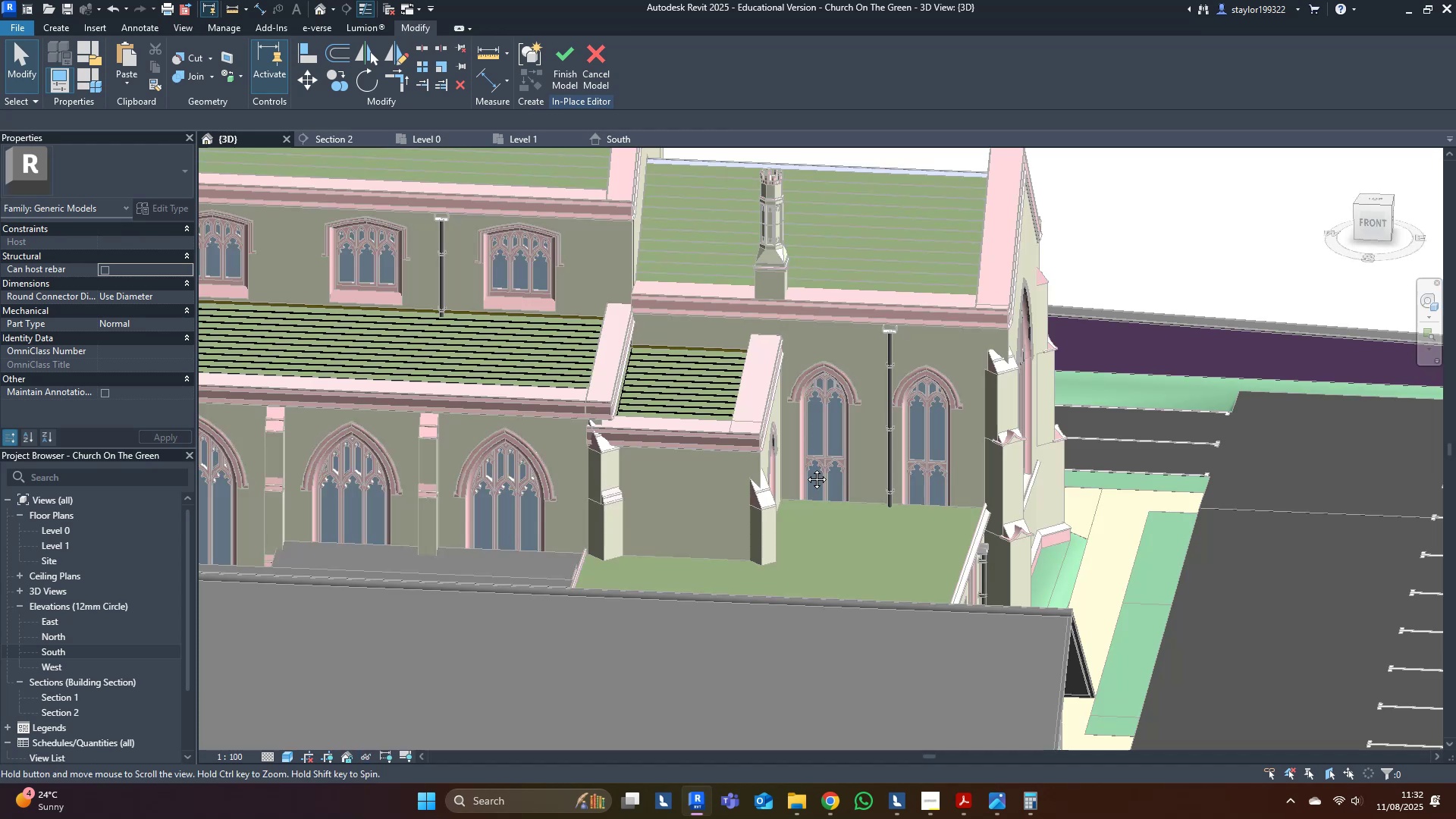 
hold_key(key=ShiftLeft, duration=0.99)
 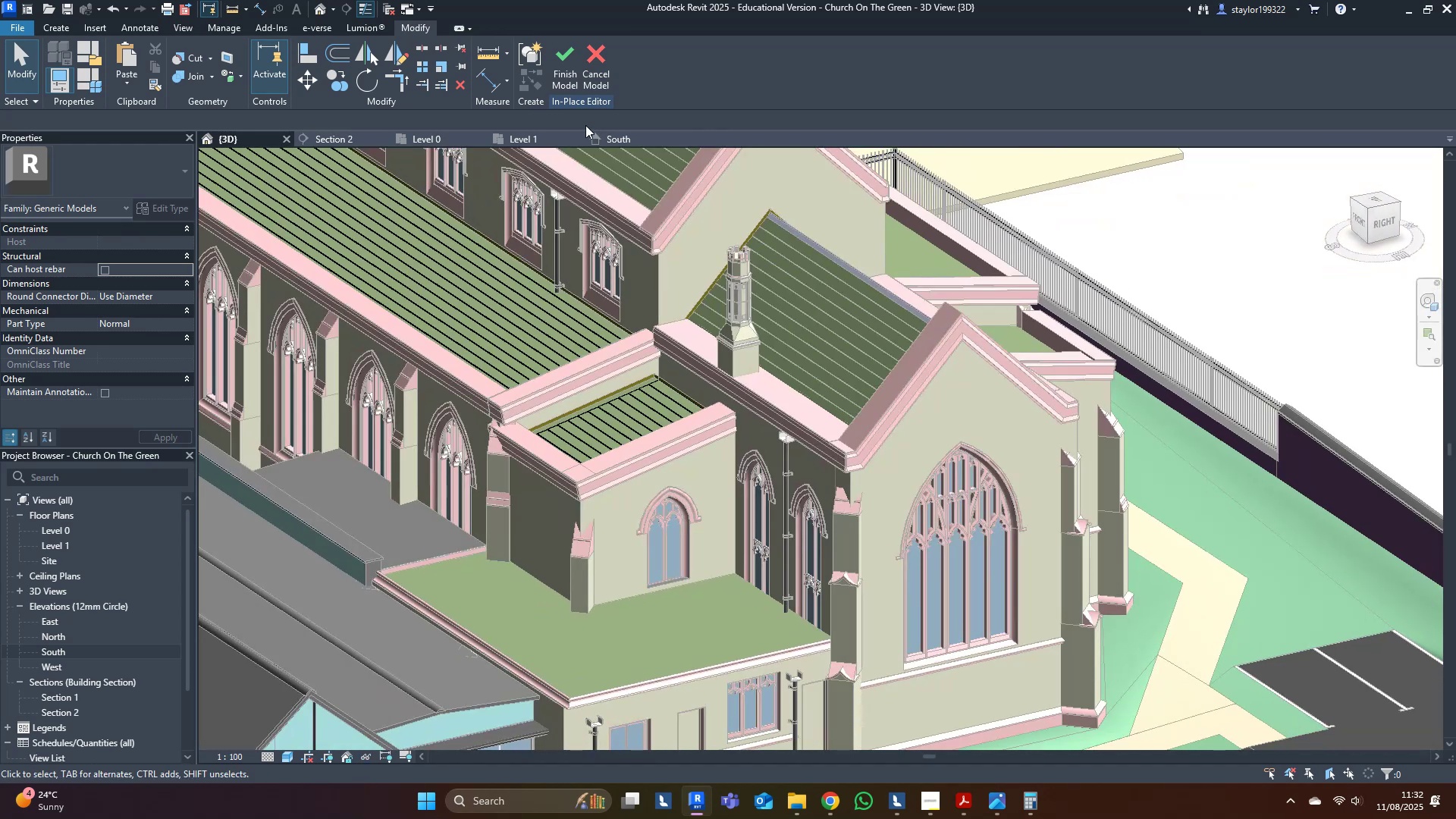 
left_click([569, 59])
 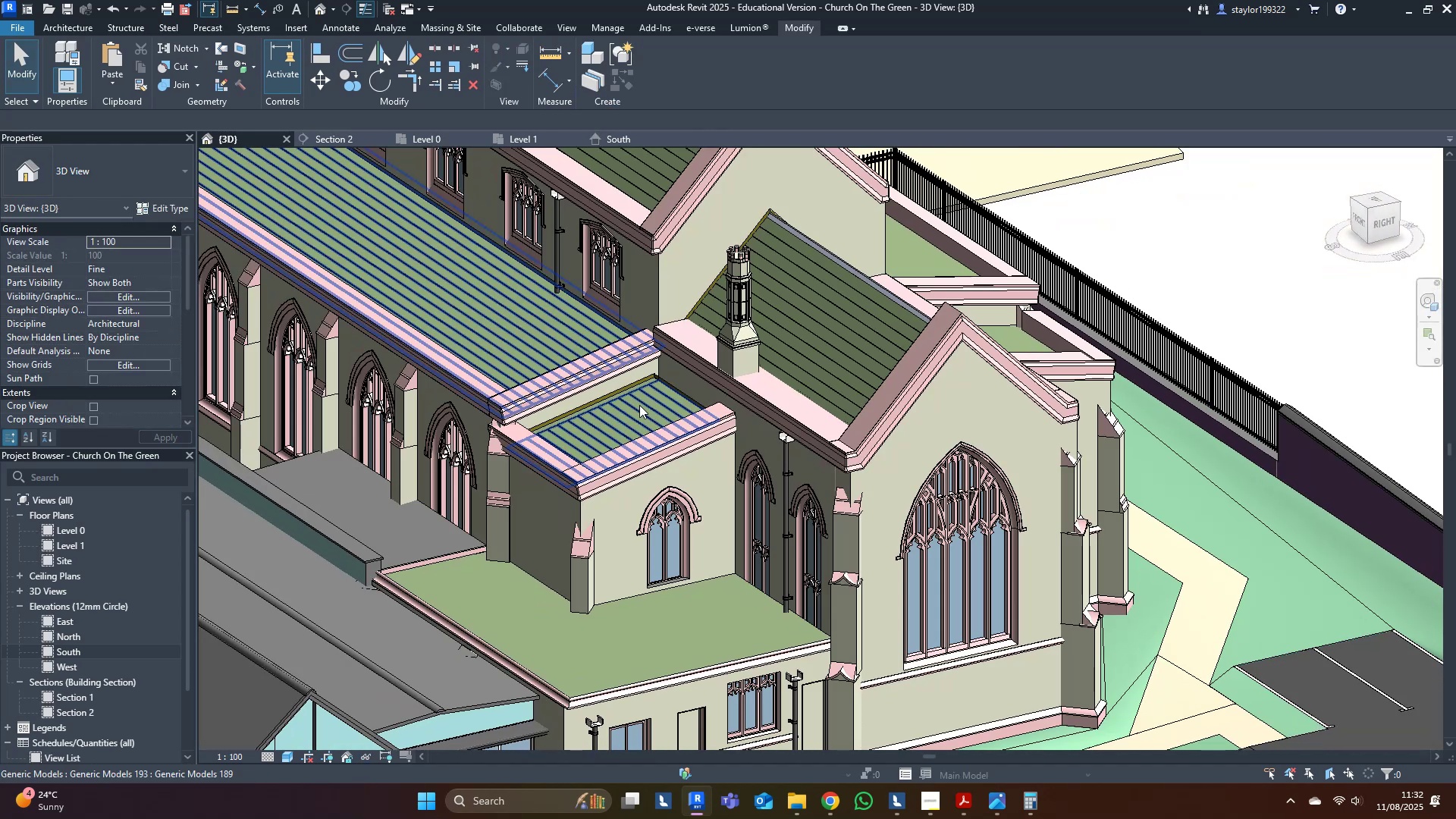 
scroll: coordinate [637, 409], scroll_direction: down, amount: 4.0
 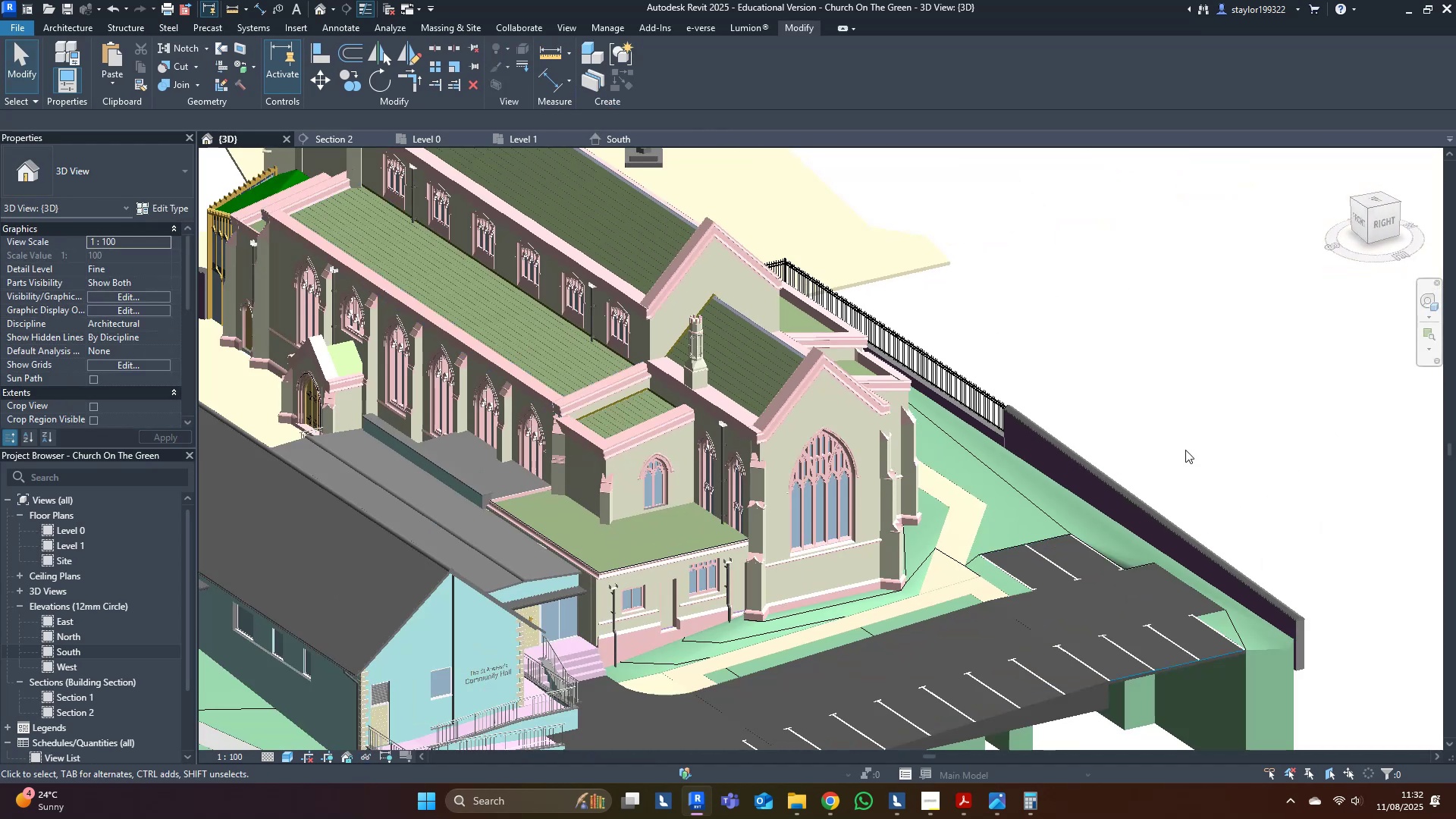 
scroll: coordinate [781, 361], scroll_direction: up, amount: 10.0
 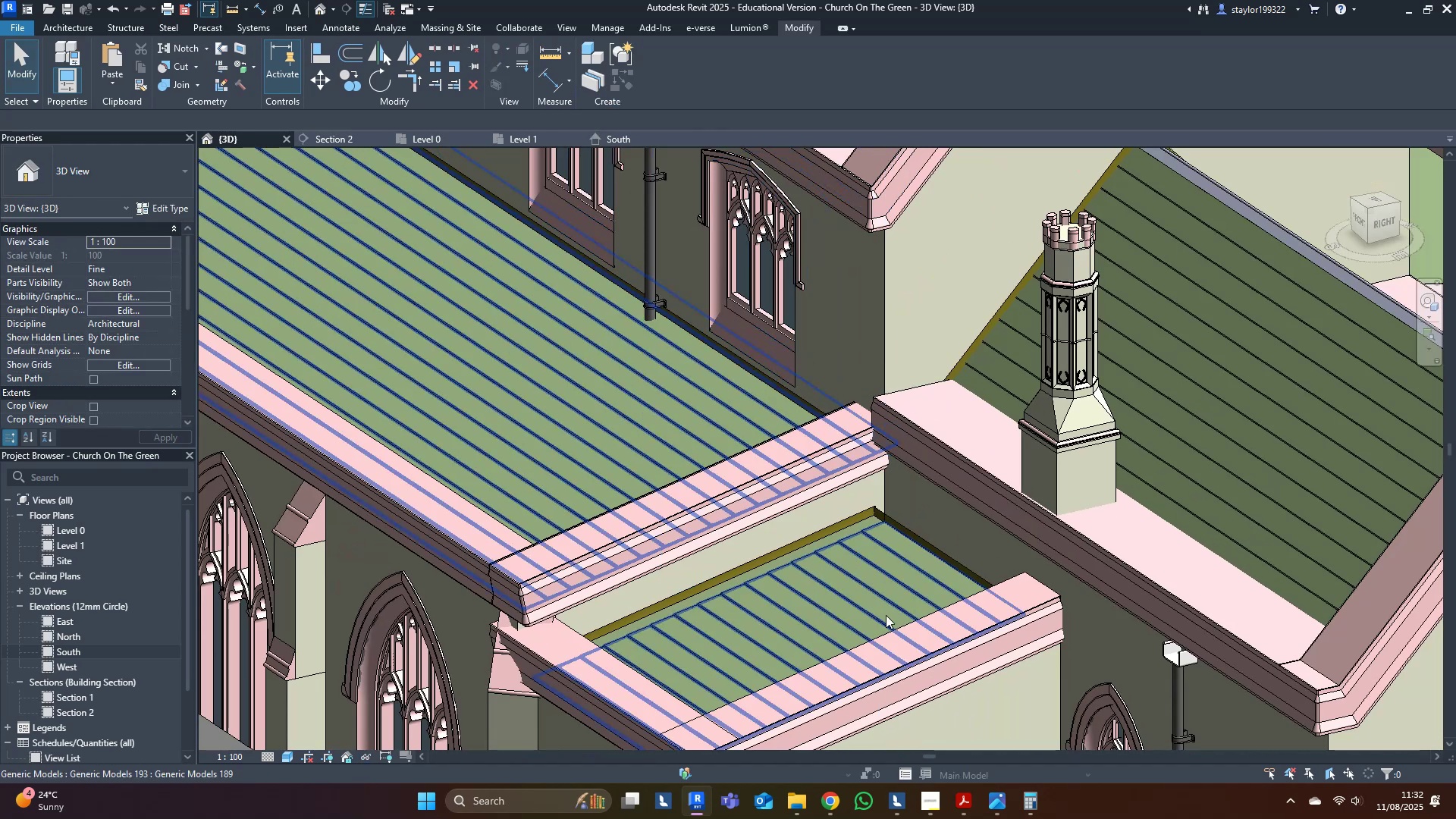 
key(Shift+ShiftLeft)
 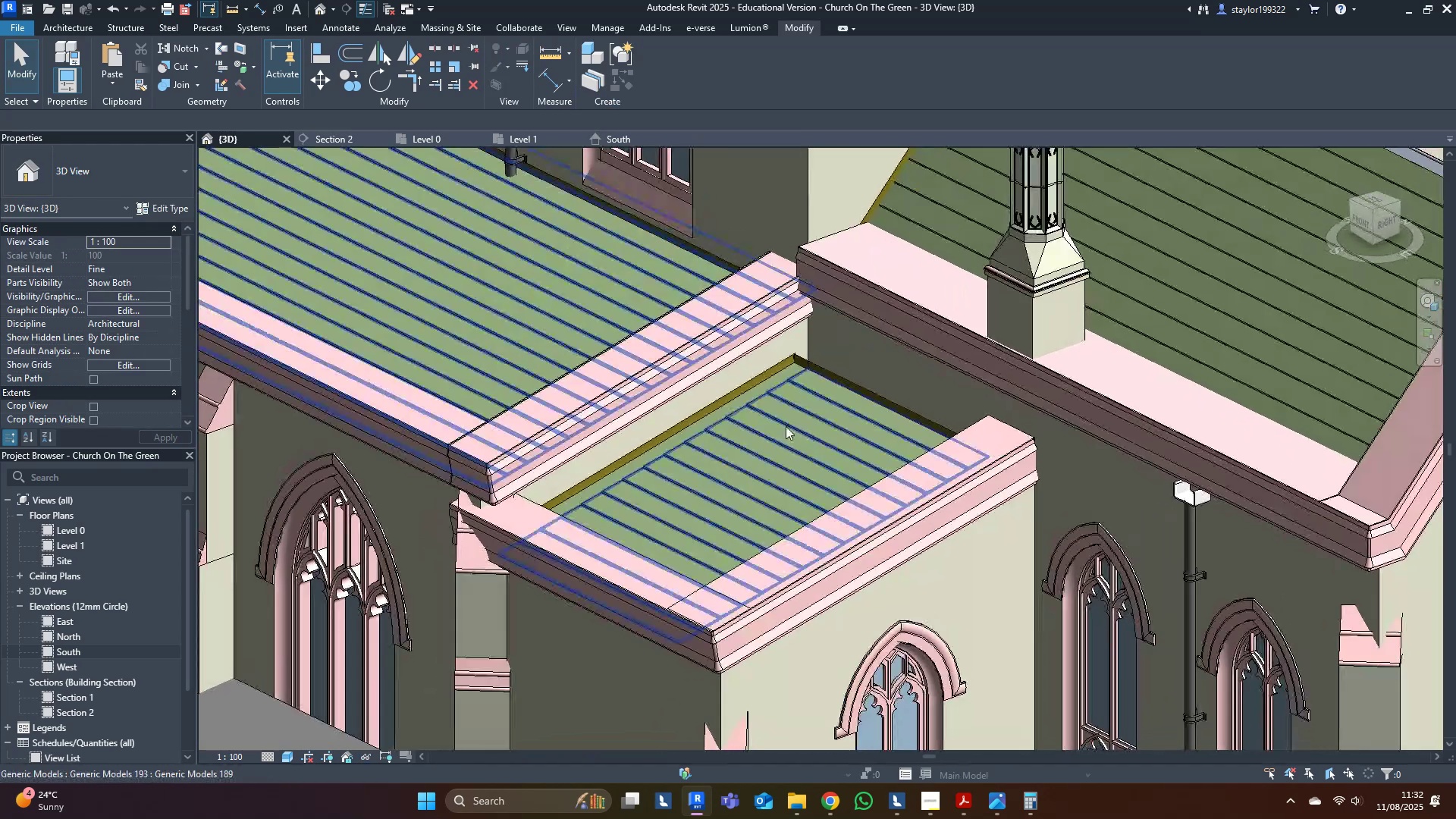 
left_click([784, 427])
 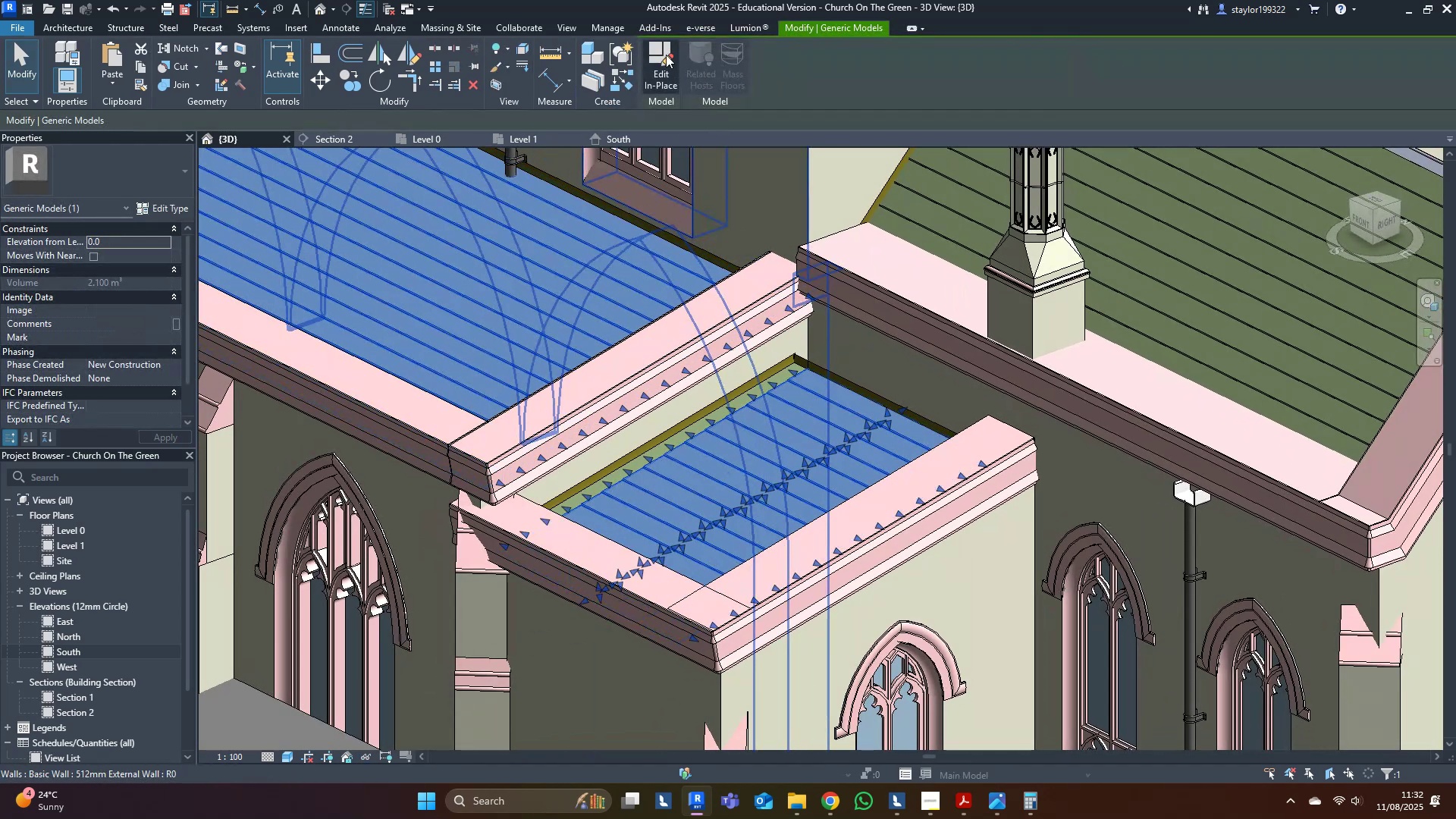 
left_click([650, 50])
 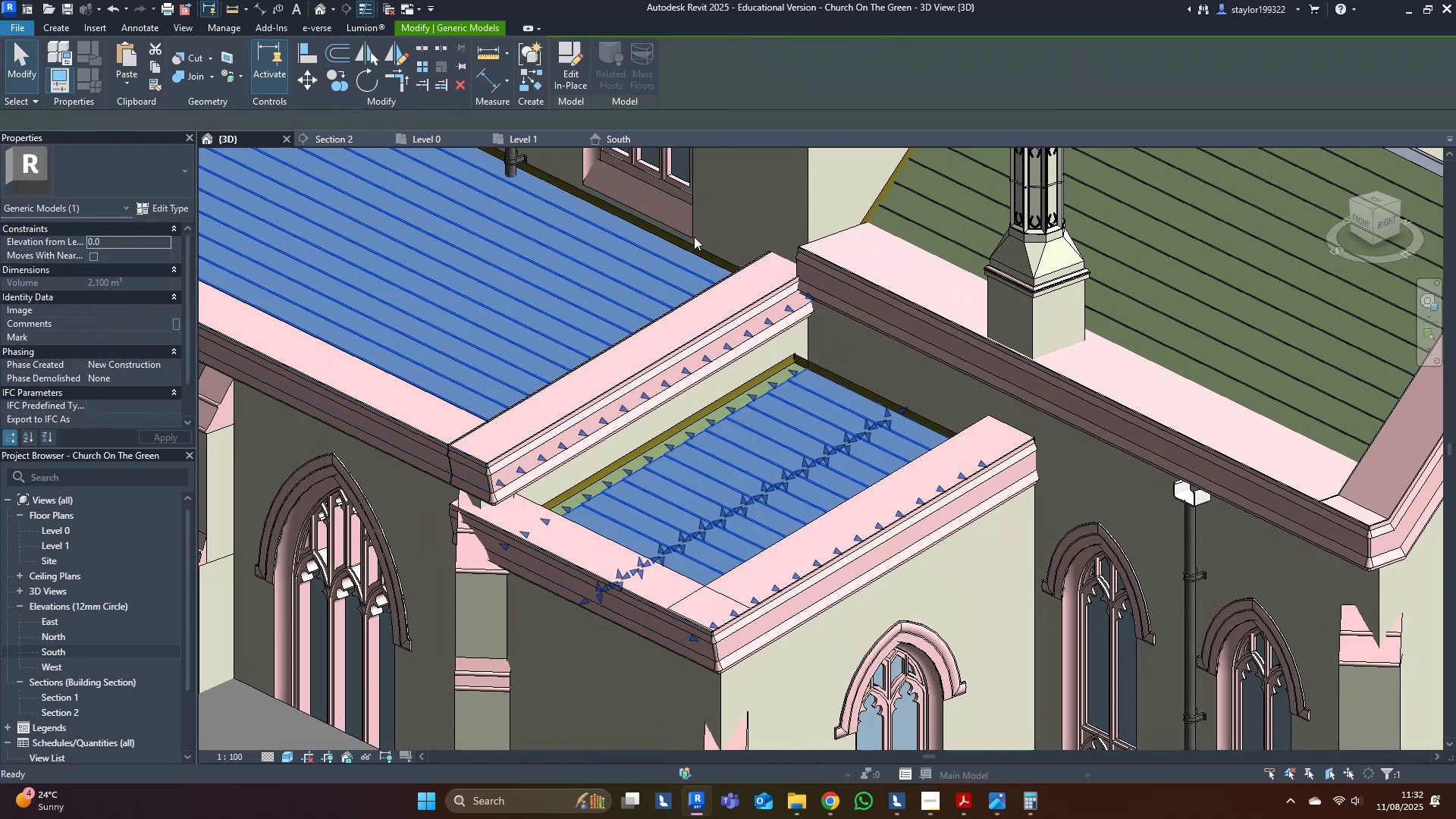 
middle_click([739, 312])
 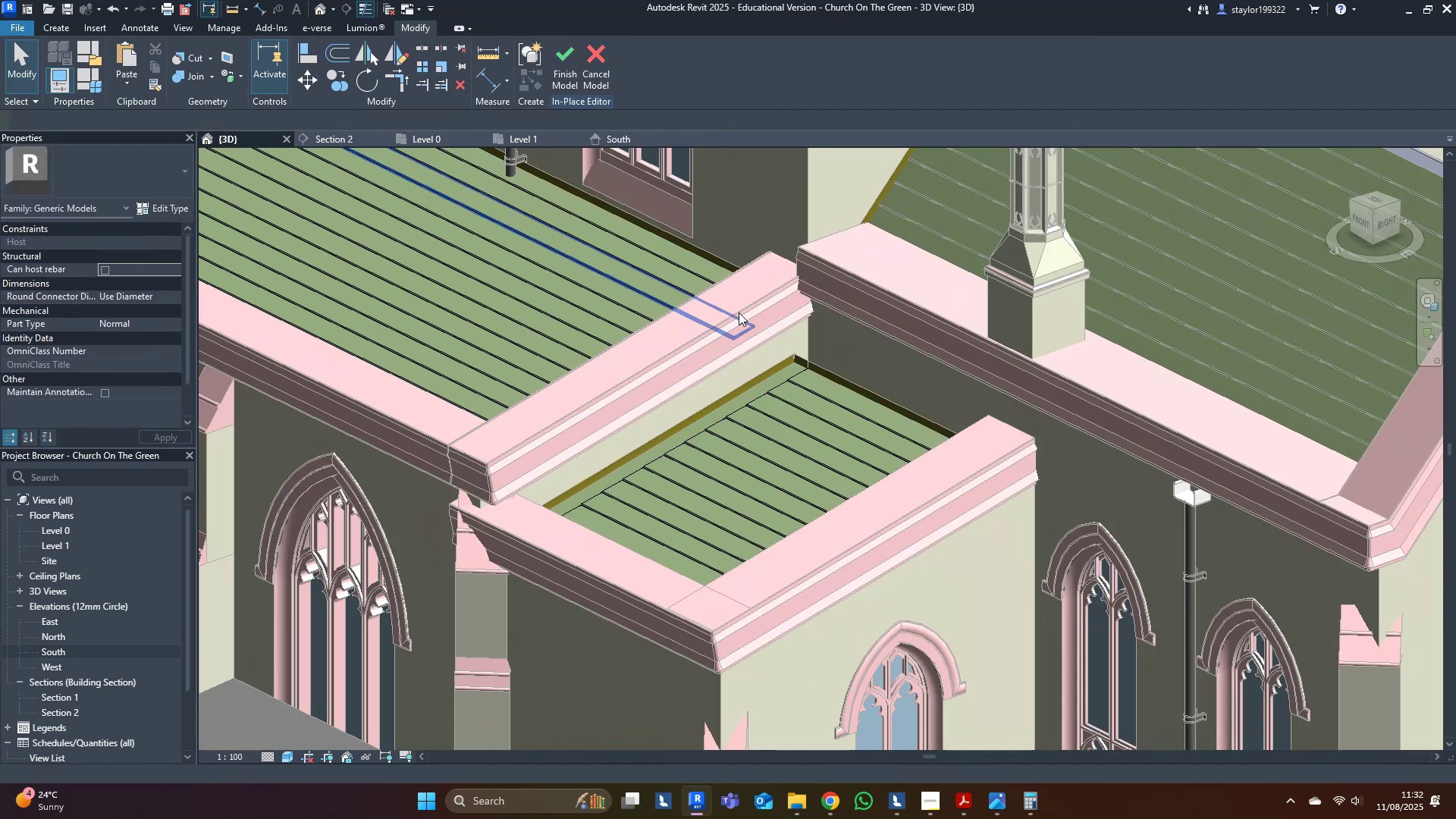 
scroll: coordinate [848, 390], scroll_direction: up, amount: 8.0
 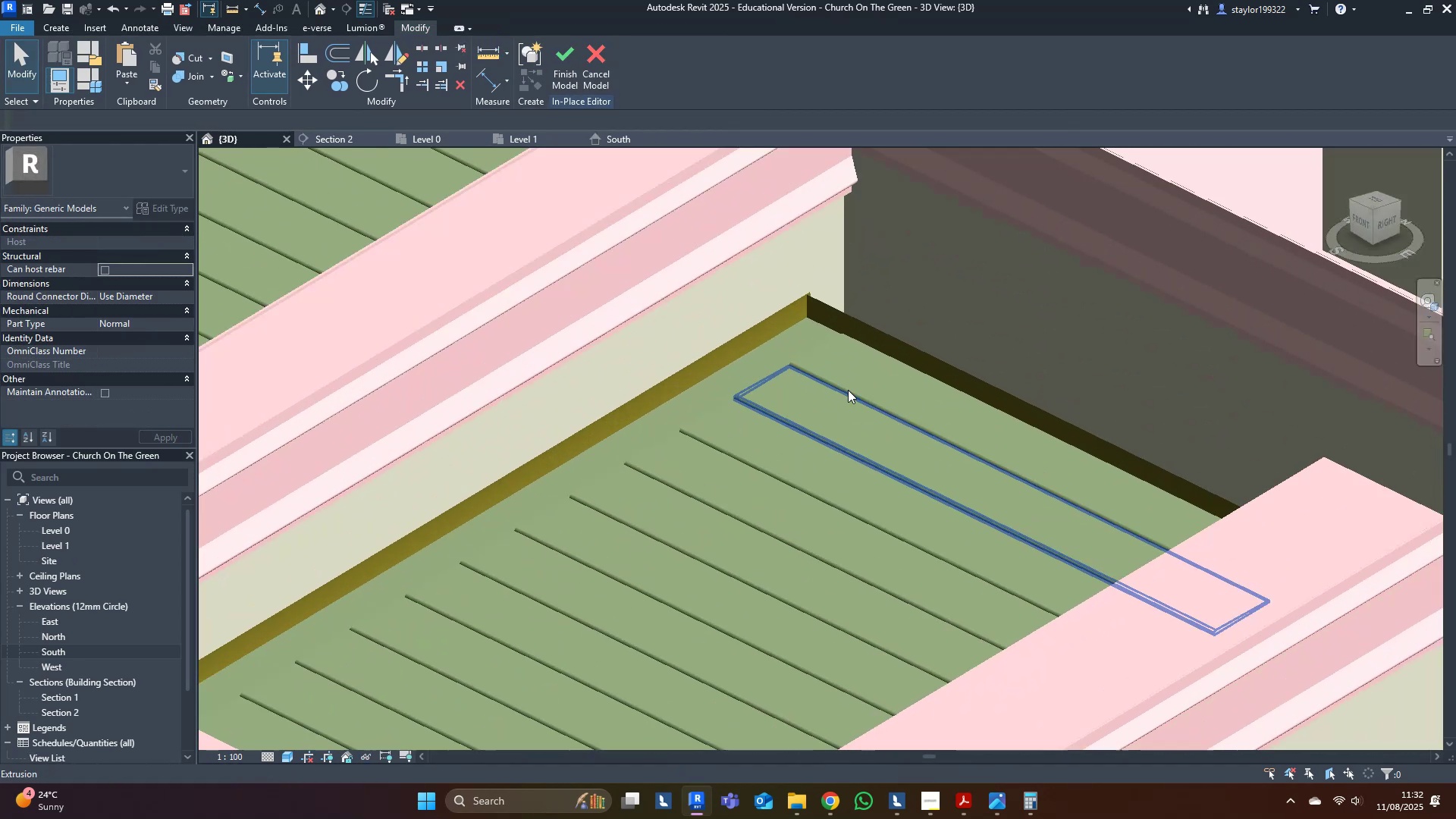 
type(al)
 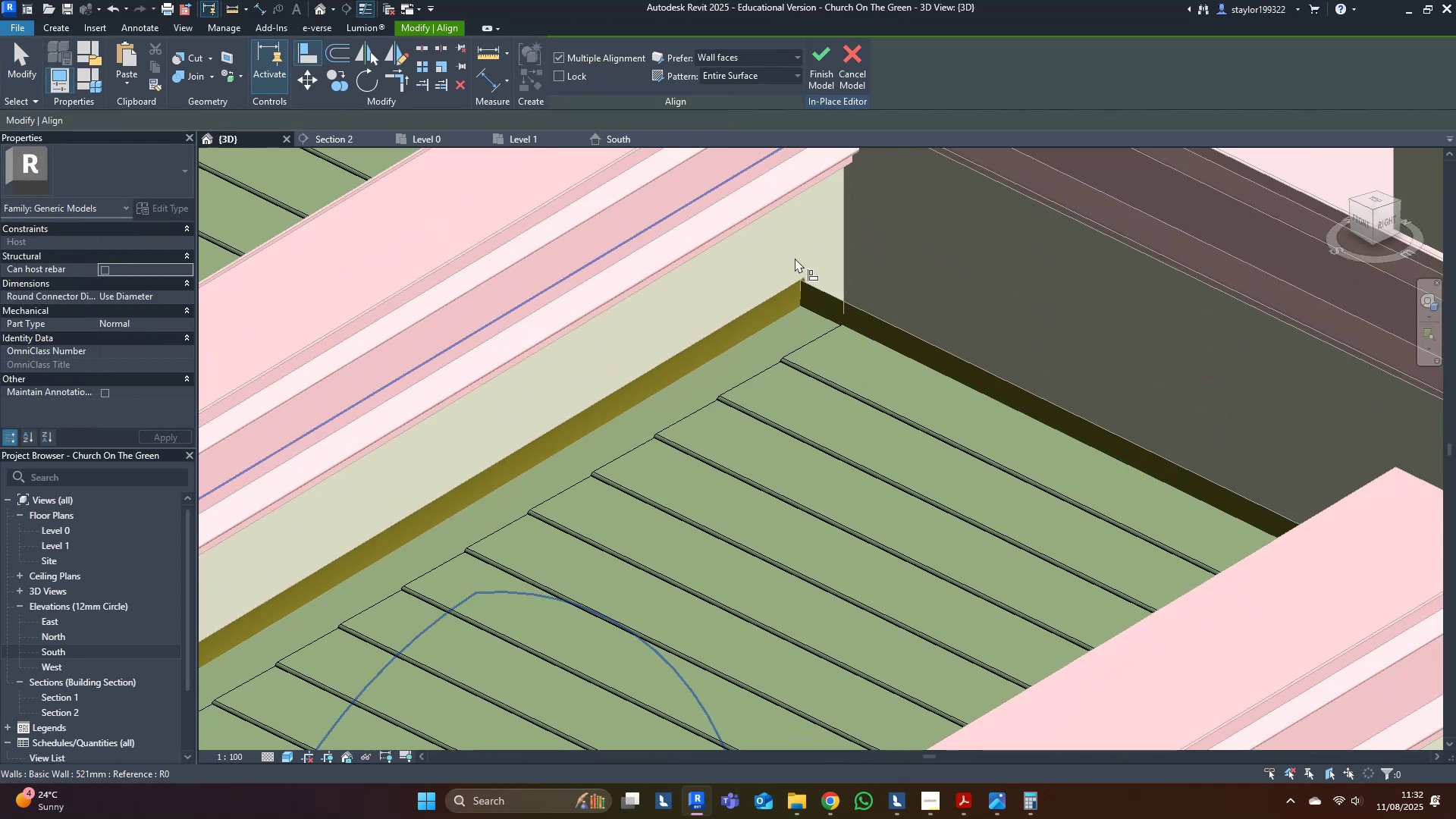 
left_click([795, 257])
 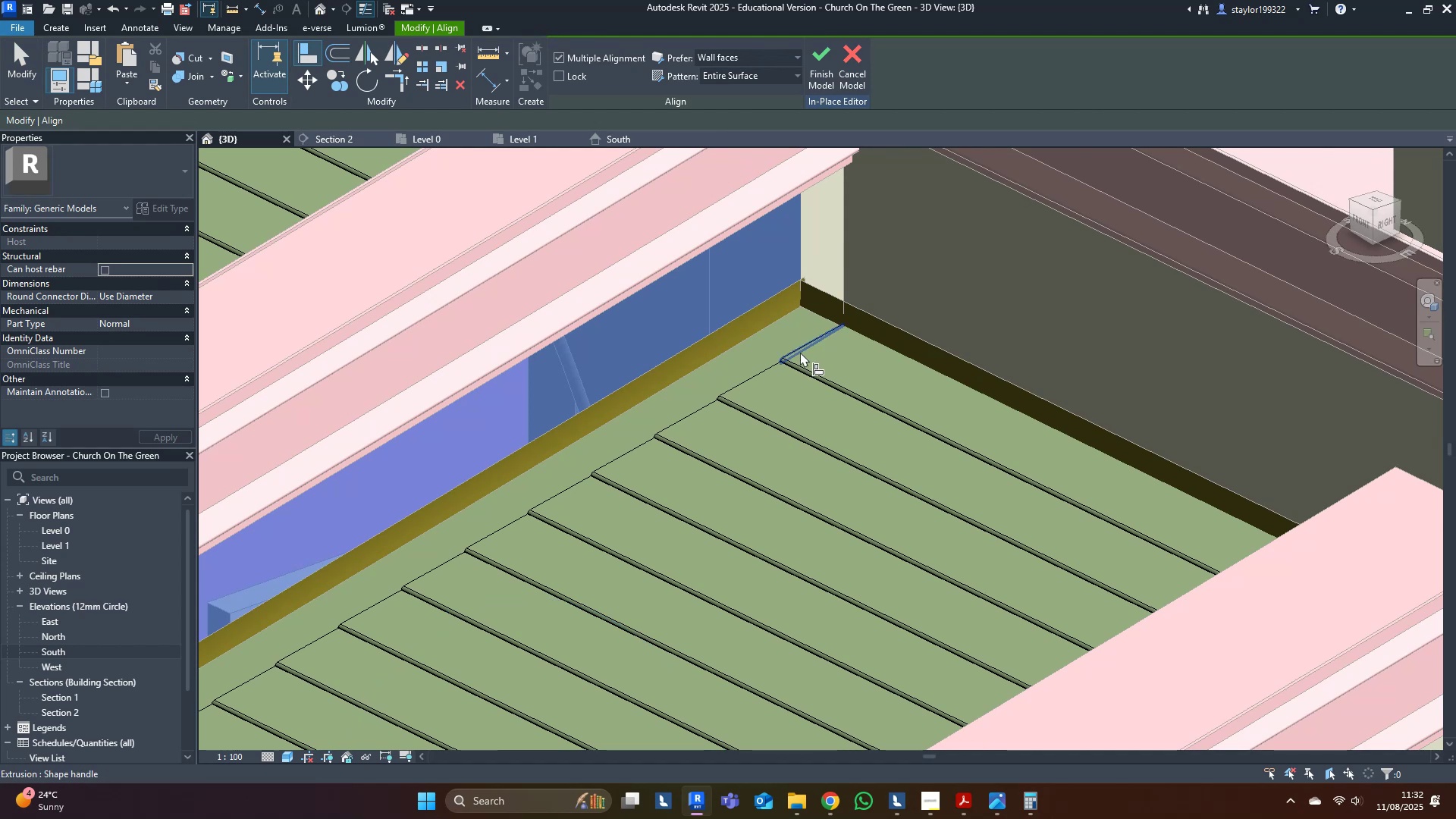 
left_click([802, 344])
 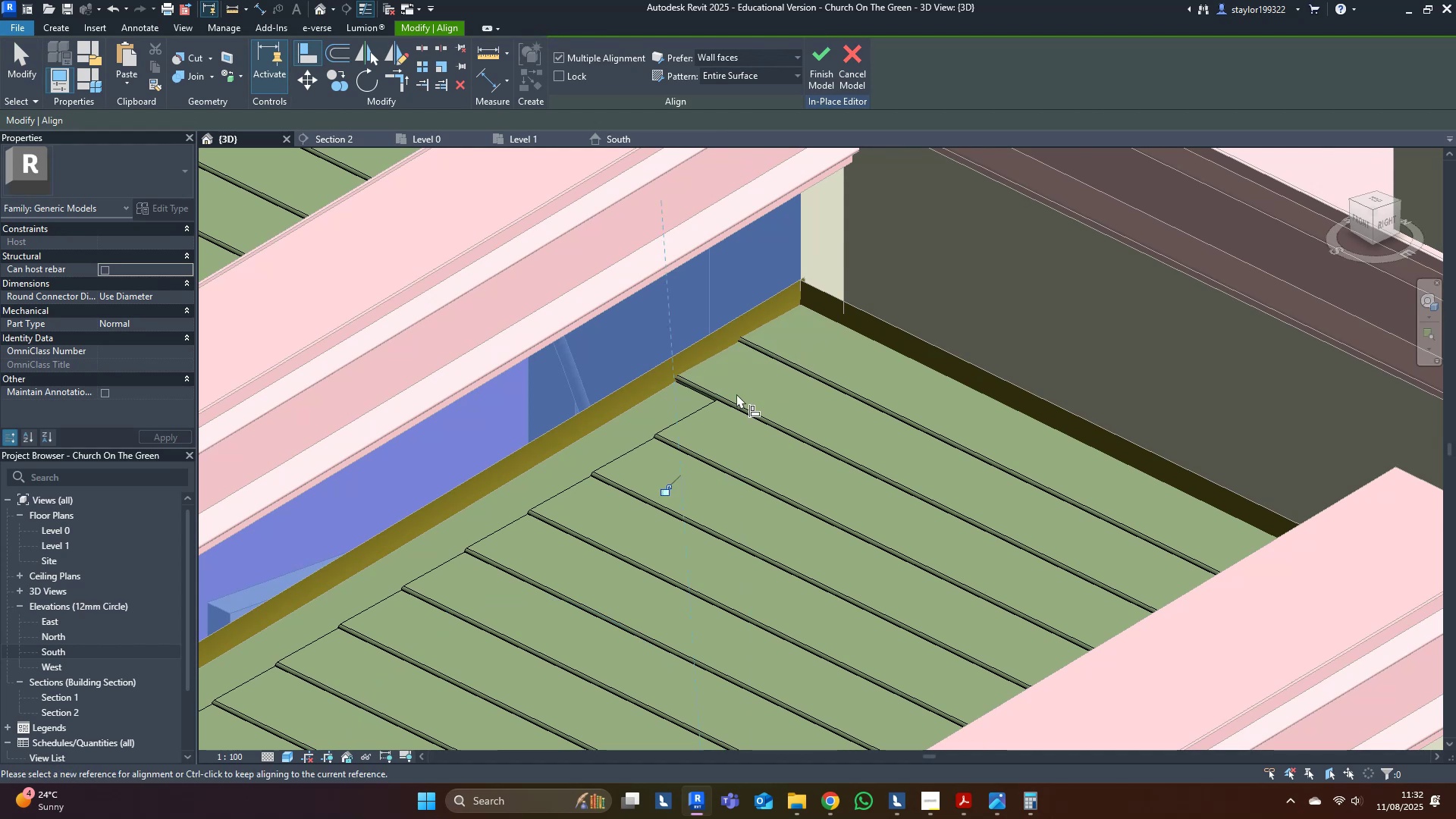 
double_click([704, 409])
 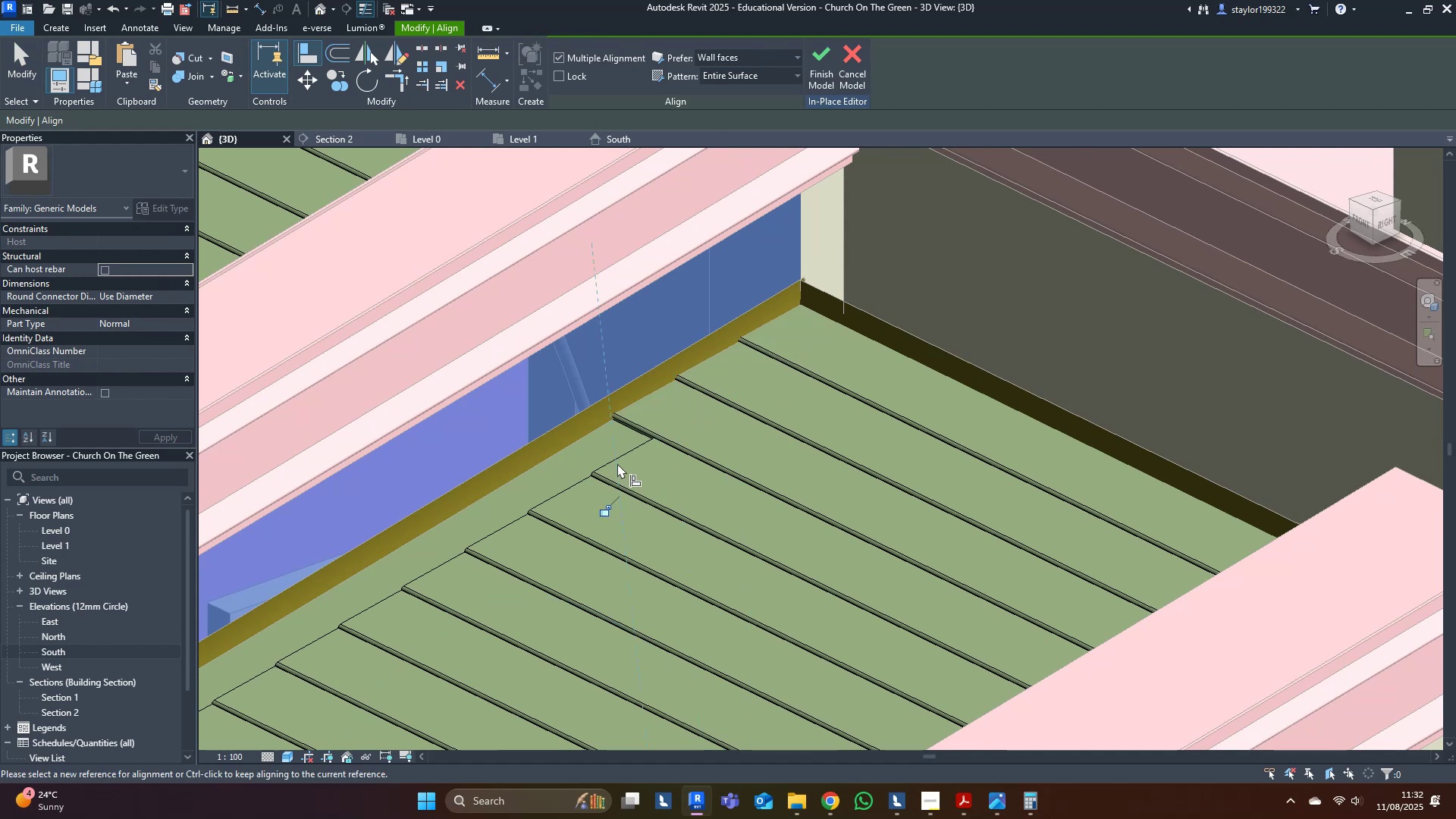 
left_click([616, 457])
 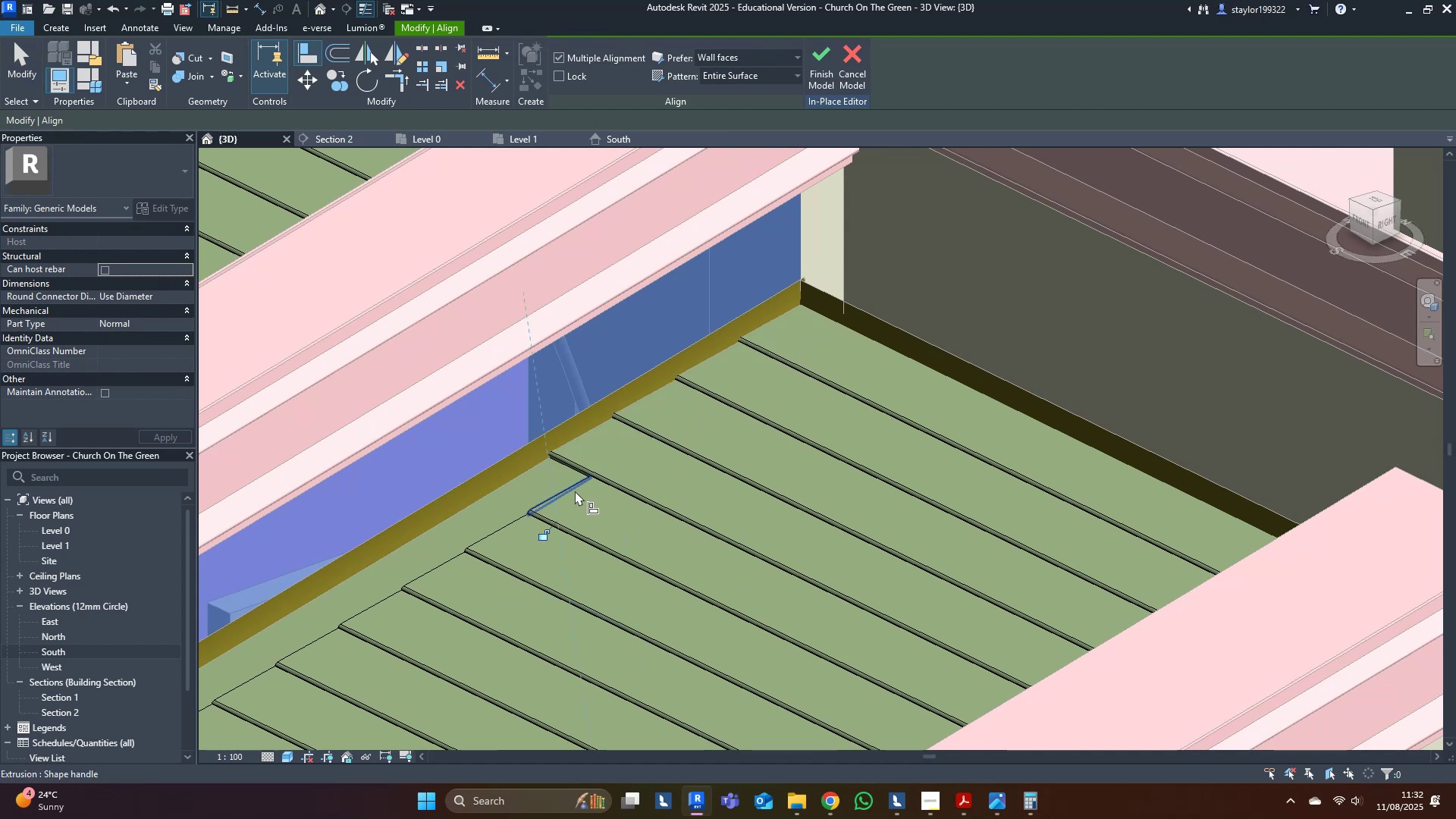 
left_click([573, 491])
 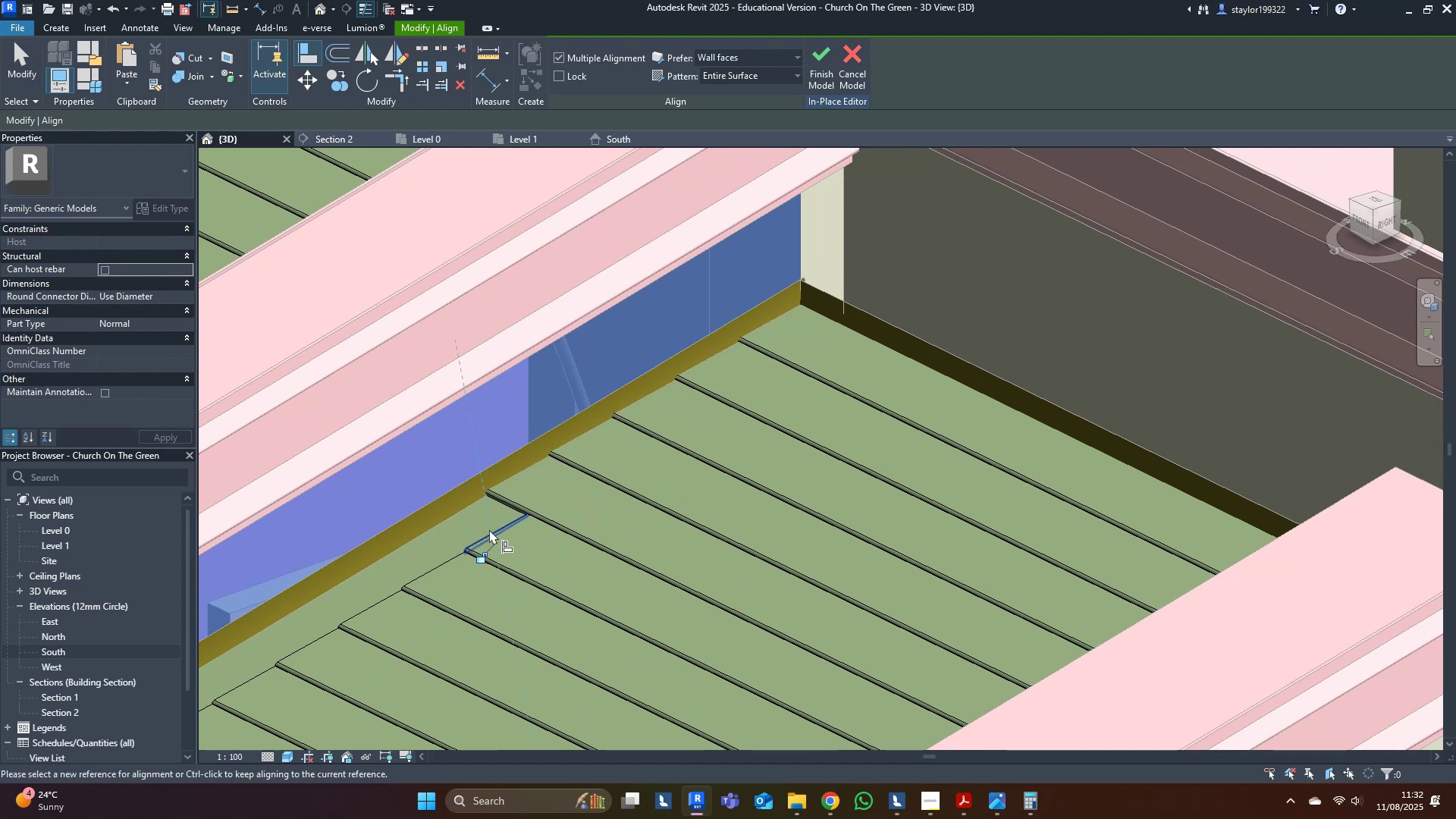 
double_click([448, 558])
 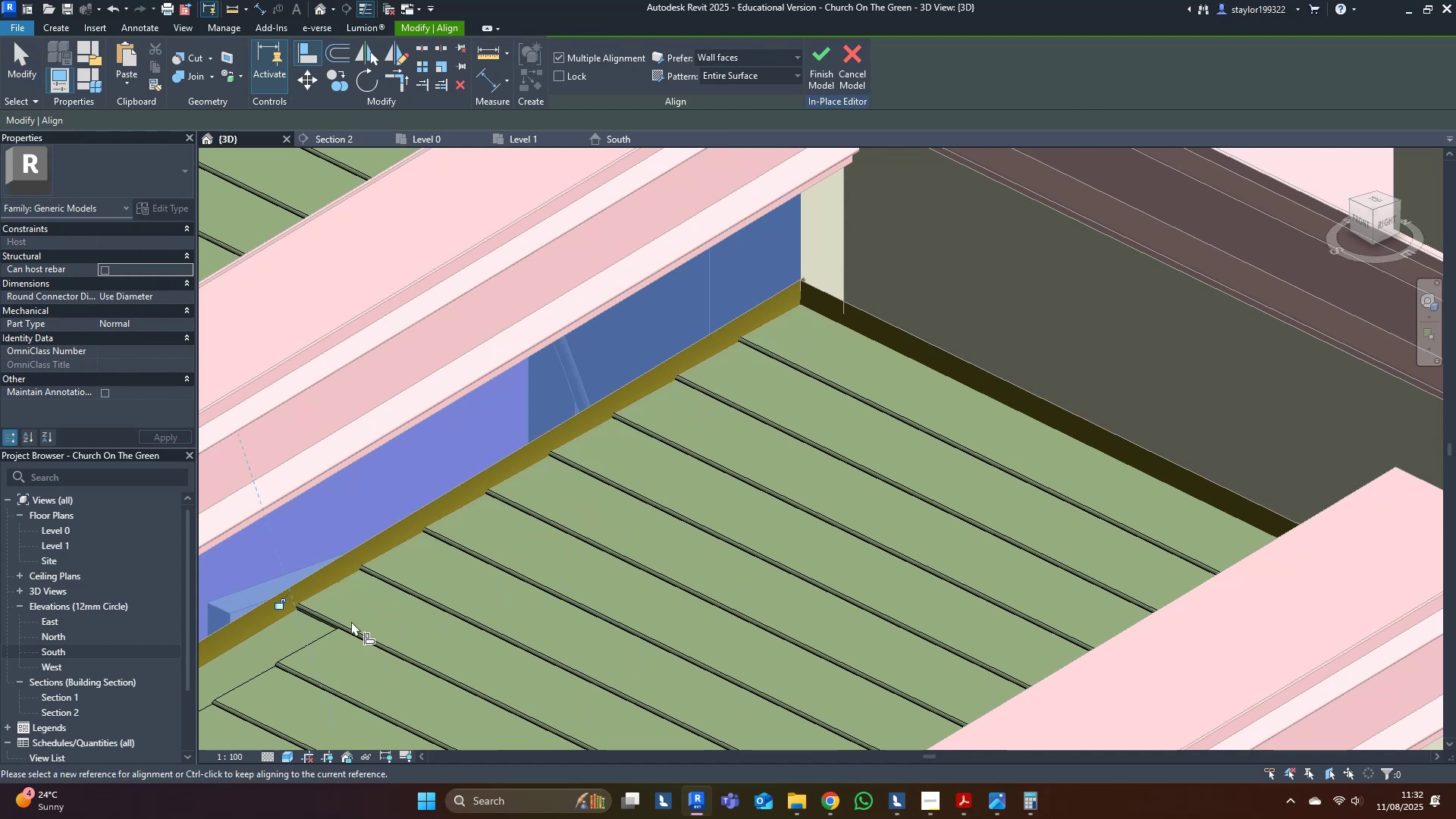 
double_click([324, 631])
 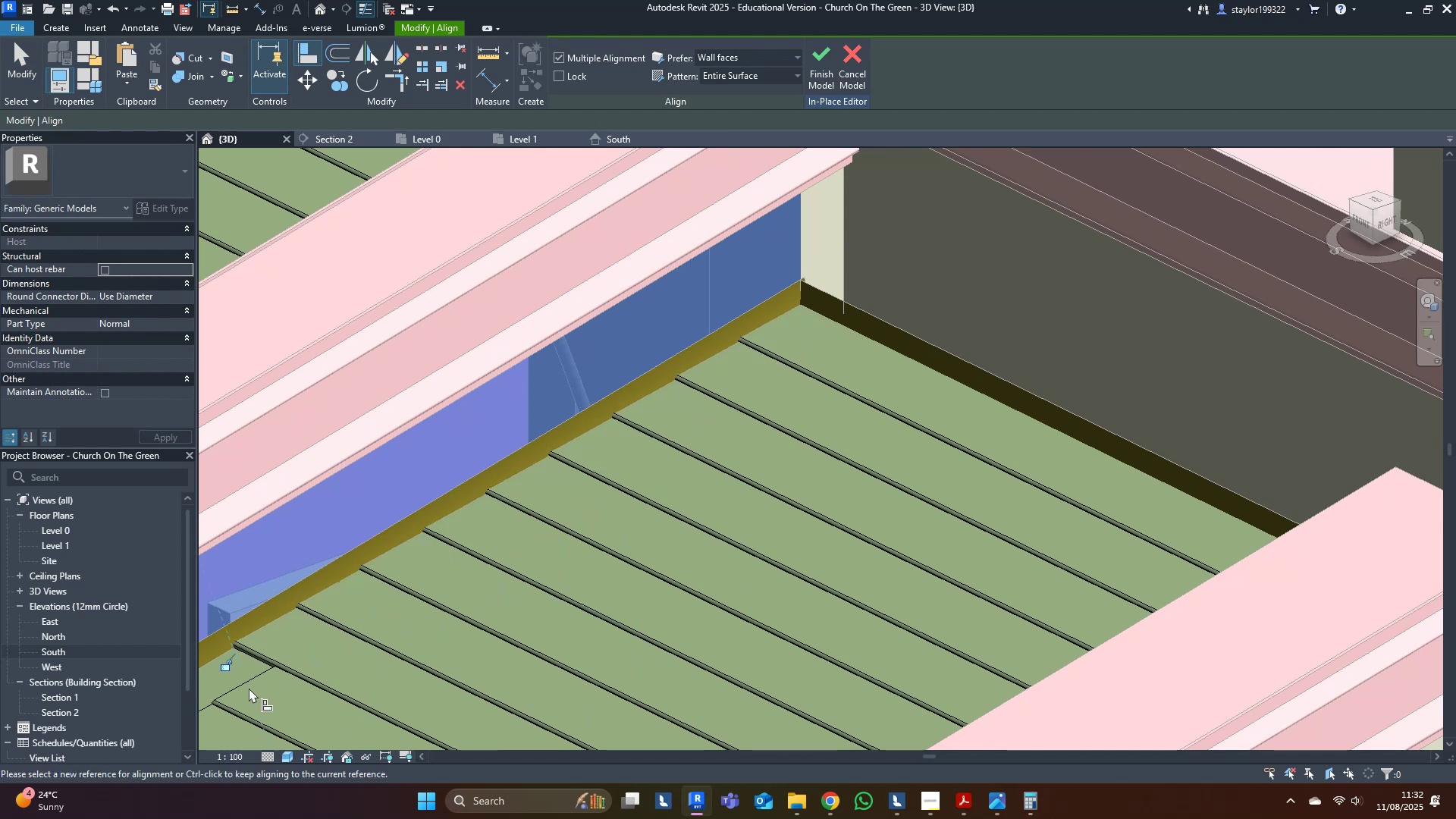 
left_click([246, 681])
 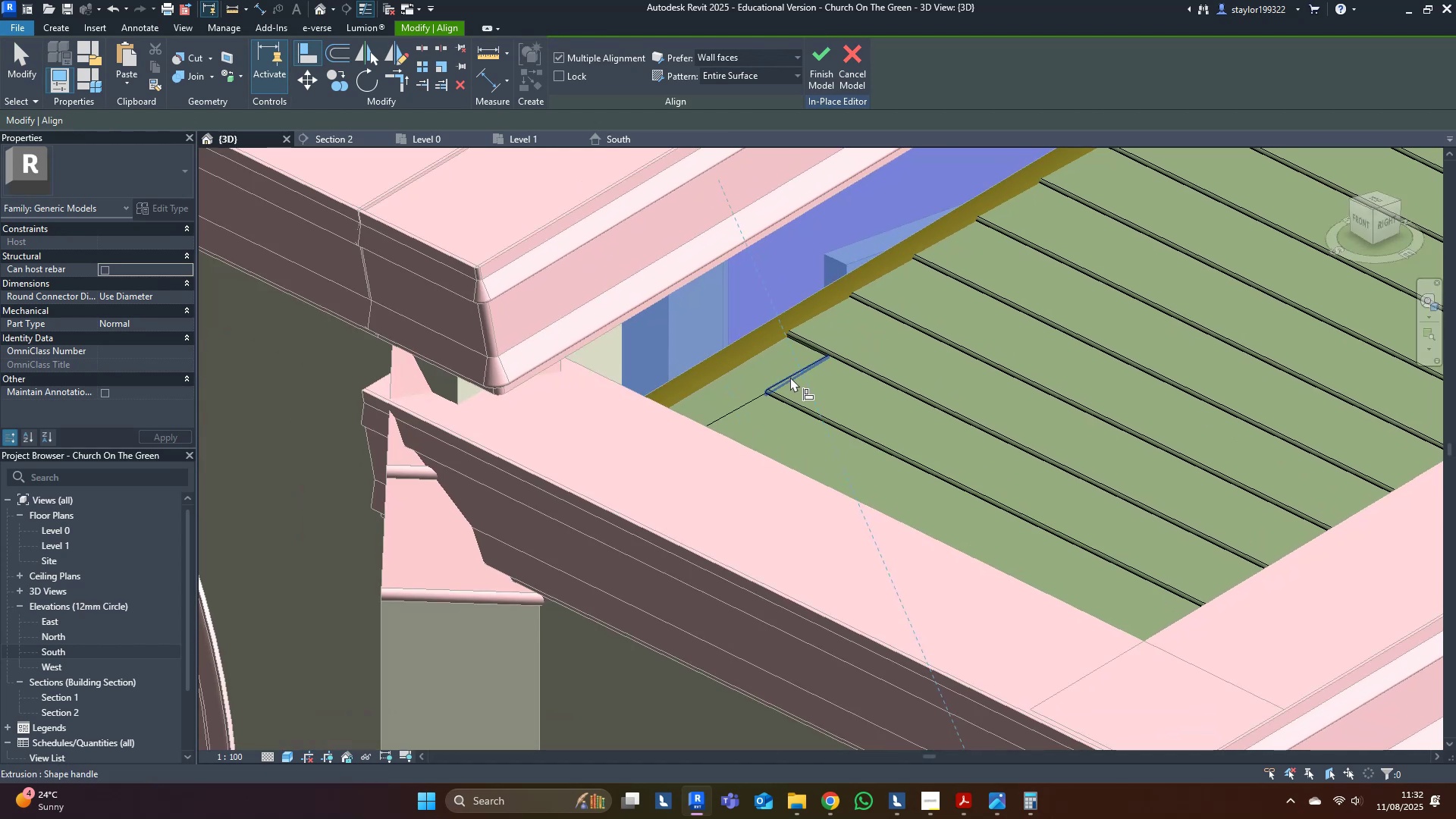 
double_click([748, 407])
 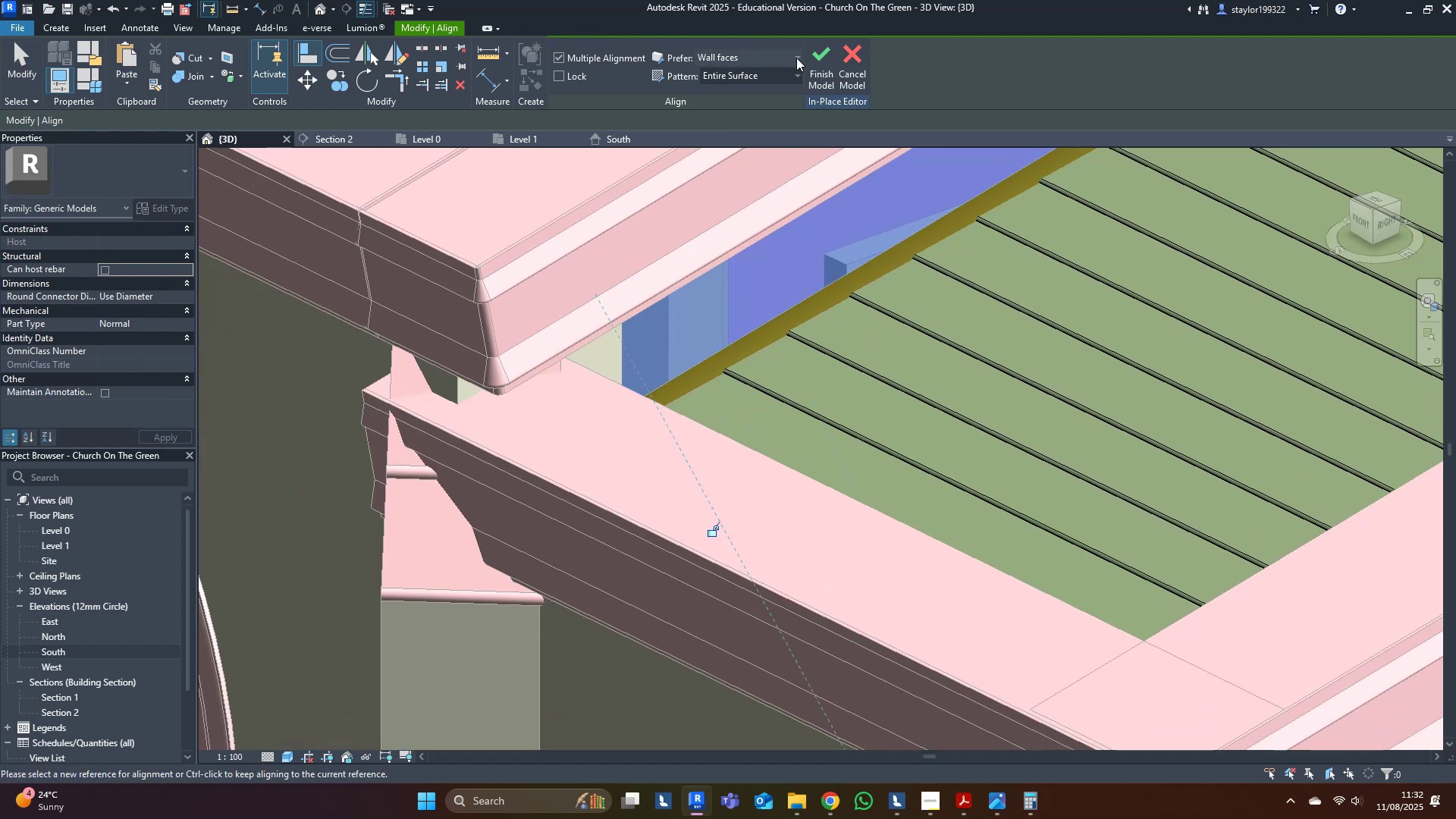 
left_click([819, 63])
 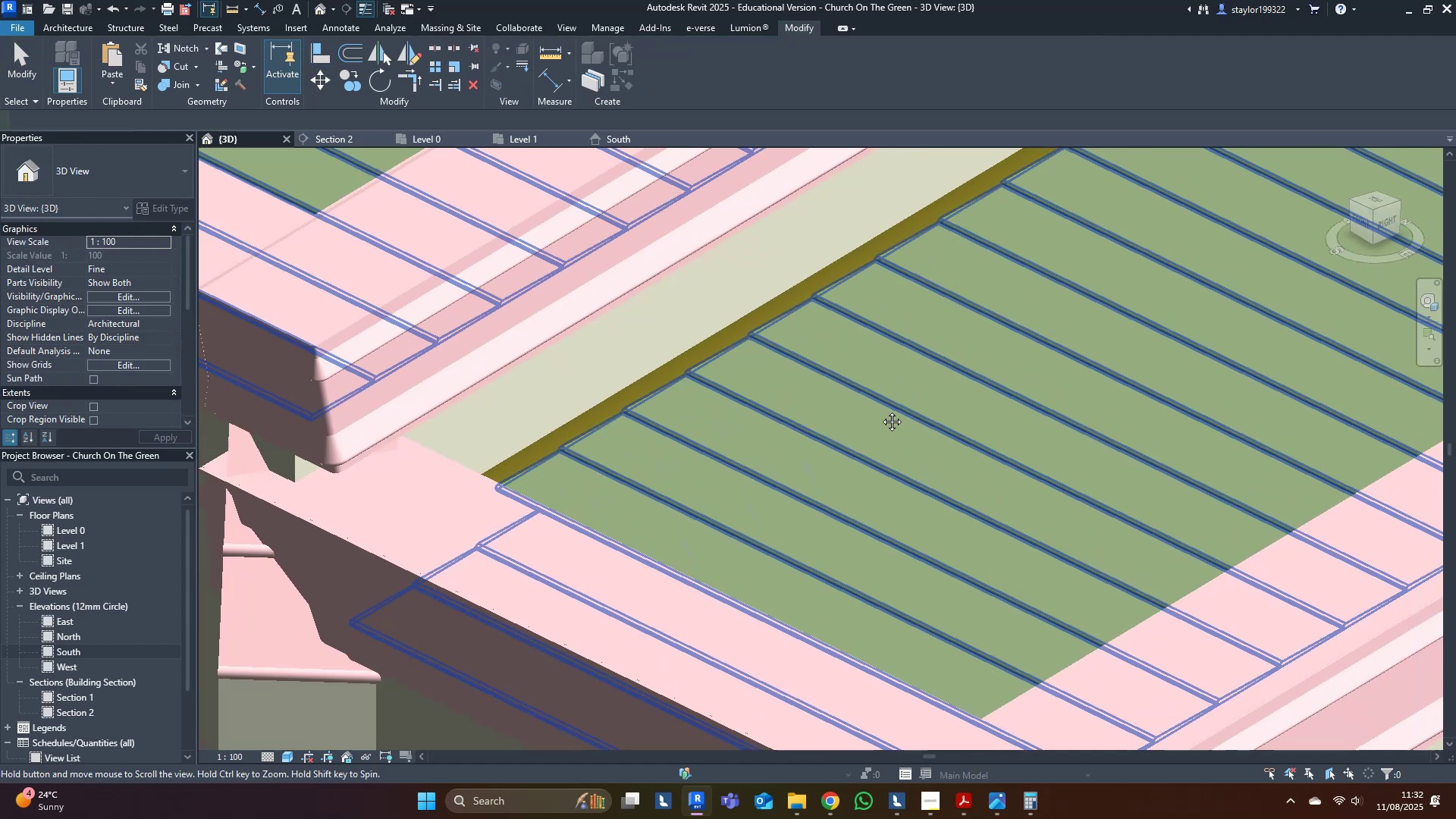 
scroll: coordinate [710, 441], scroll_direction: down, amount: 10.0
 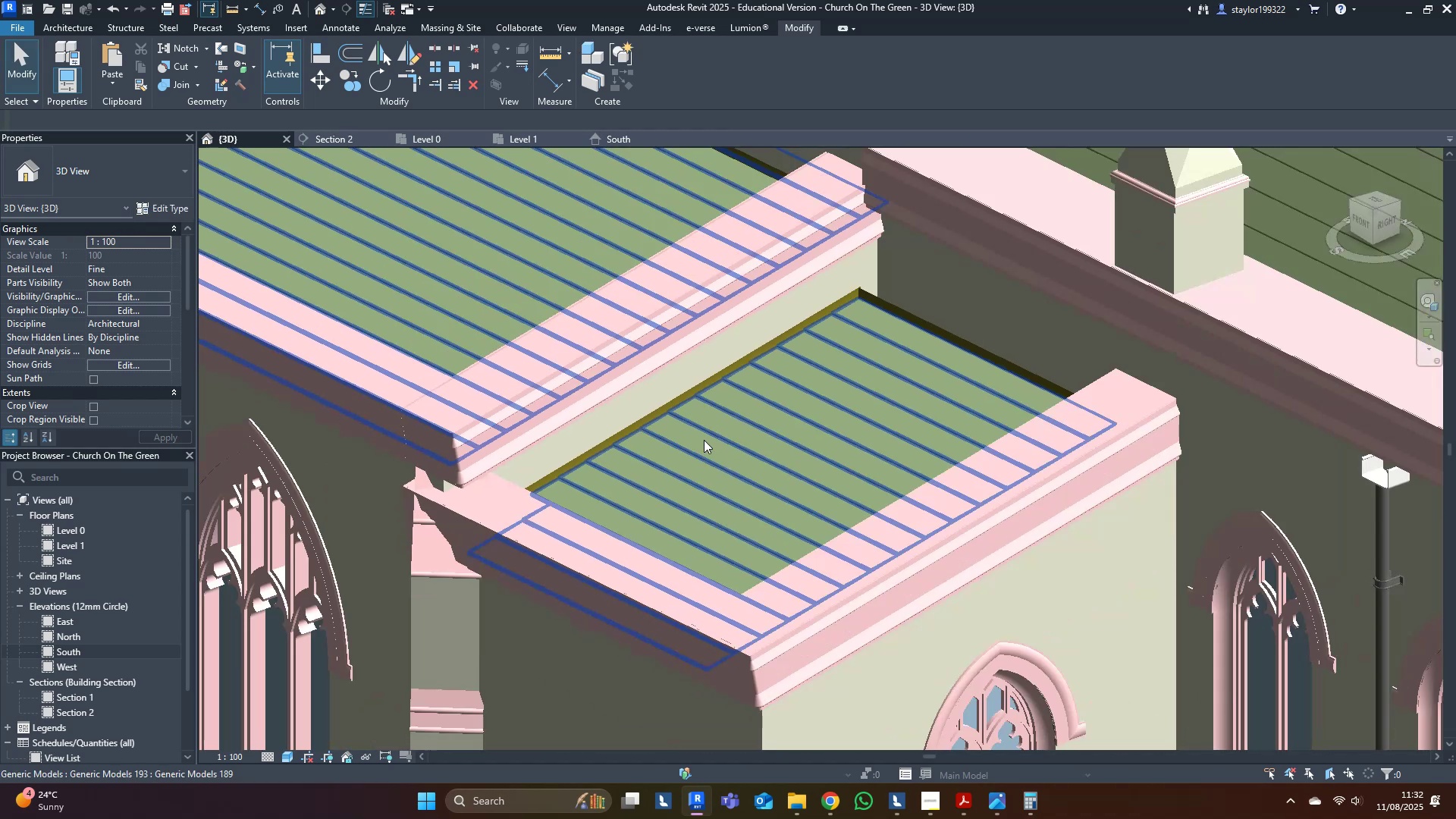 
hold_key(key=ShiftLeft, duration=1.02)
 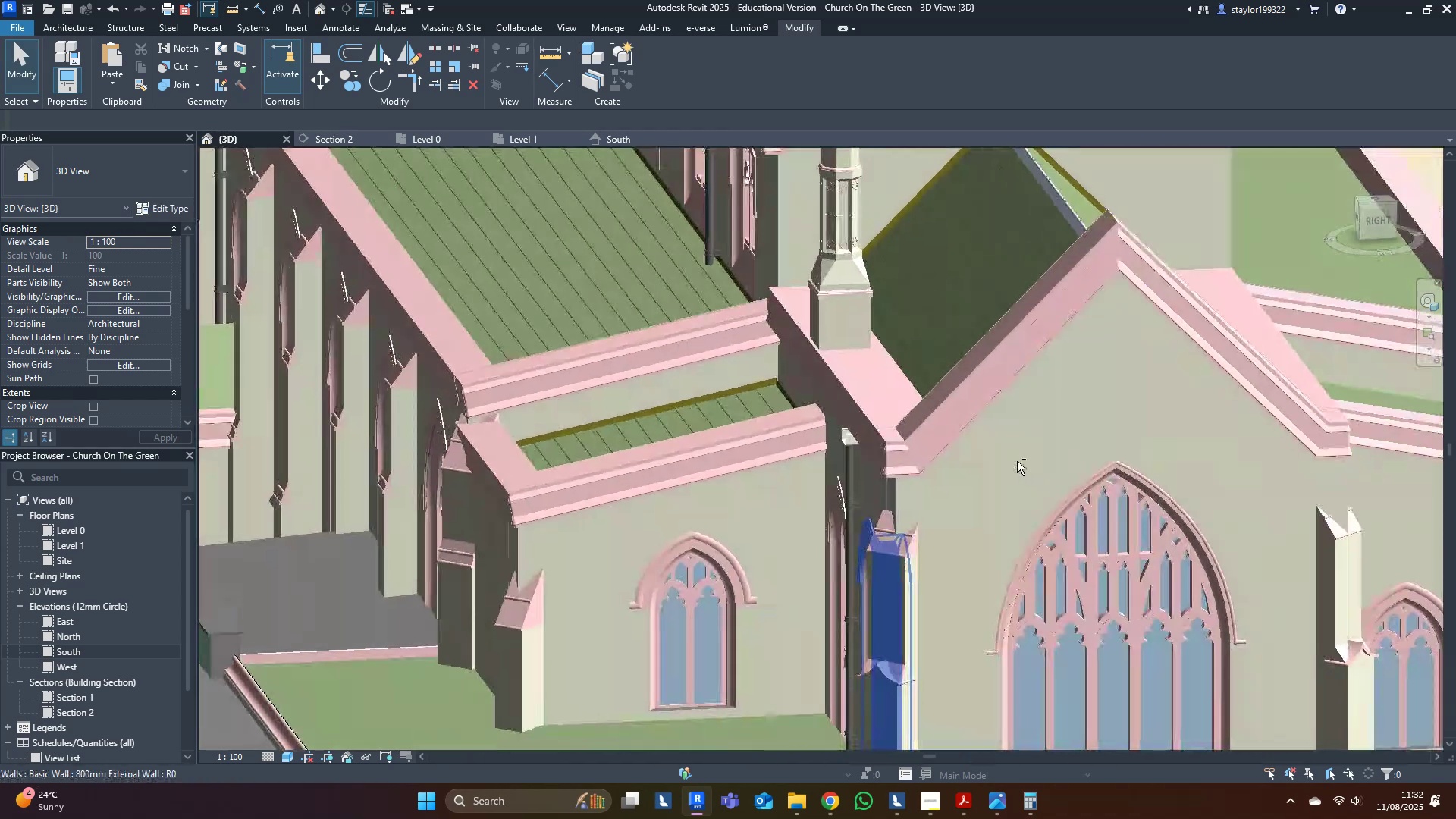 
scroll: coordinate [724, 397], scroll_direction: up, amount: 9.0
 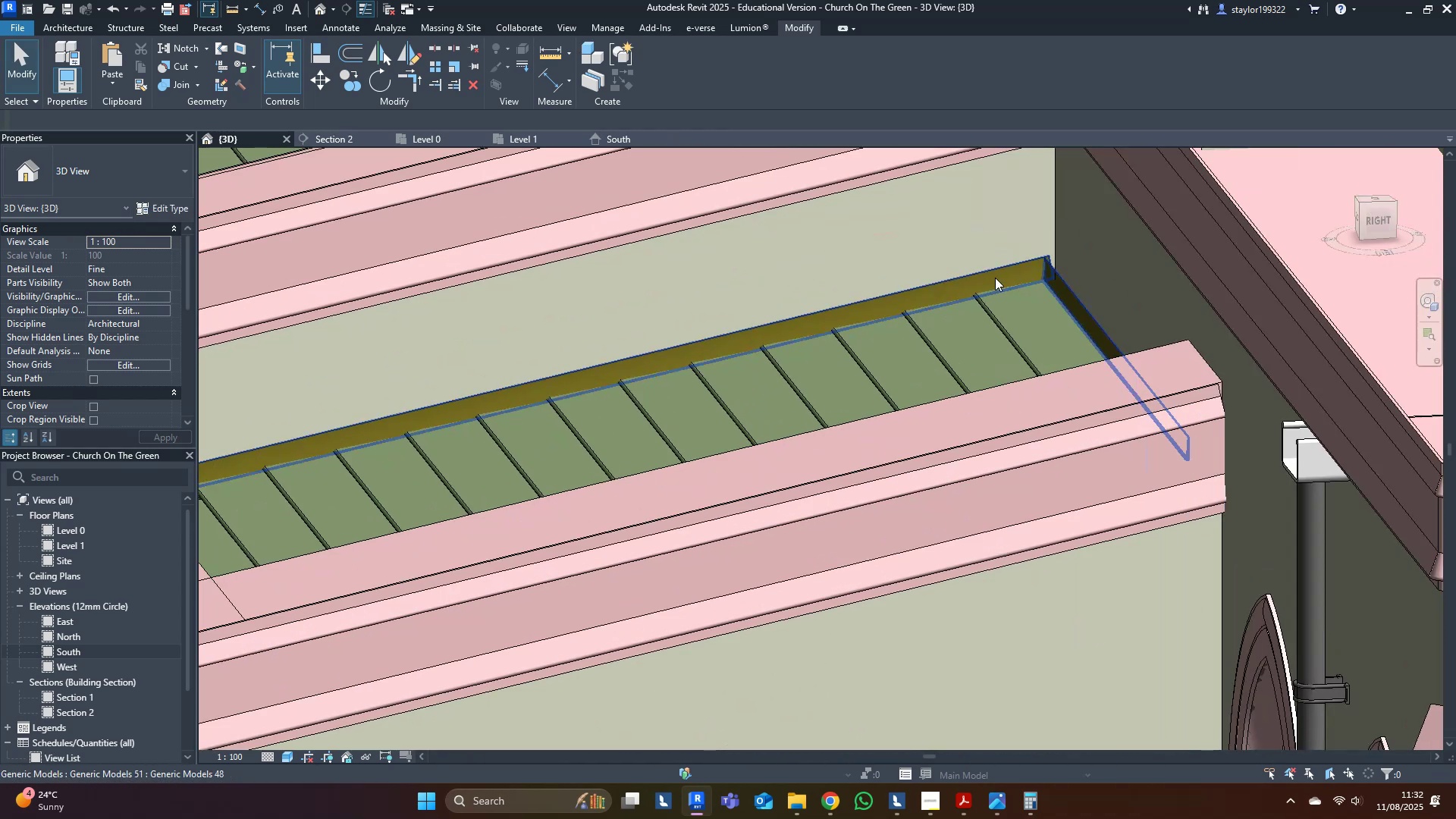 
type(al)
 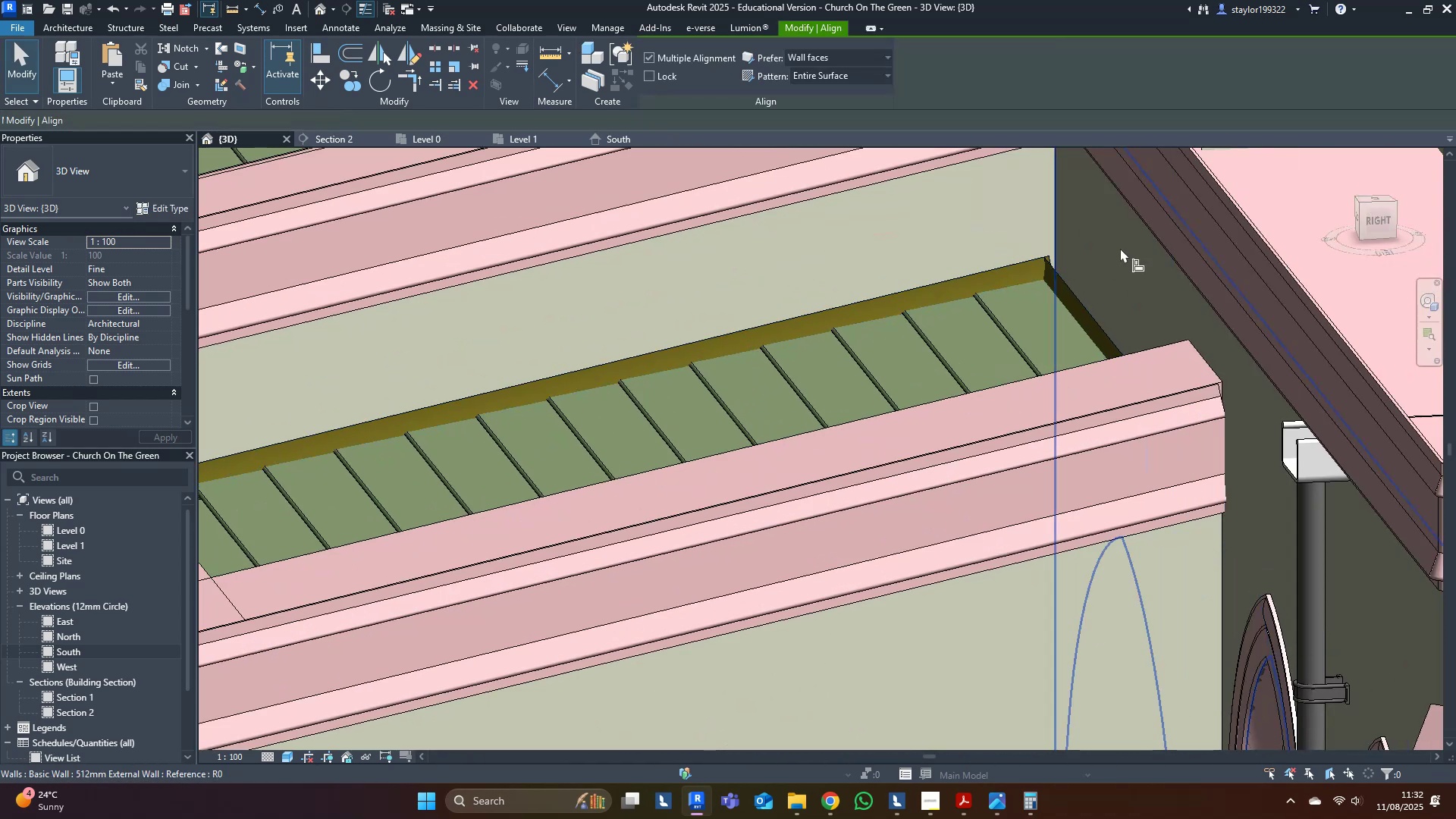 
left_click([1120, 248])
 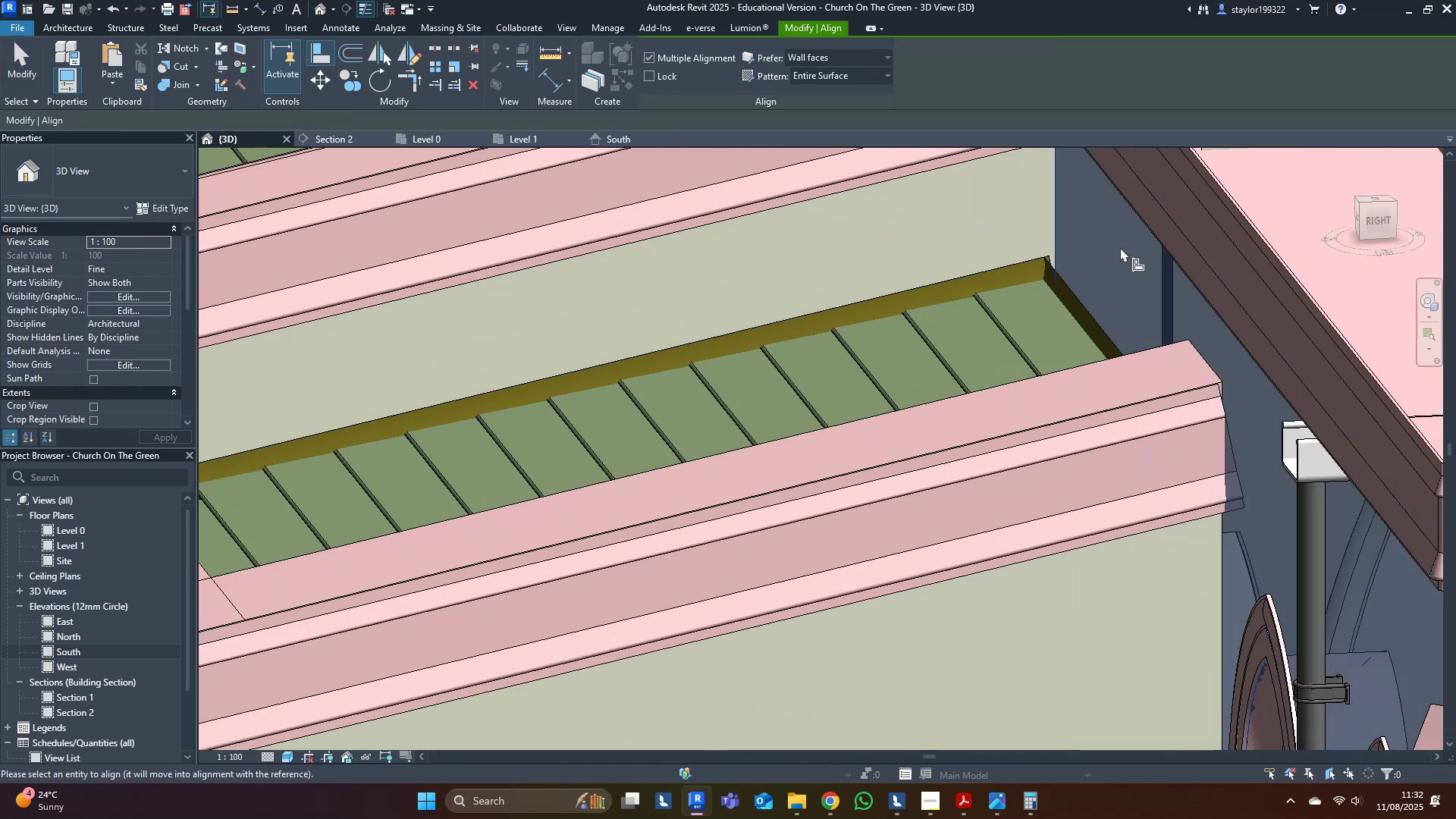 
key(Escape)
 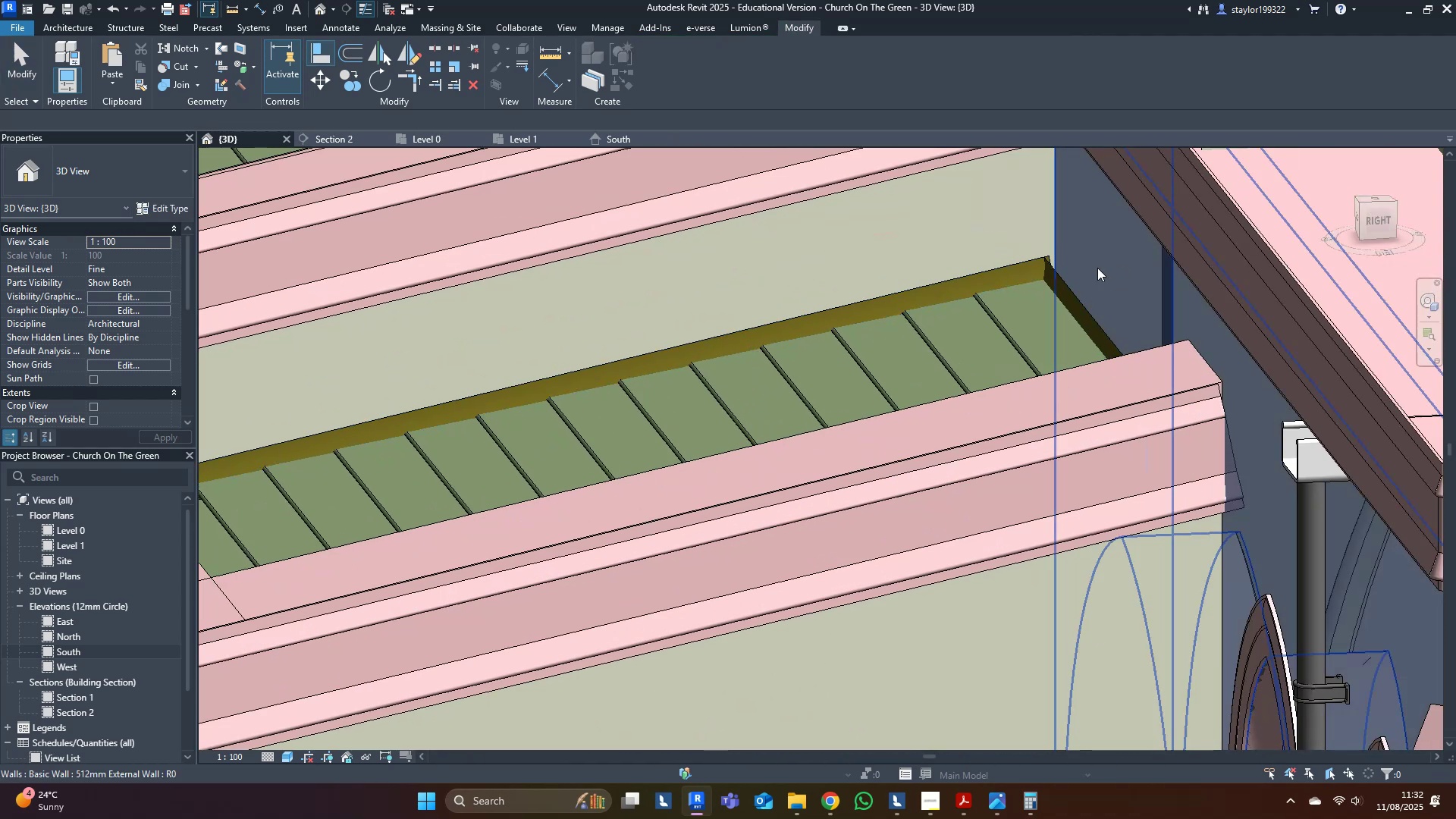 
key(Escape)
 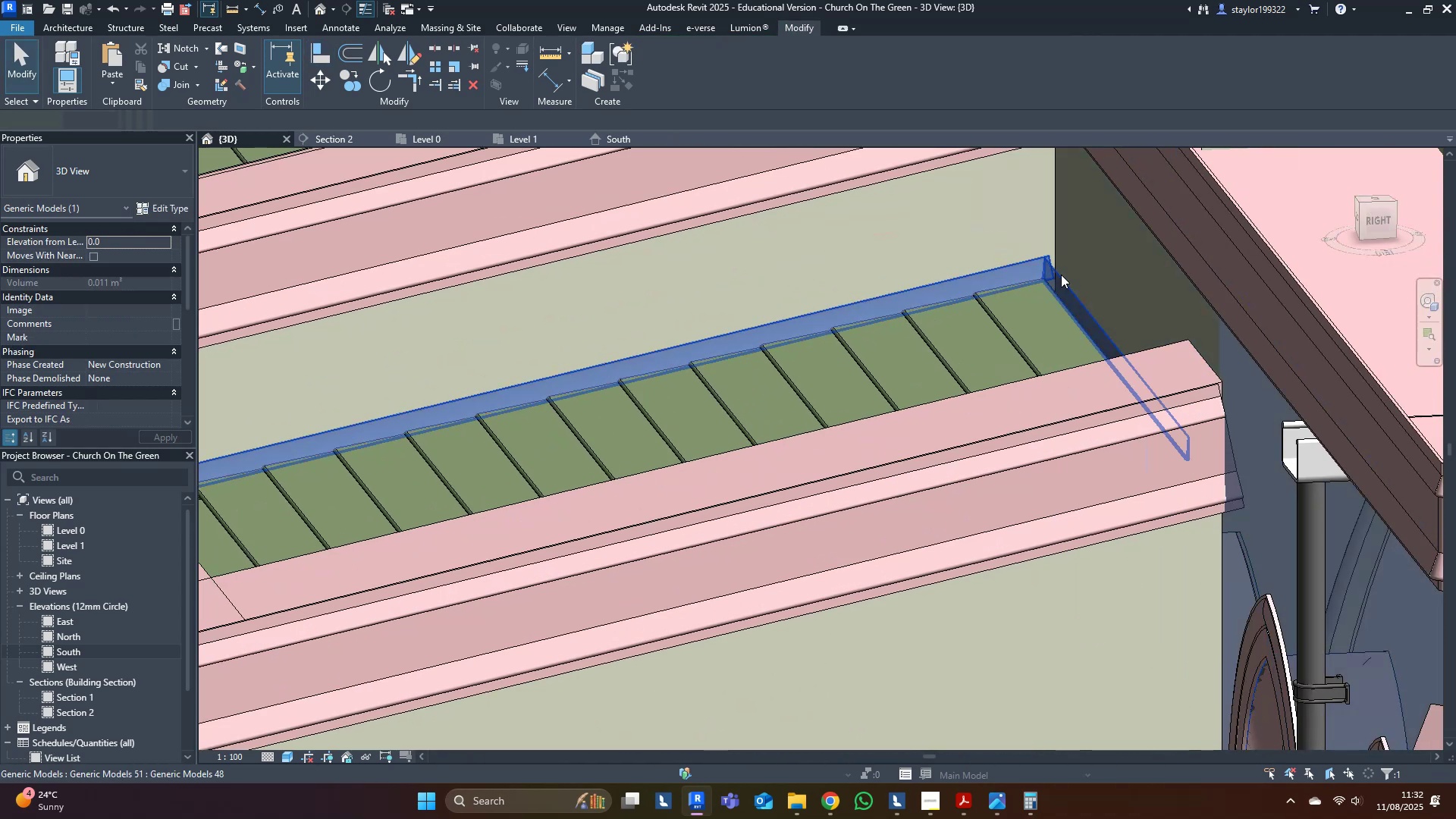 
double_click([1061, 275])
 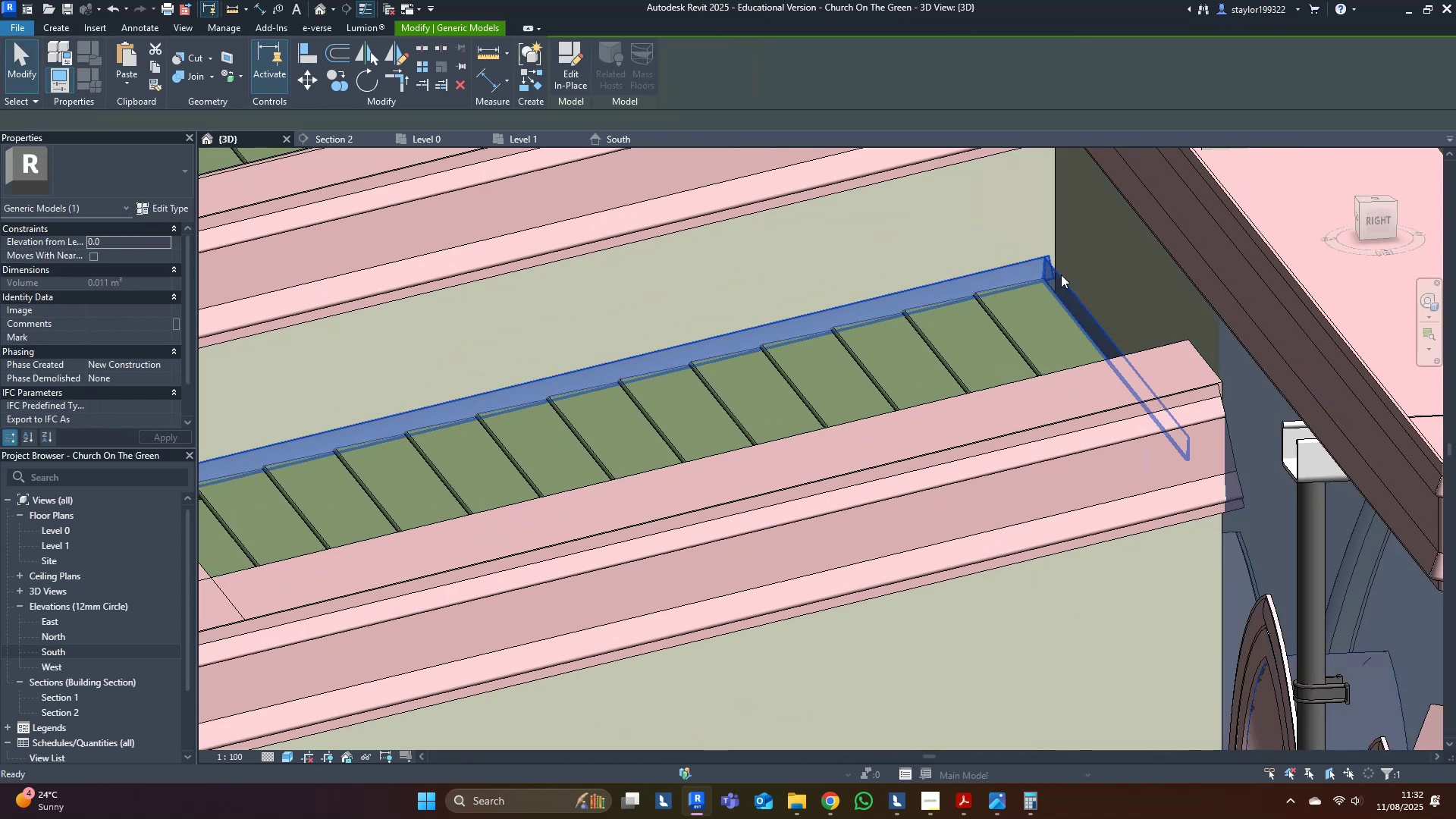 
scroll: coordinate [1061, 275], scroll_direction: up, amount: 4.0
 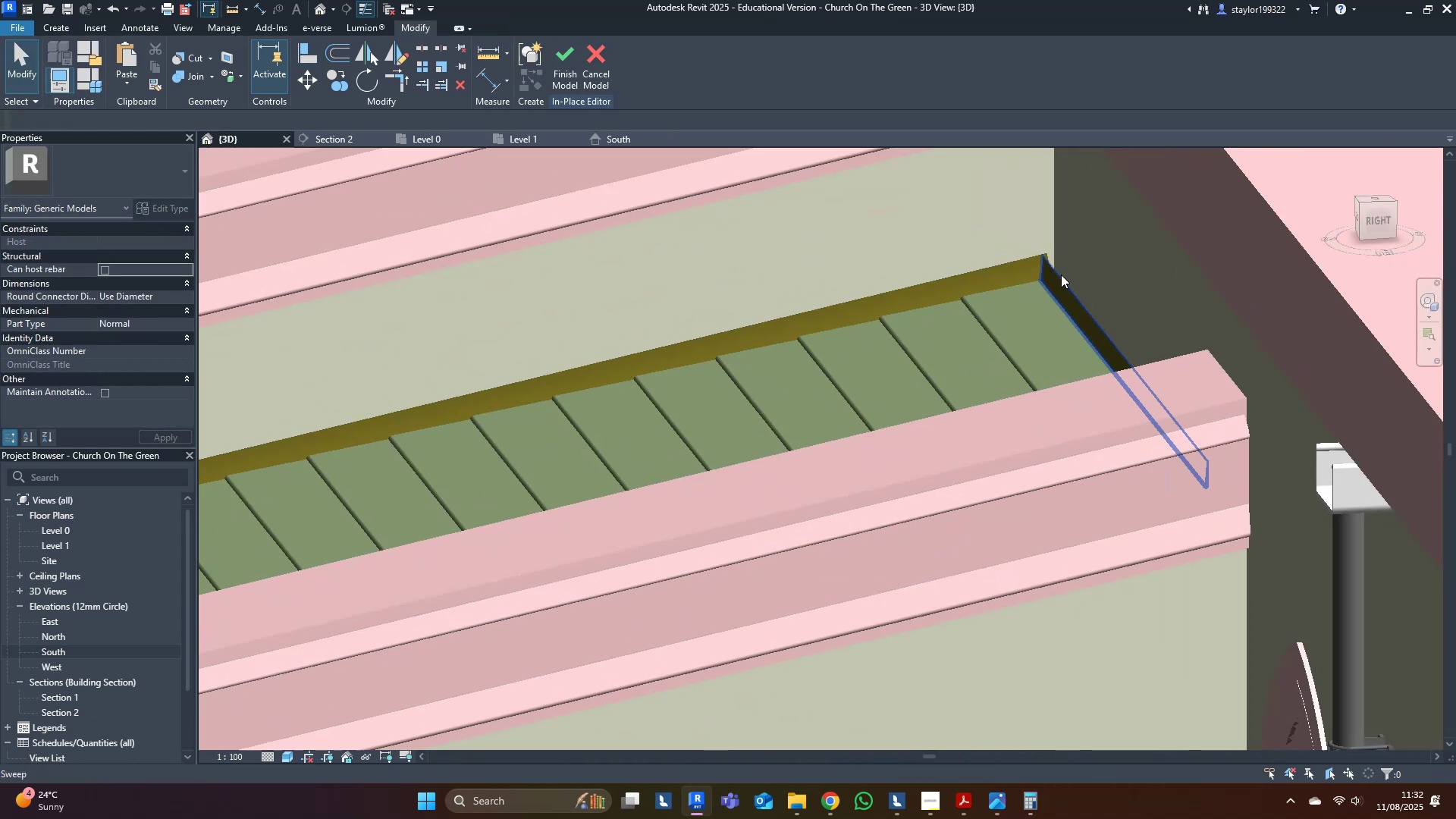 
type(al)
 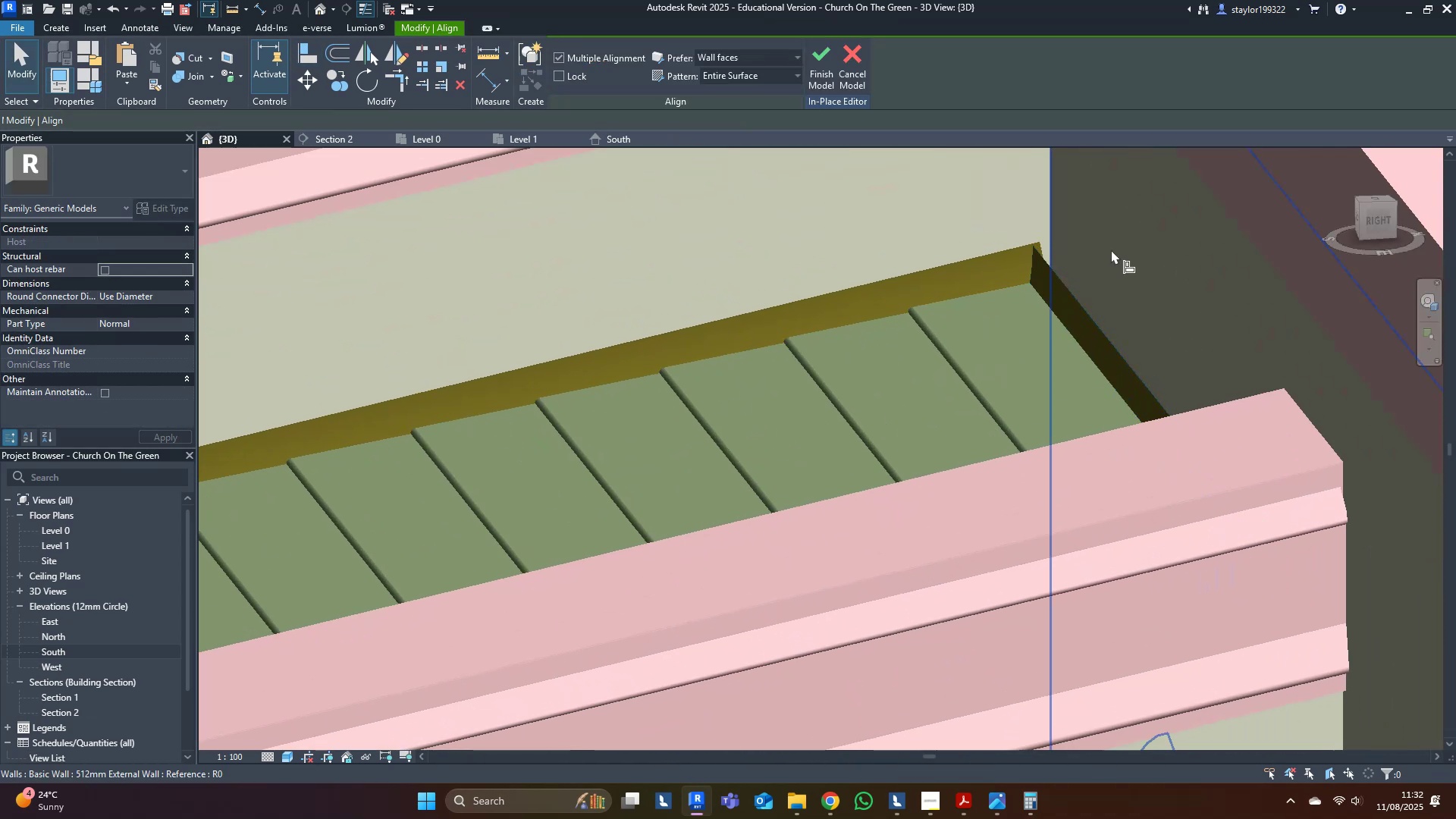 
left_click([1112, 249])
 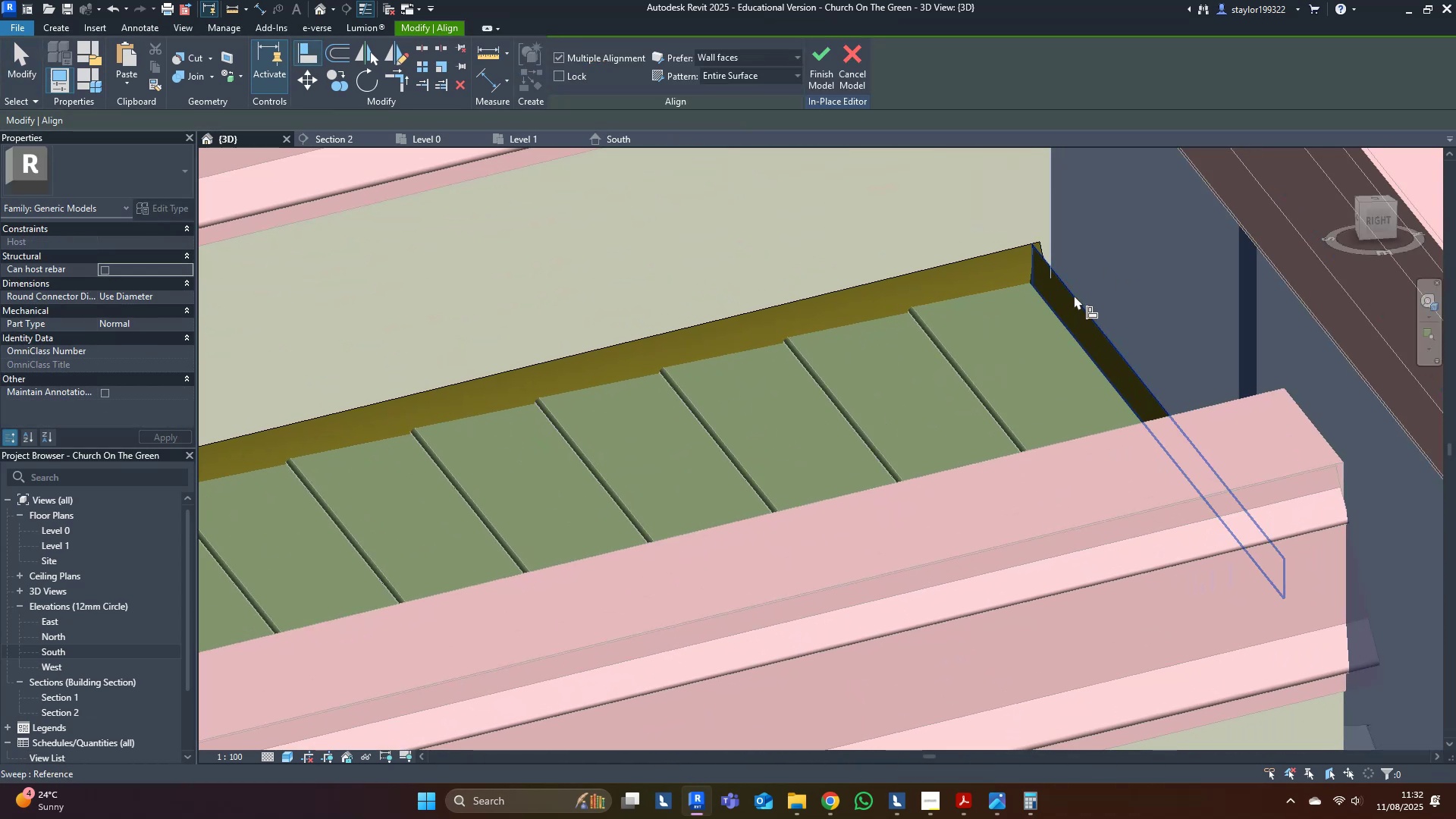 
left_click([1074, 295])
 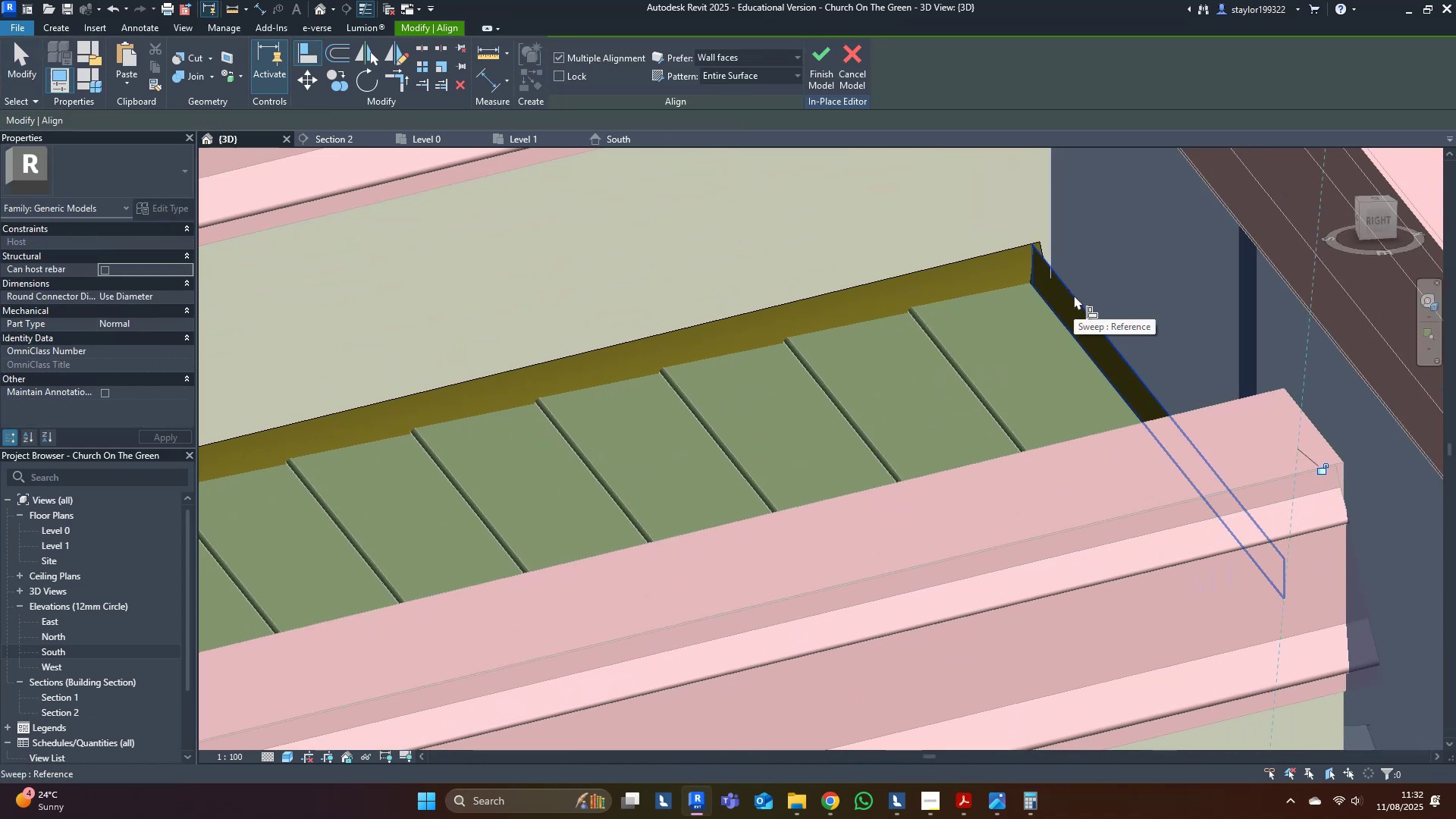 
key(Escape)
key(Escape)
key(Escape)
type(al)
 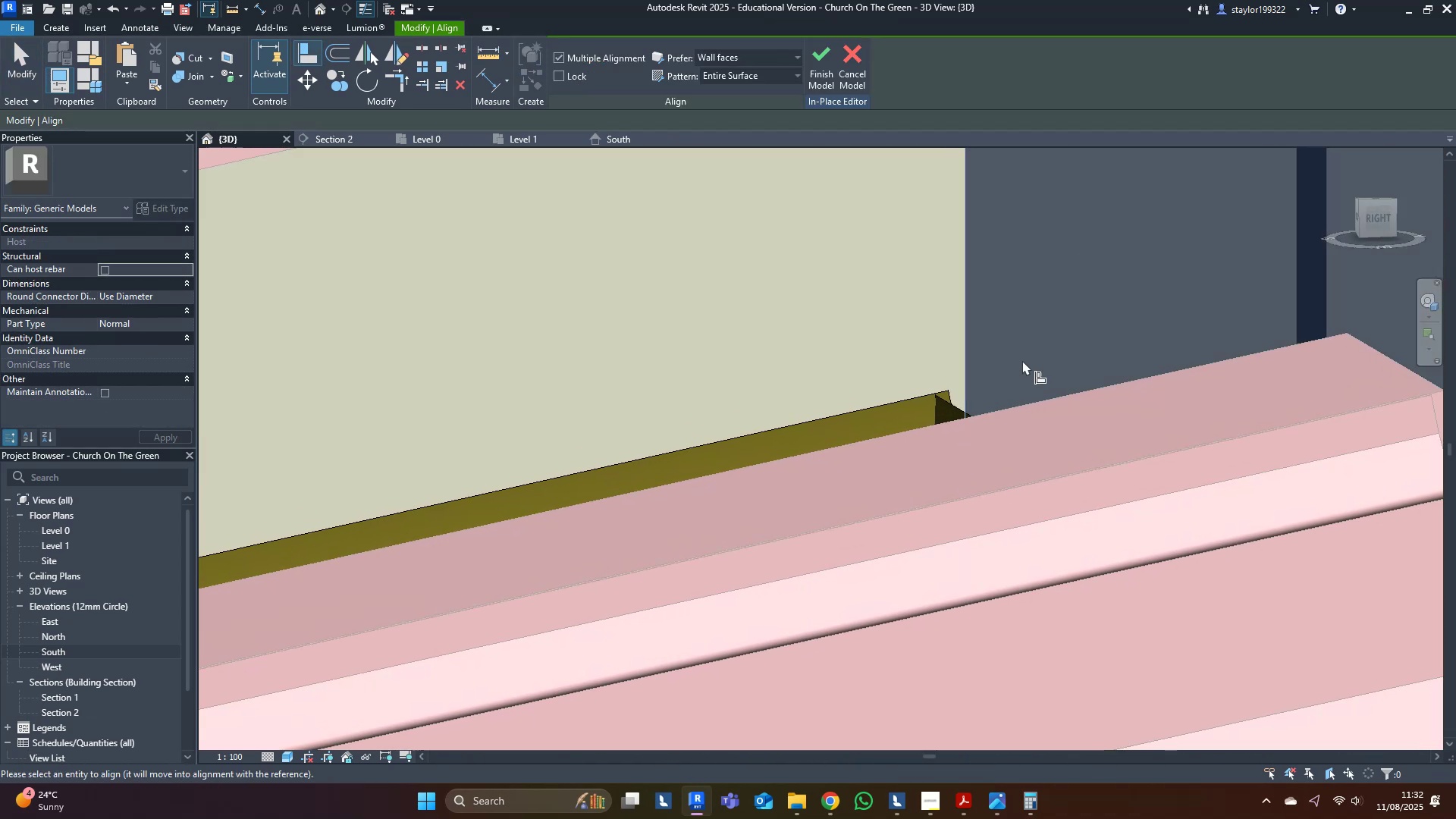 
scroll: coordinate [1126, 359], scroll_direction: up, amount: 4.0
 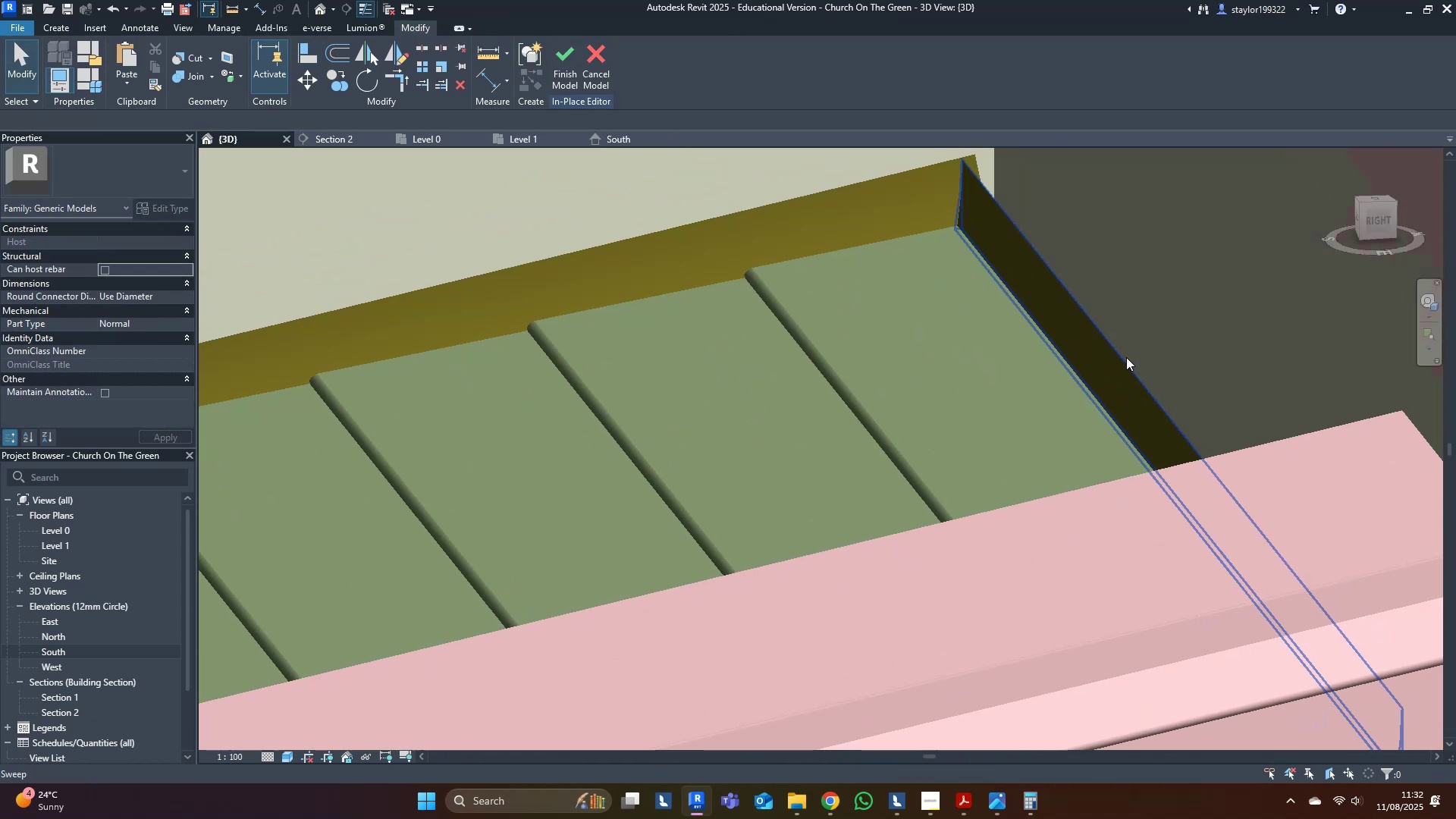 
left_click([1079, 258])
 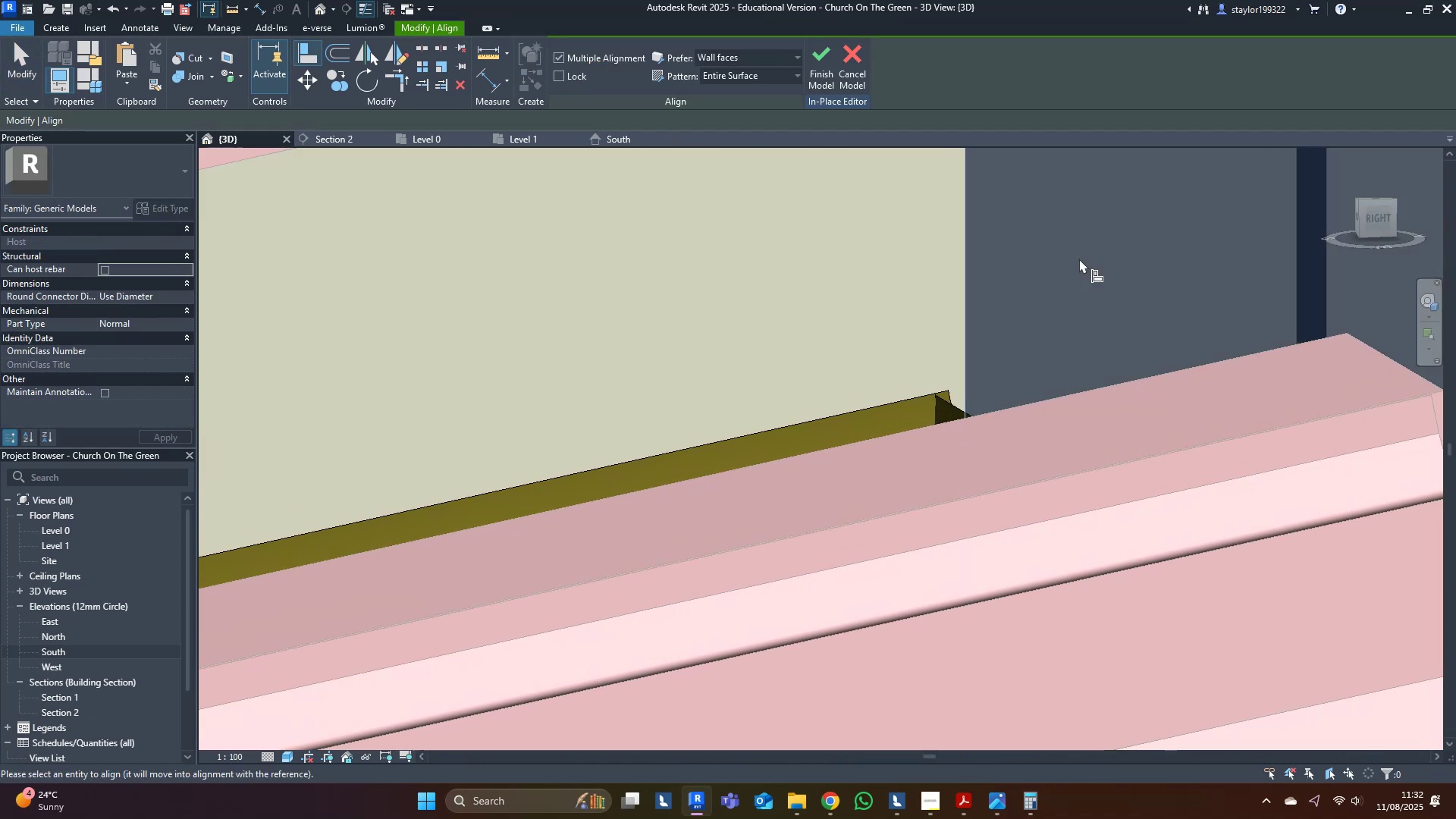 
scroll: coordinate [977, 394], scroll_direction: up, amount: 9.0
 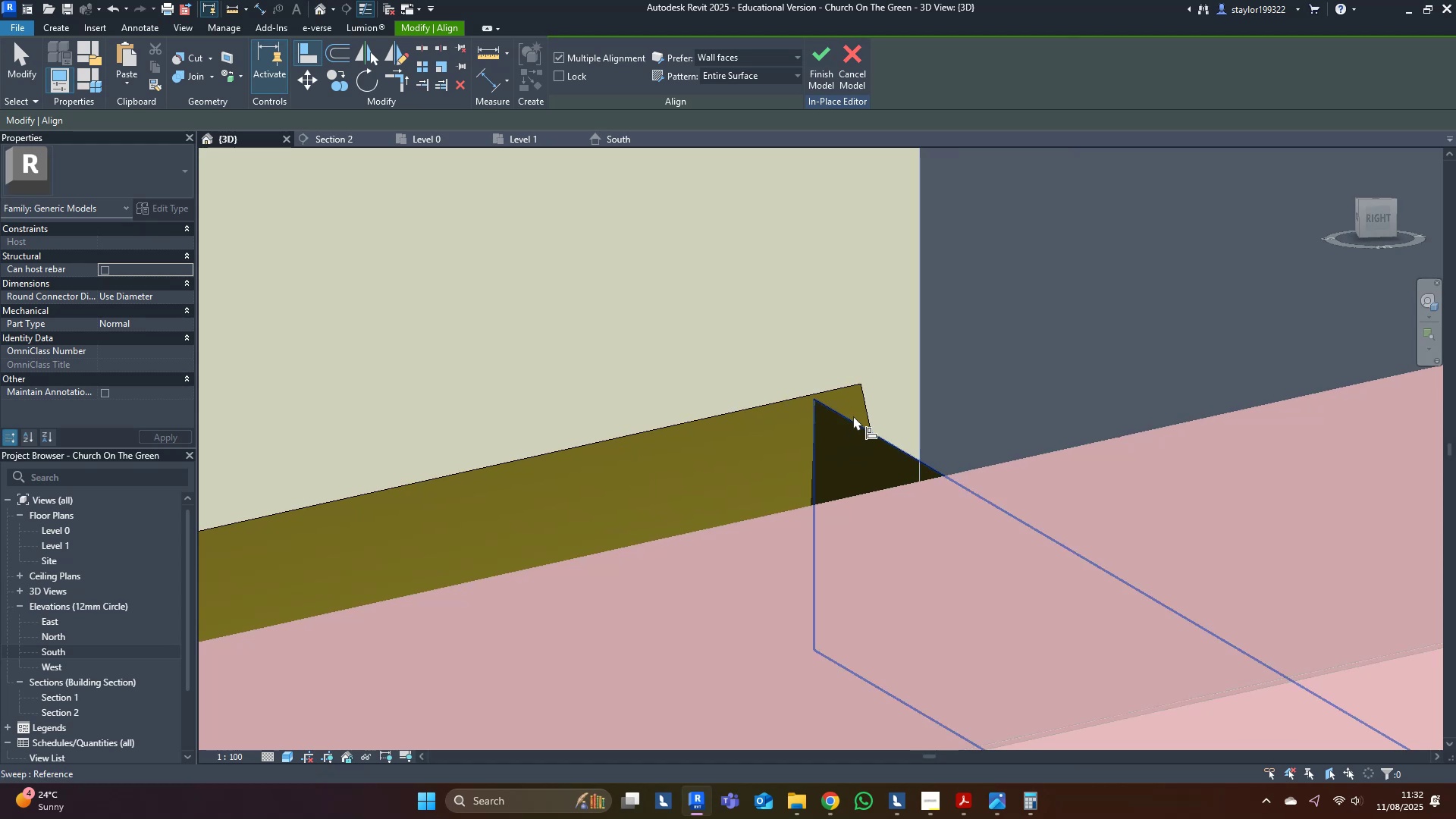 
double_click([853, 416])
 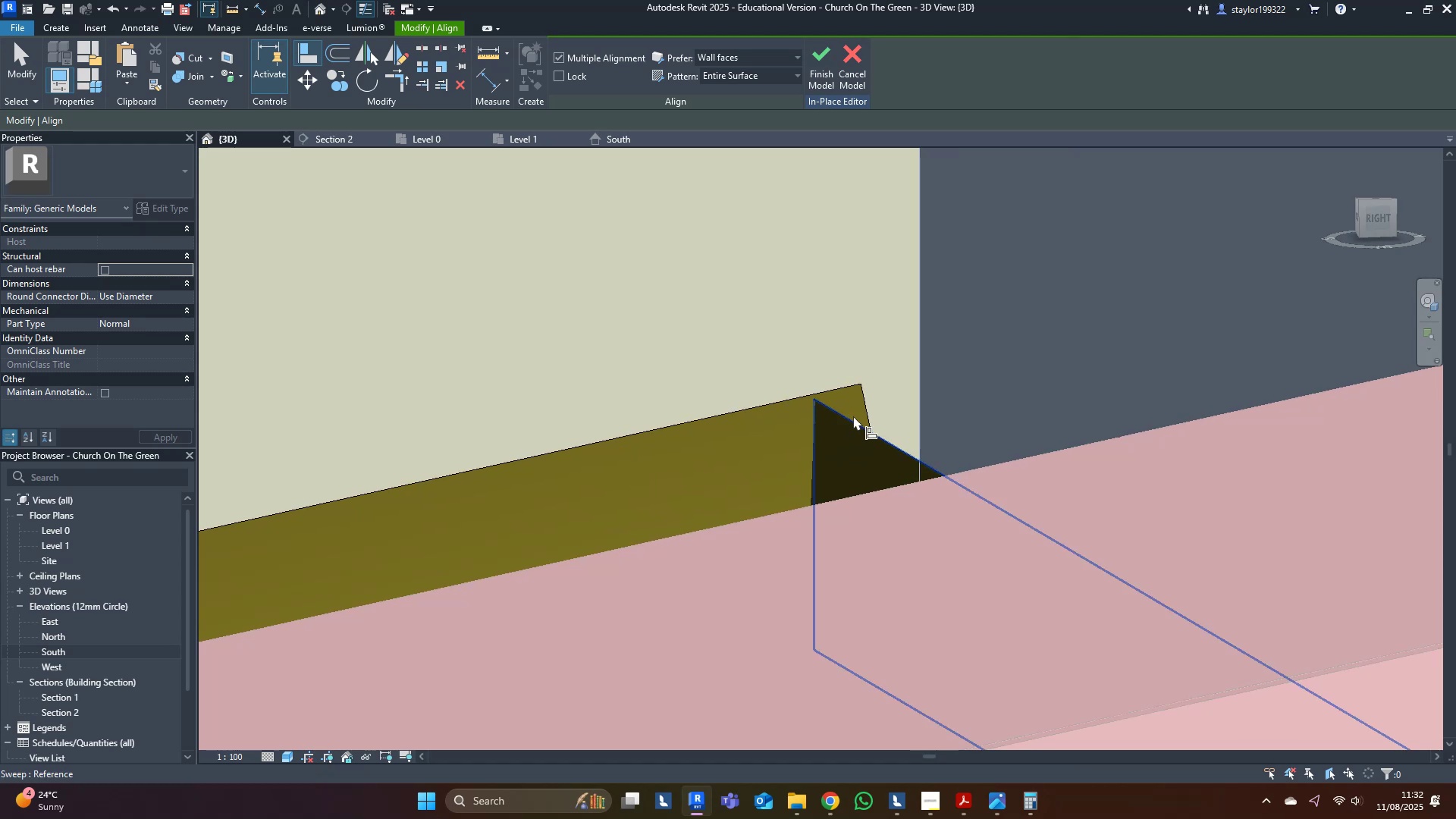 
triple_click([853, 416])
 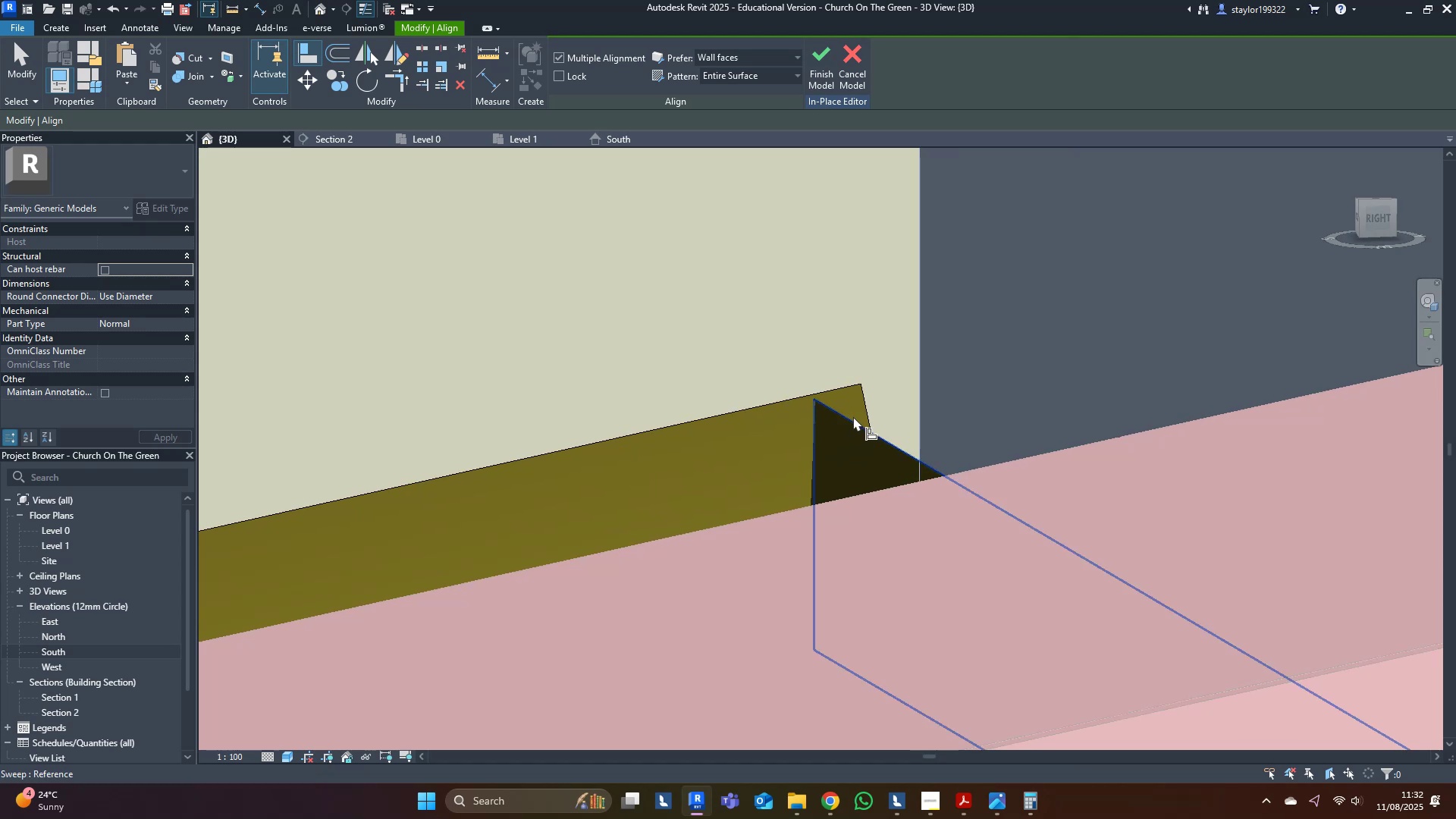 
key(Escape)
 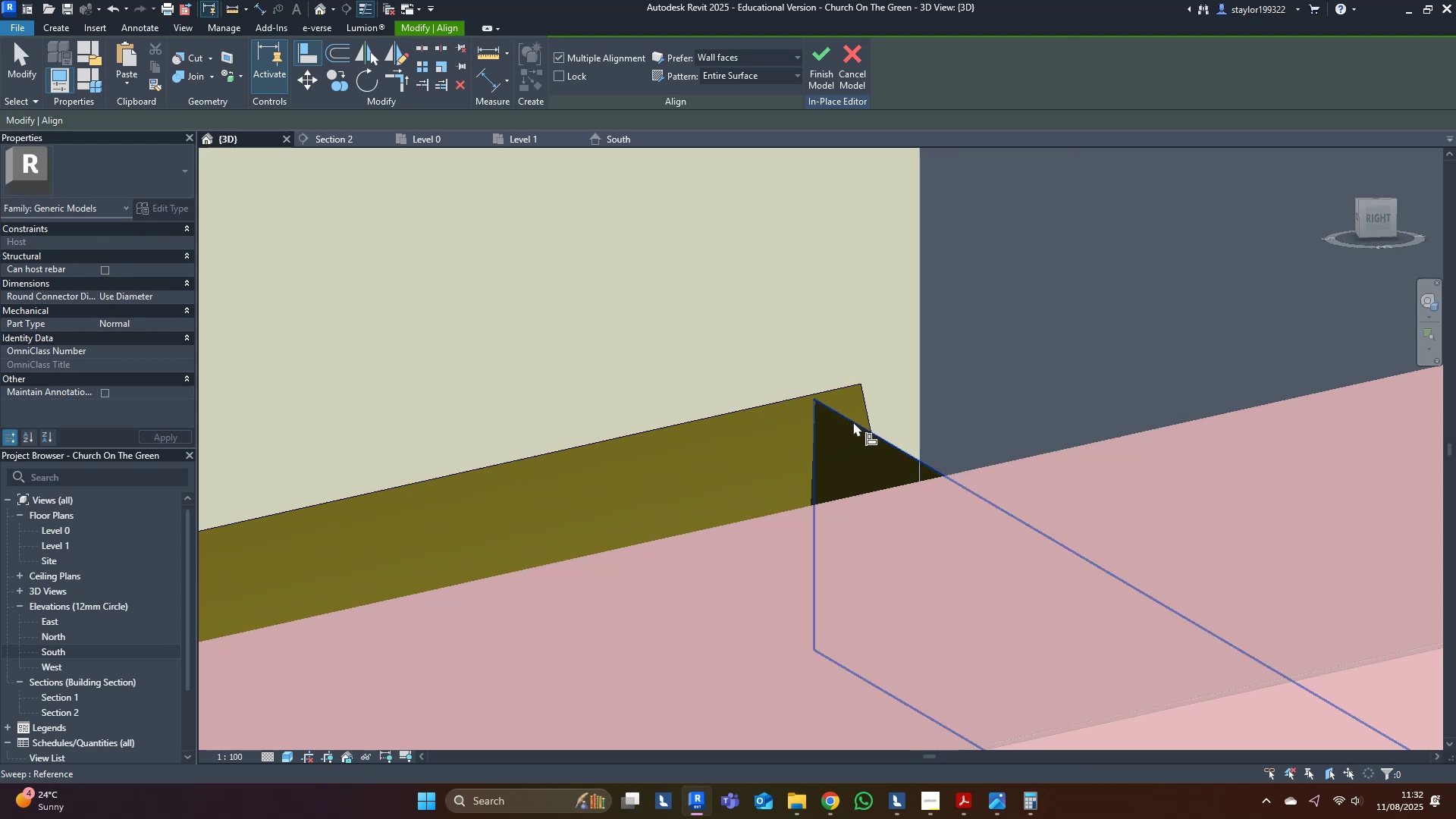 
key(Escape)
 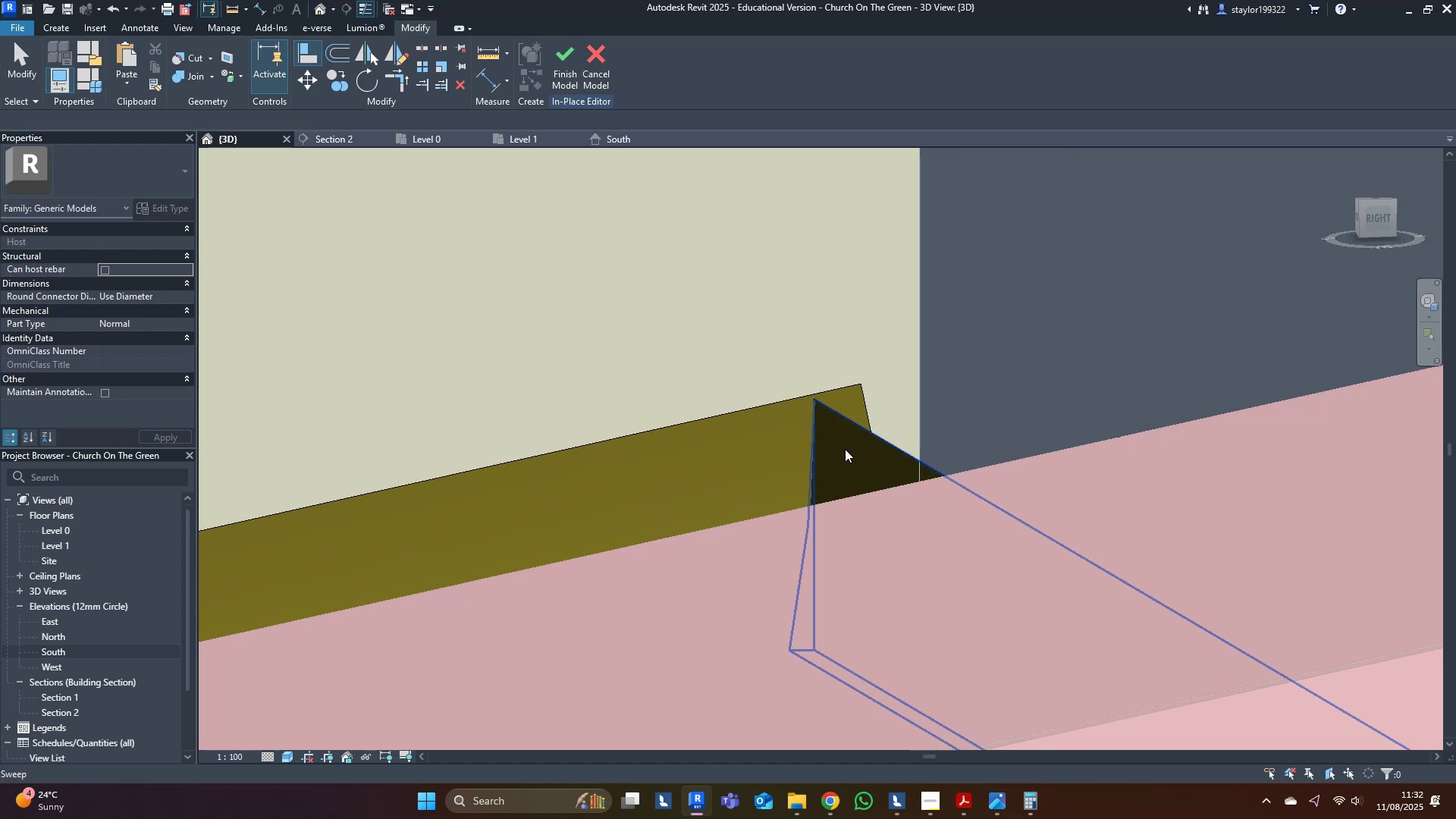 
key(Escape)
 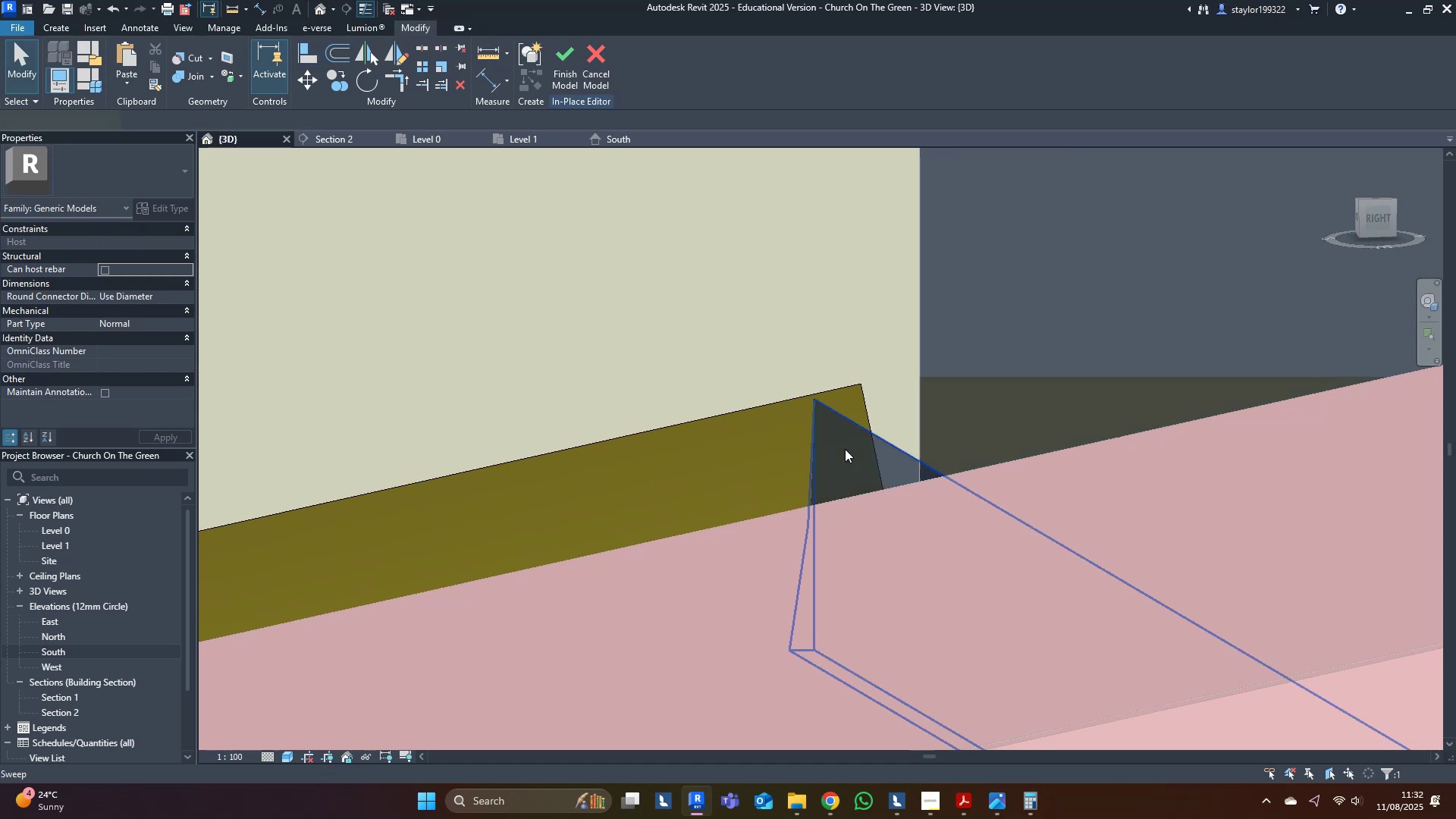 
scroll: coordinate [845, 449], scroll_direction: down, amount: 6.0
 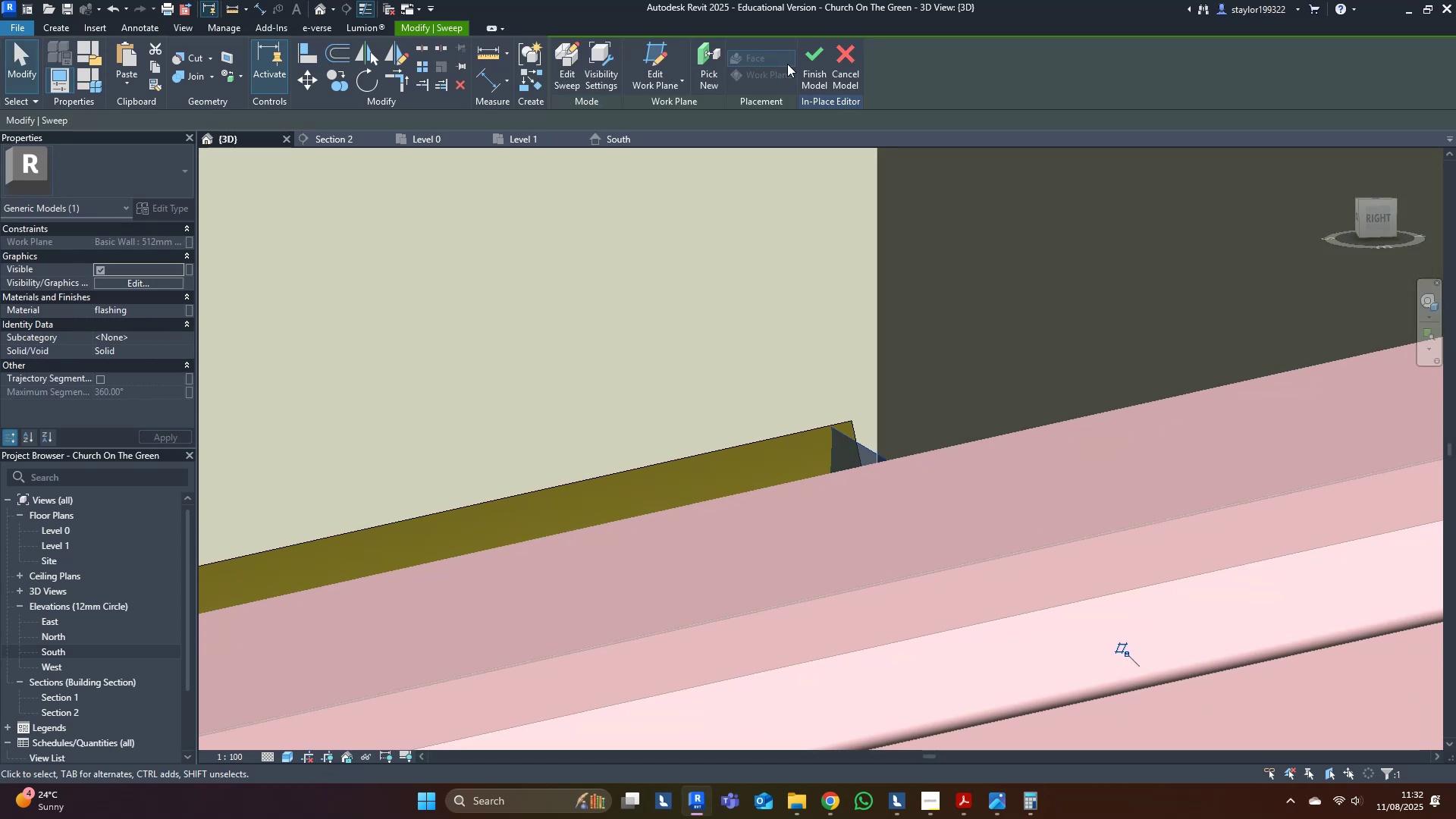 
left_click([805, 51])
 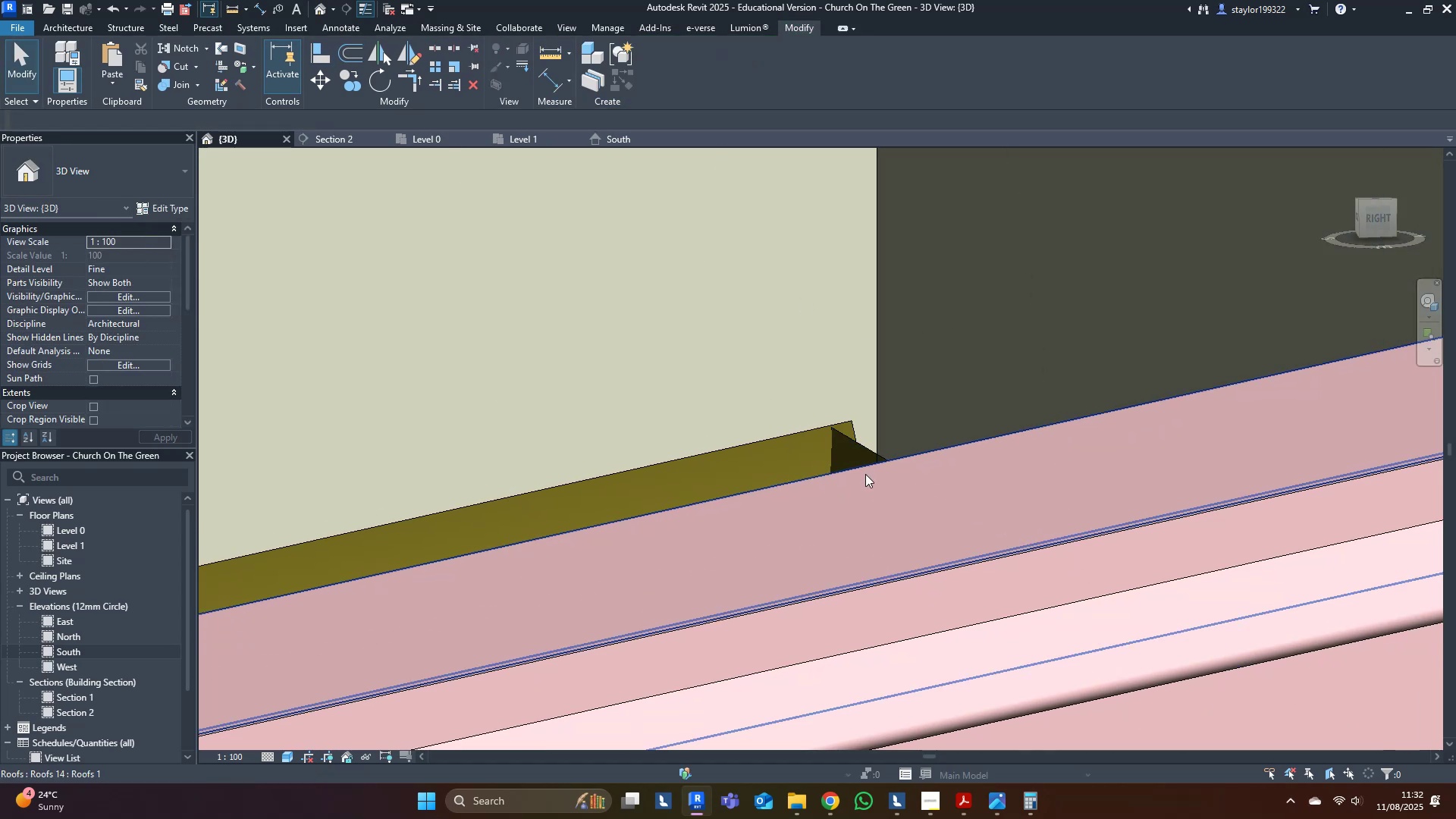 
left_click([864, 454])
 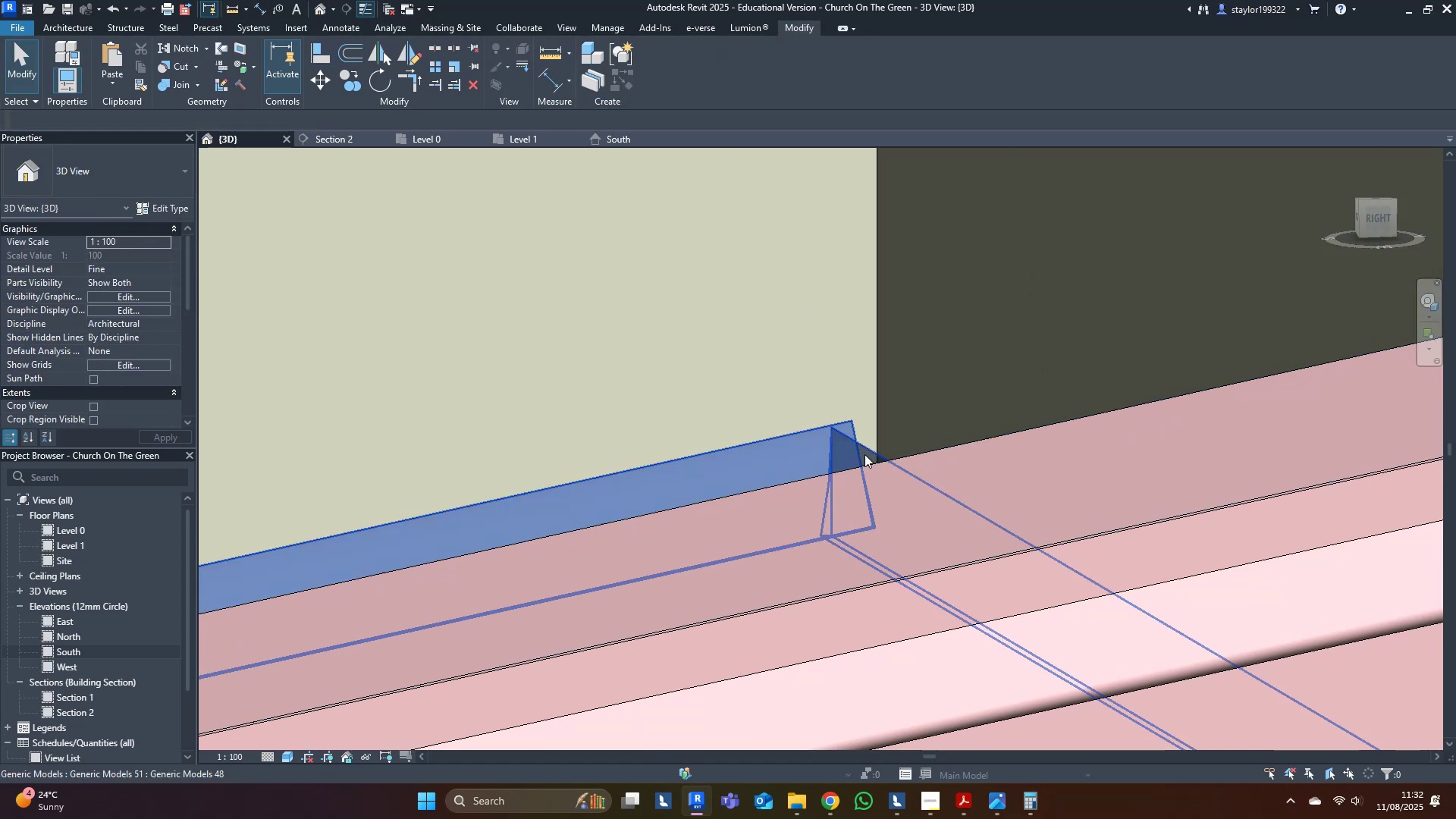 
hold_key(key=ControlLeft, duration=1.19)
double_click([780, 353])
 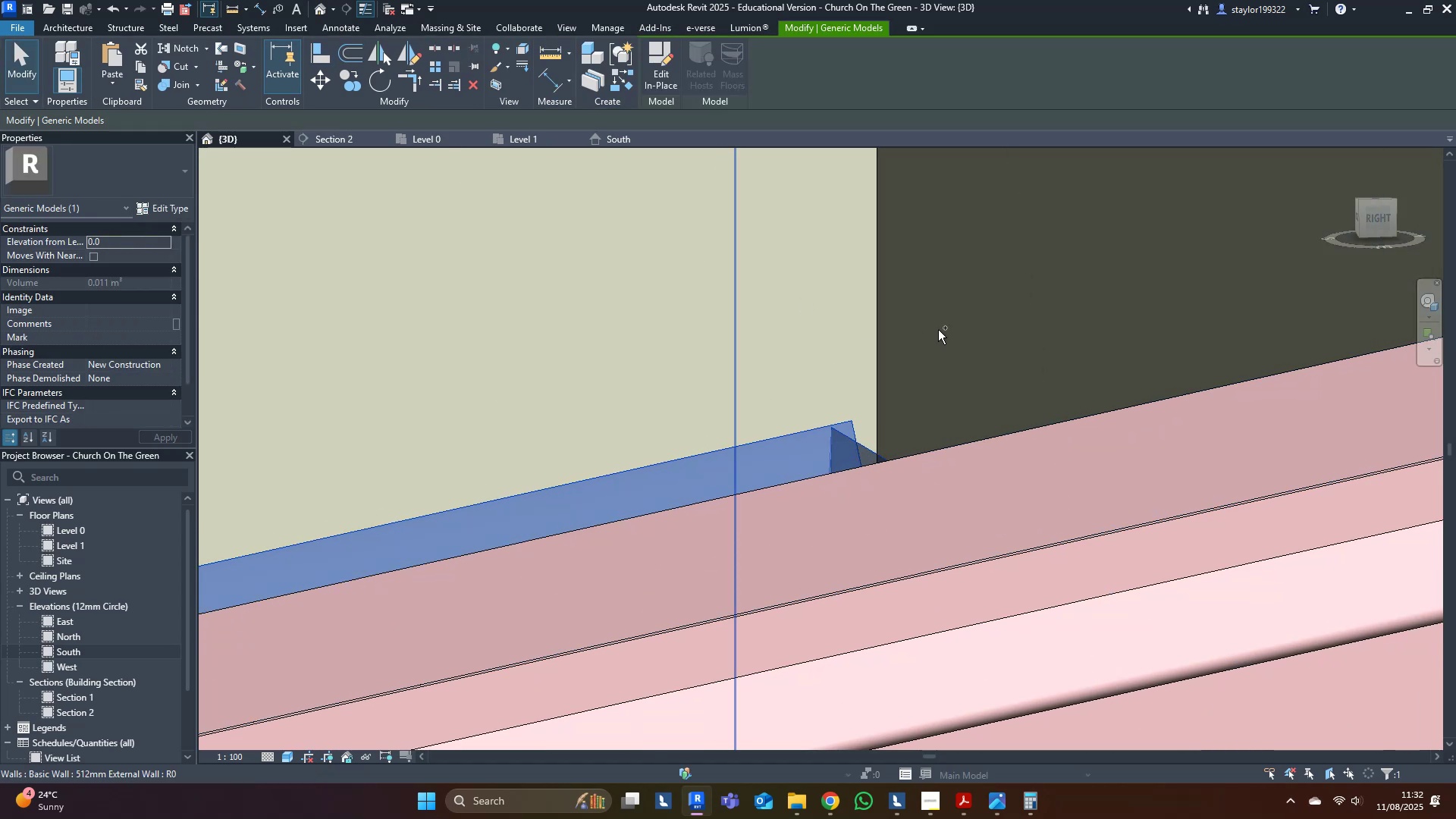 
triple_click([1031, 309])
 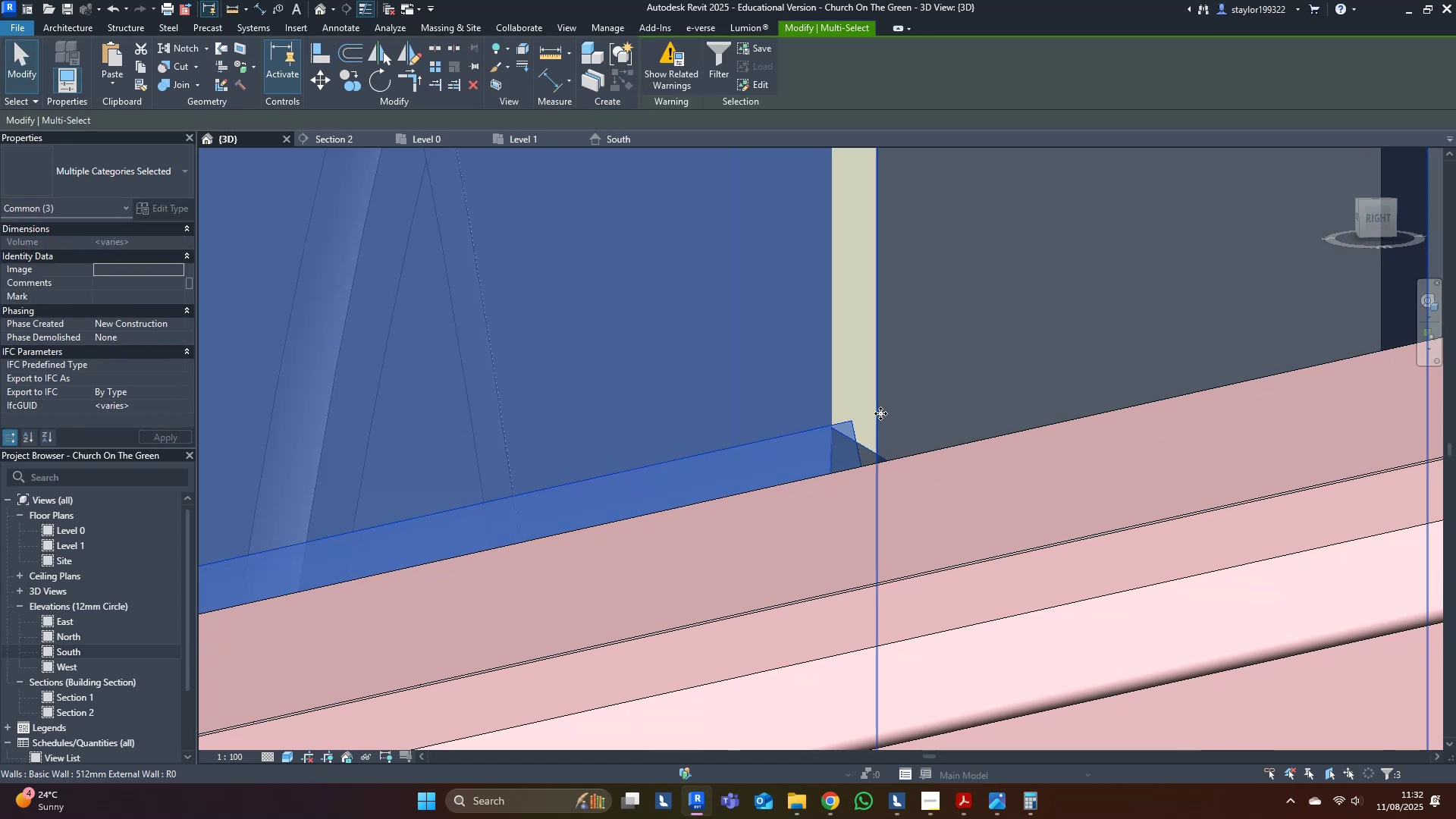 
type(hi)
key(Escape)
 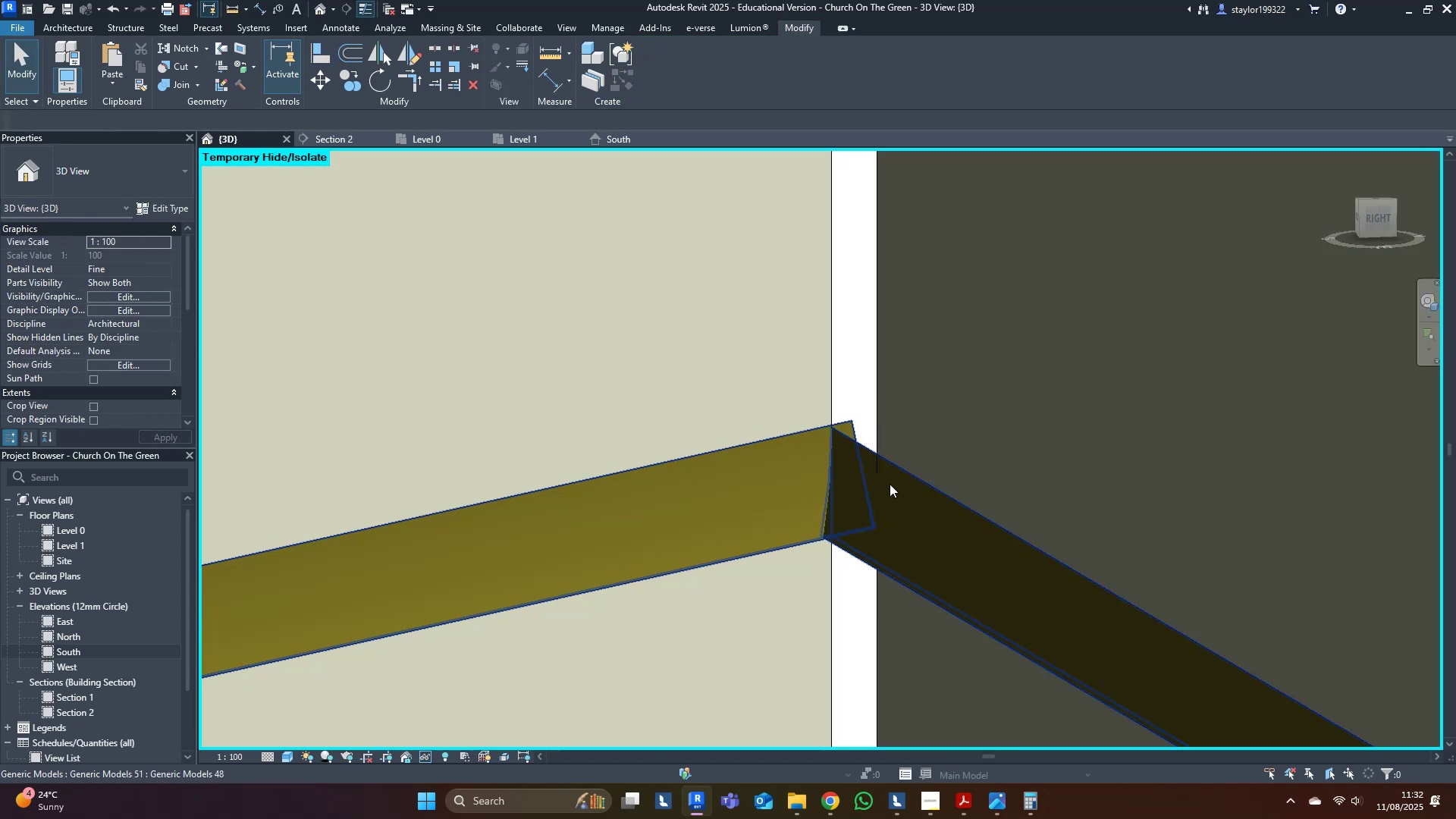 
left_click([890, 491])
 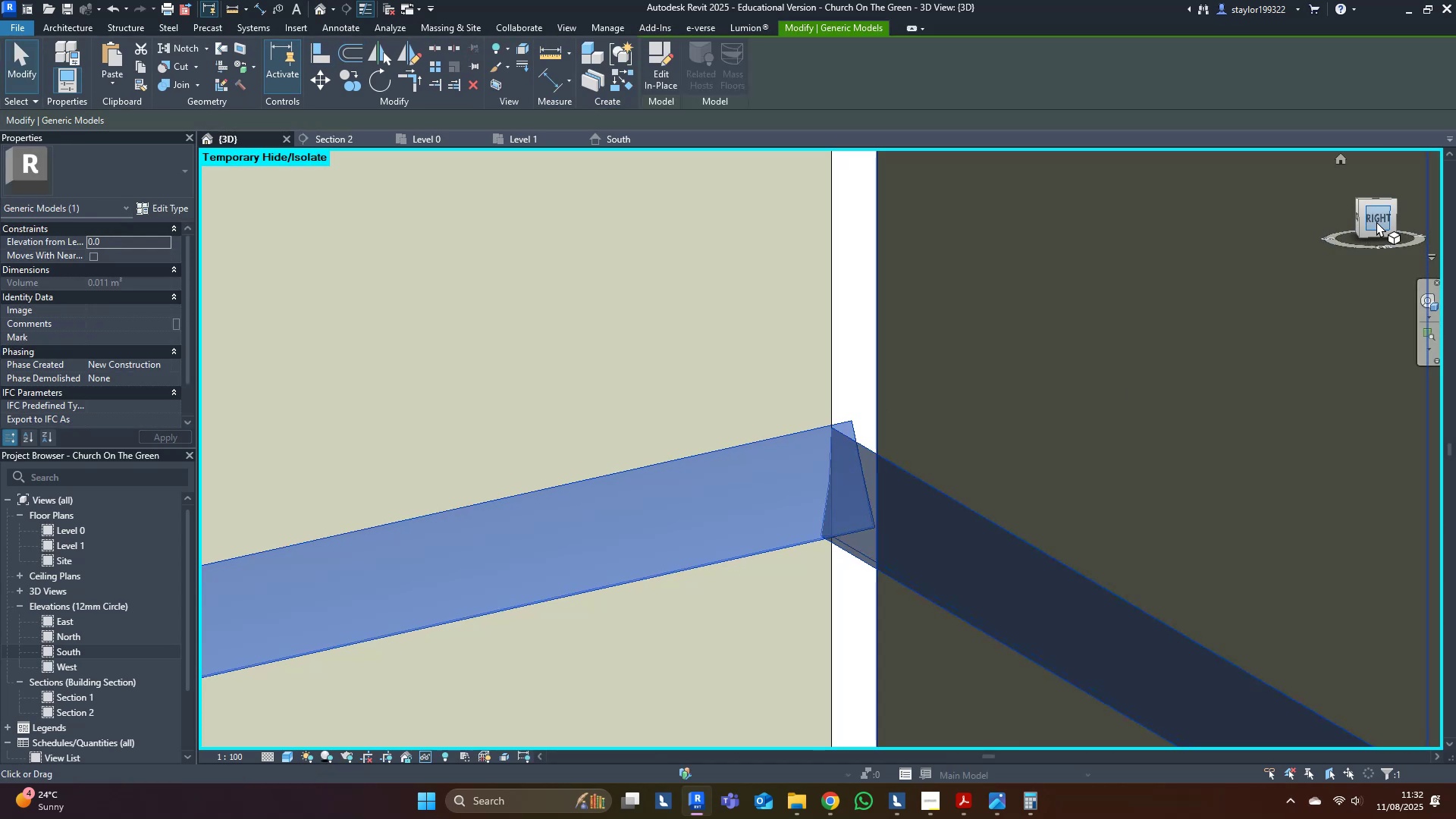 
left_click([1373, 217])
 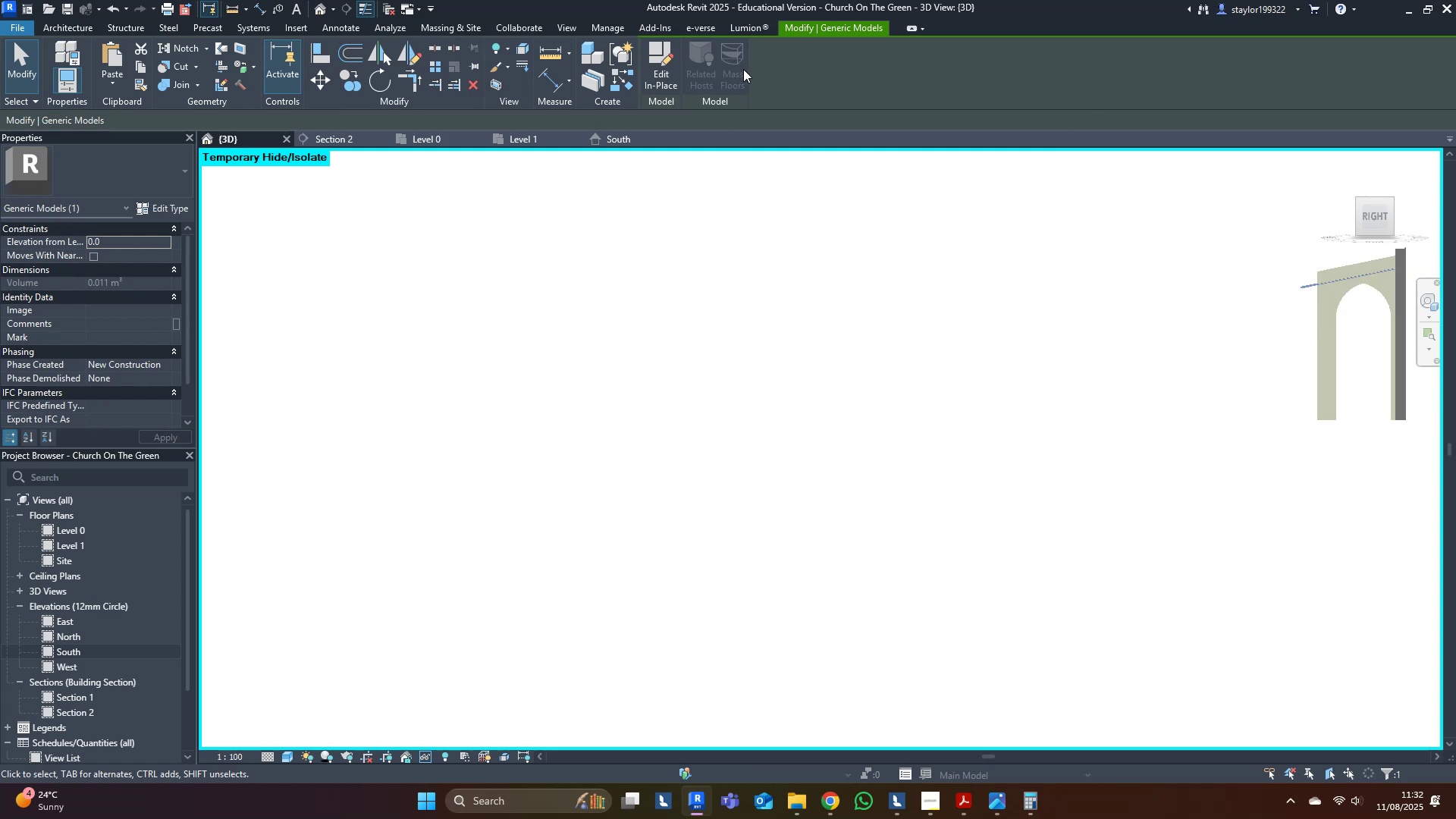 
left_click([654, 67])
 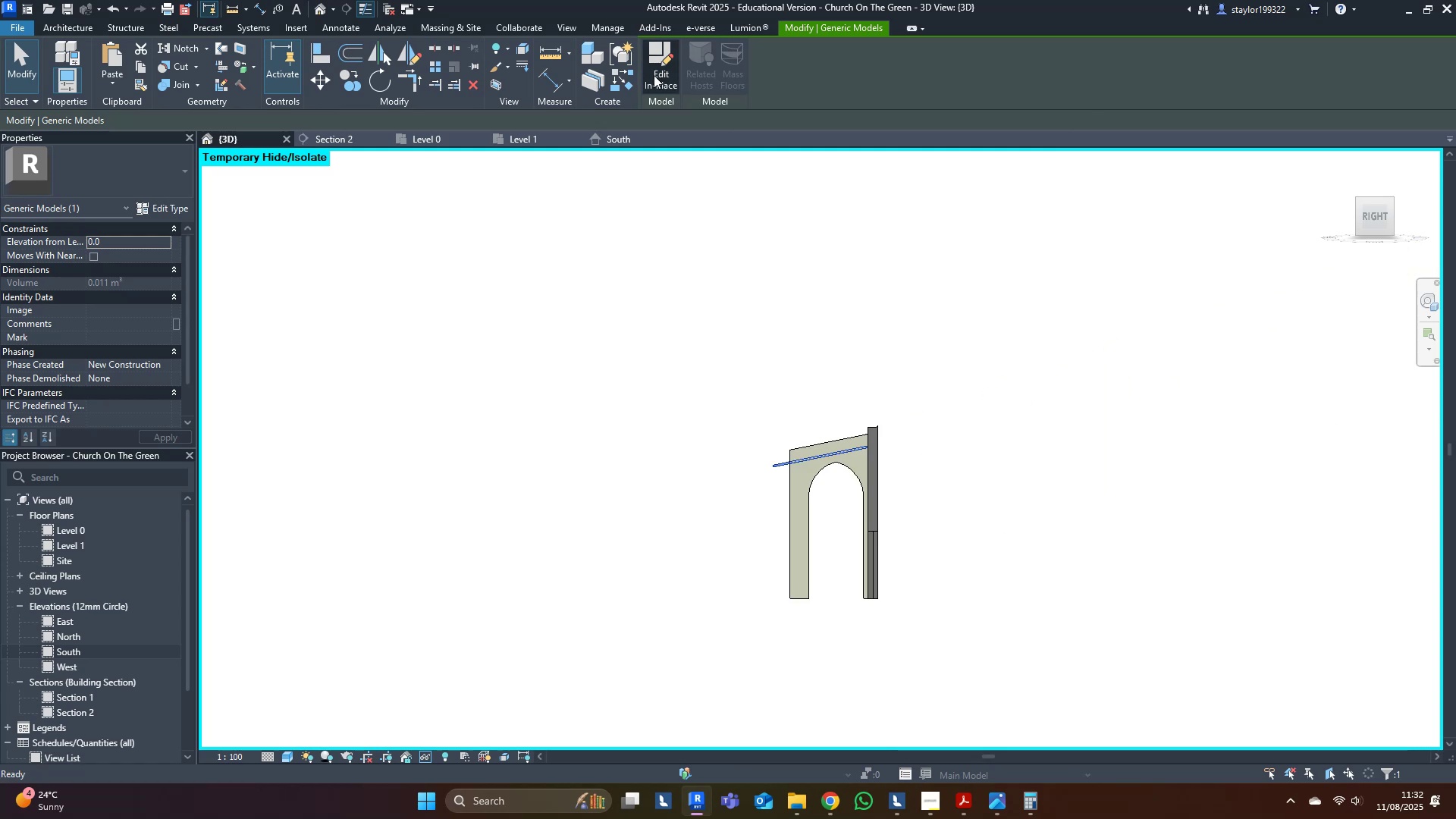 
scroll: coordinate [843, 422], scroll_direction: up, amount: 29.0
 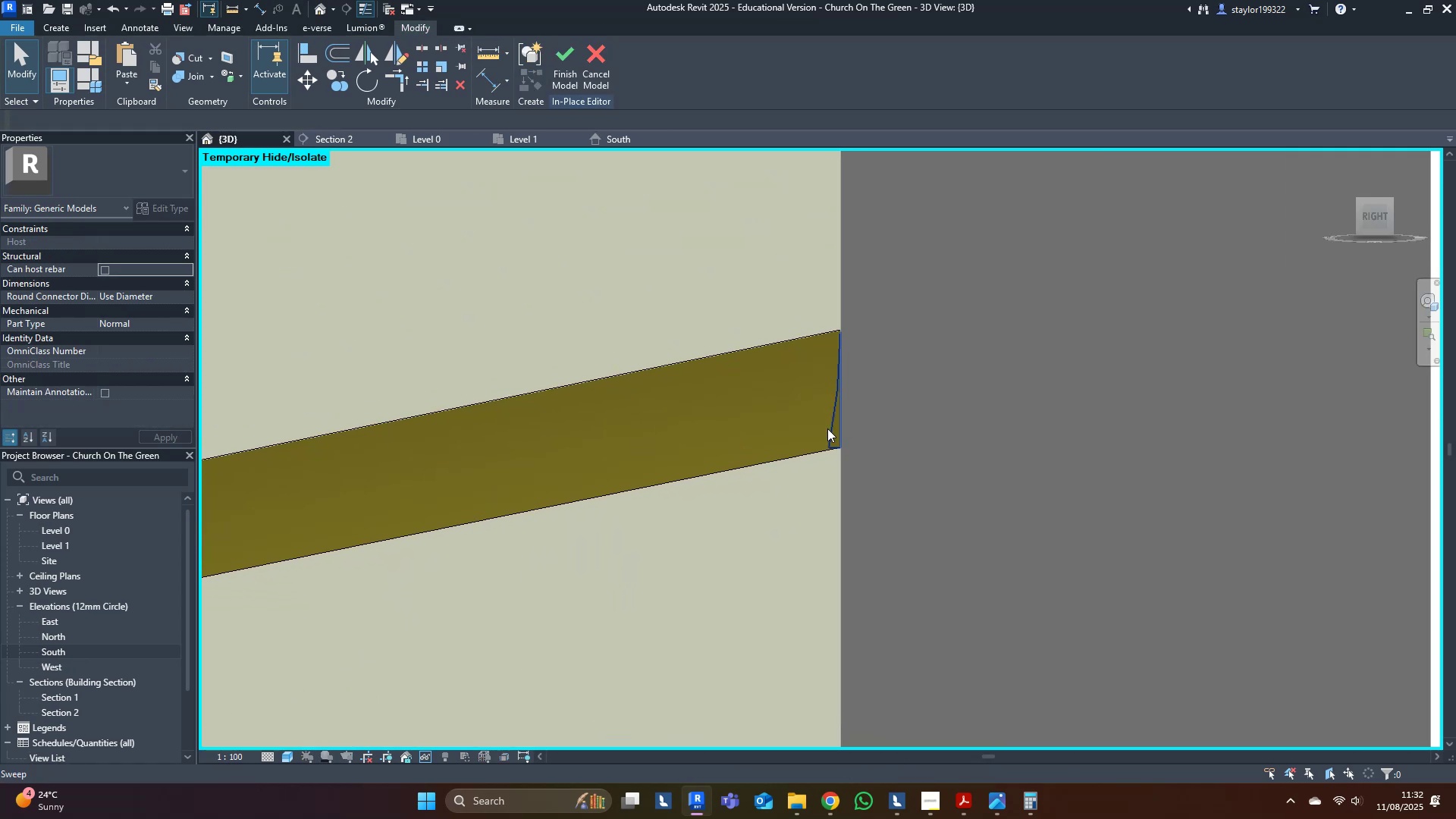 
hold_key(key=ShiftLeft, duration=0.54)
 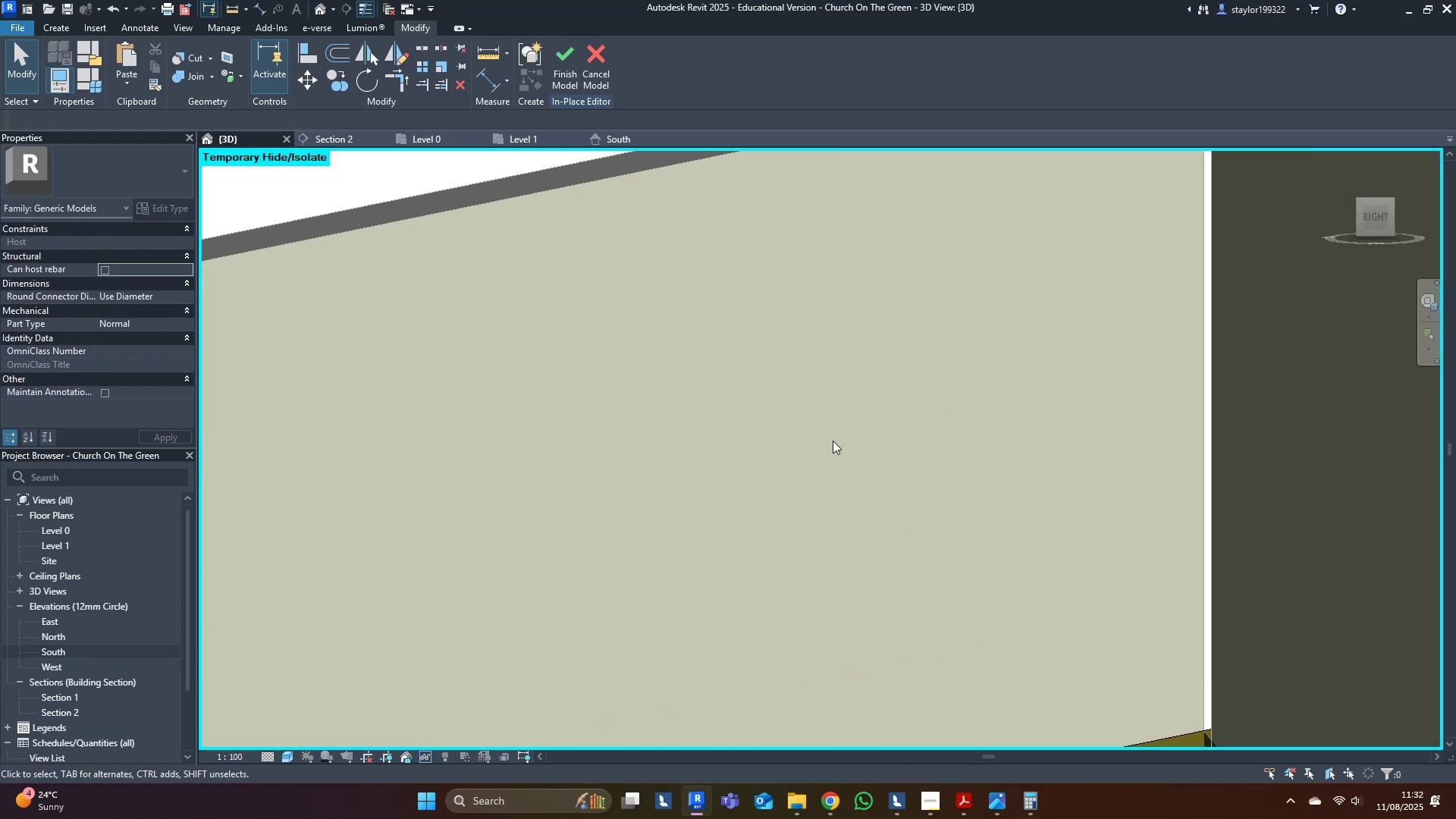 
scroll: coordinate [830, 442], scroll_direction: down, amount: 5.0
 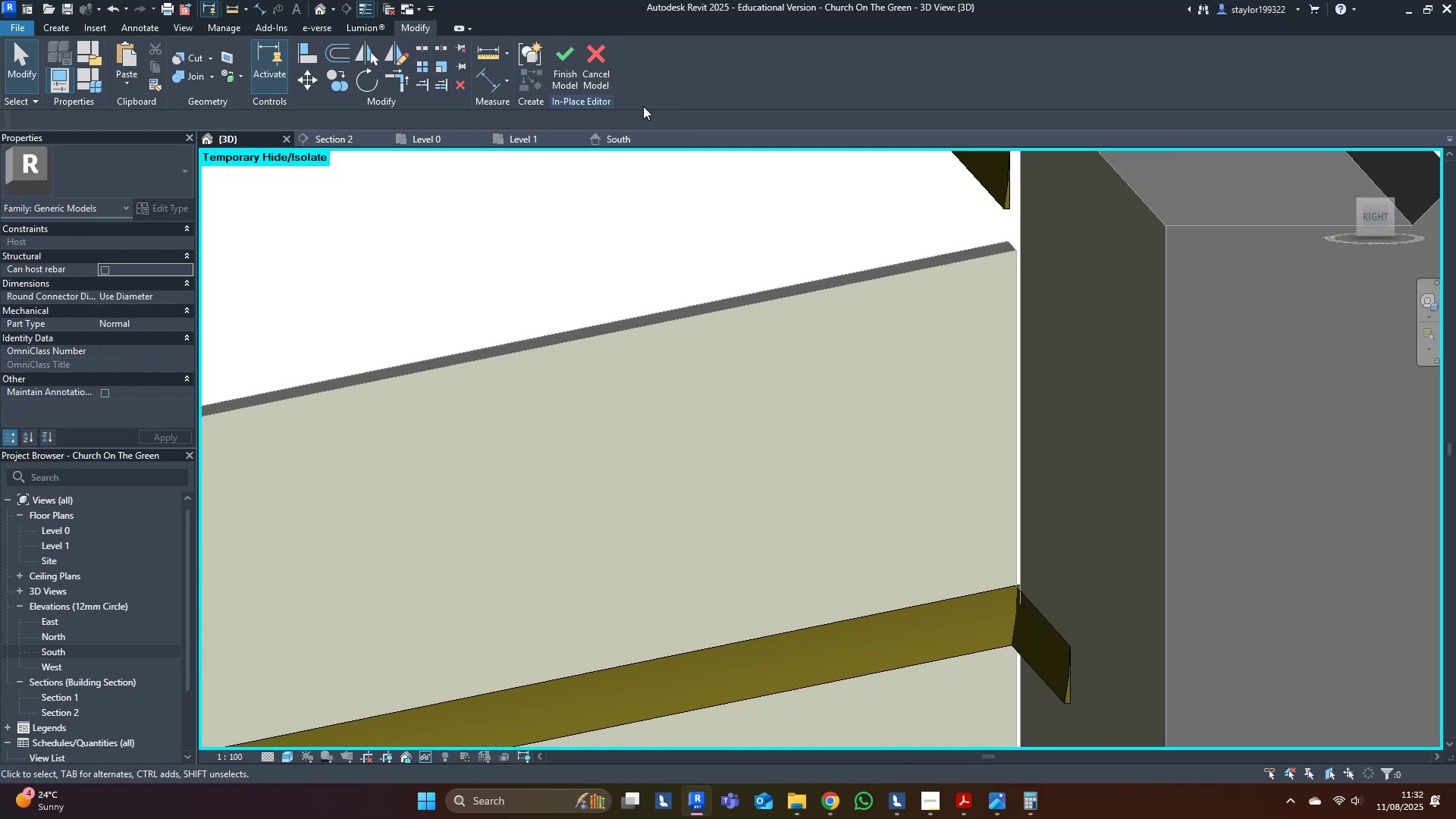 
left_click([560, 84])
 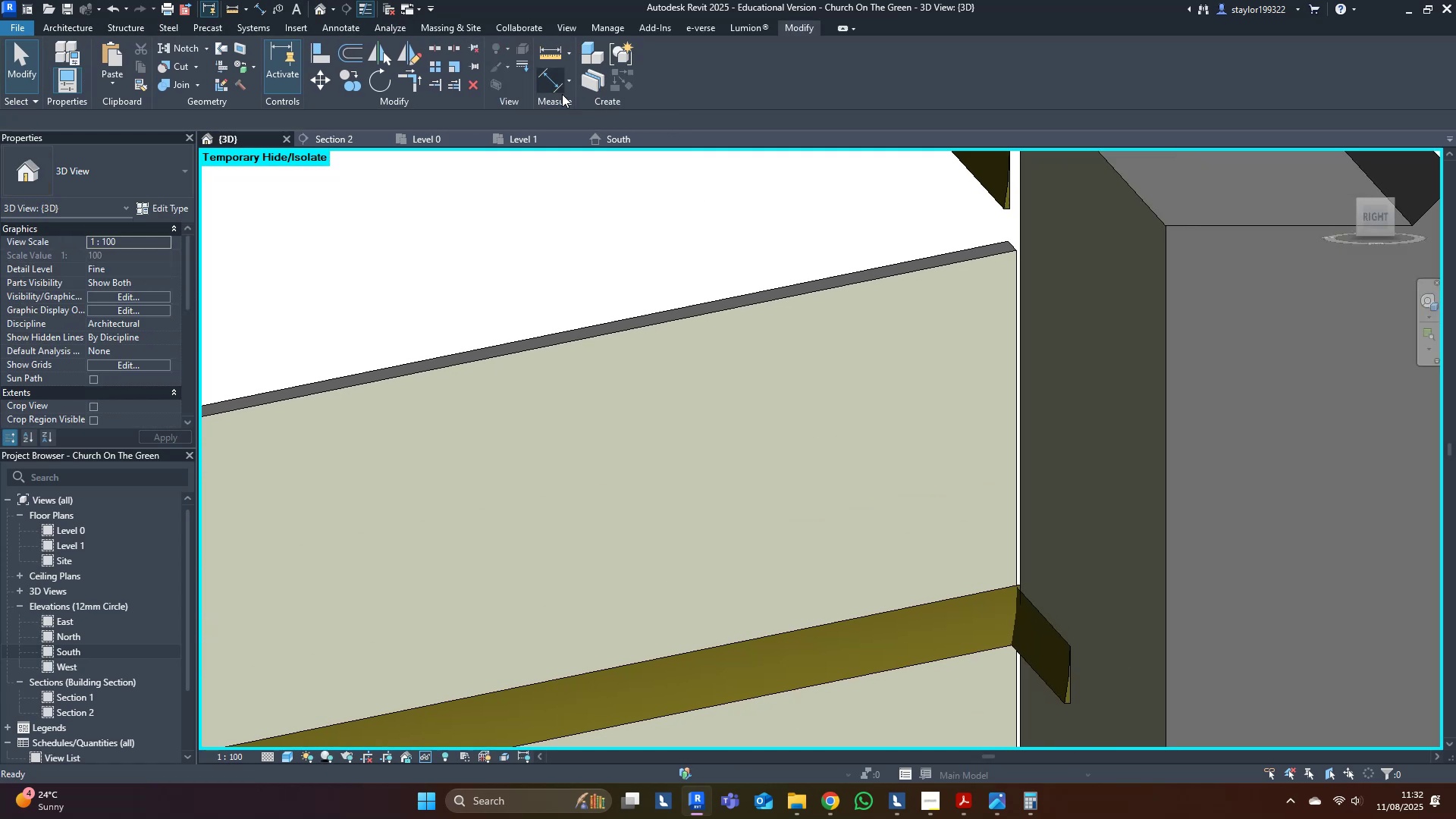 
scroll: coordinate [753, 475], scroll_direction: down, amount: 5.0
 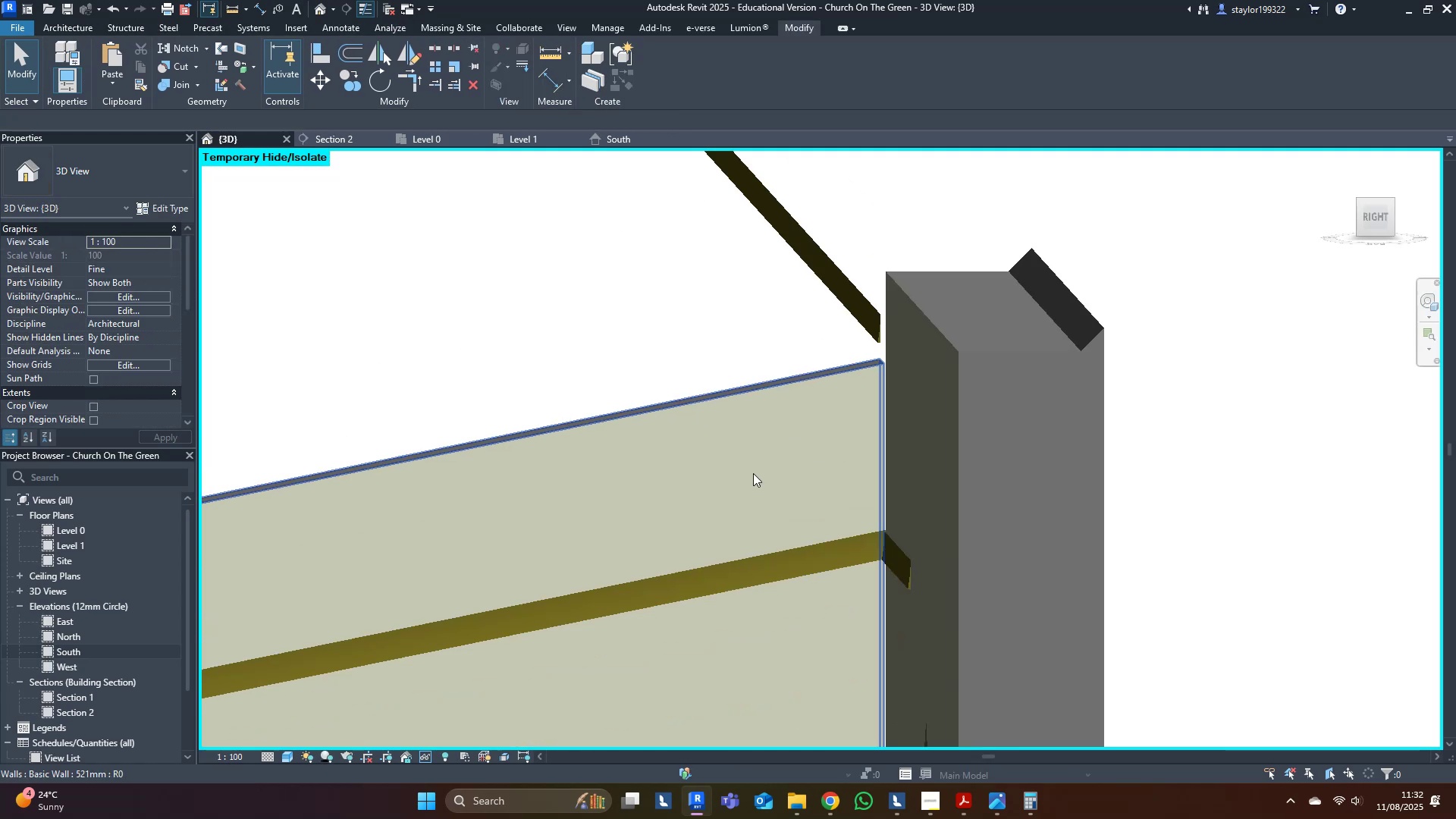 
type(hr)
 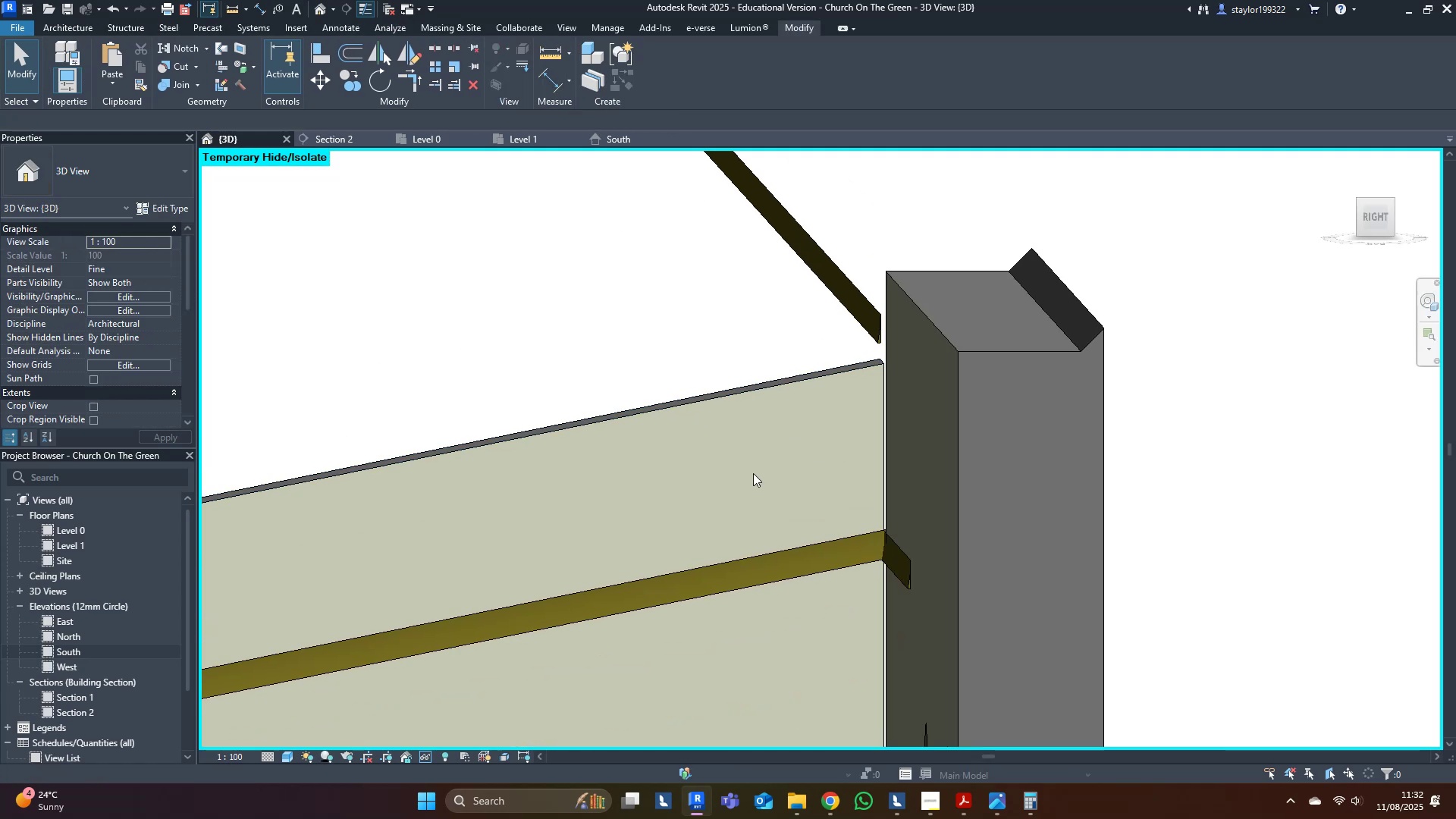 
scroll: coordinate [753, 472], scroll_direction: down, amount: 5.0
 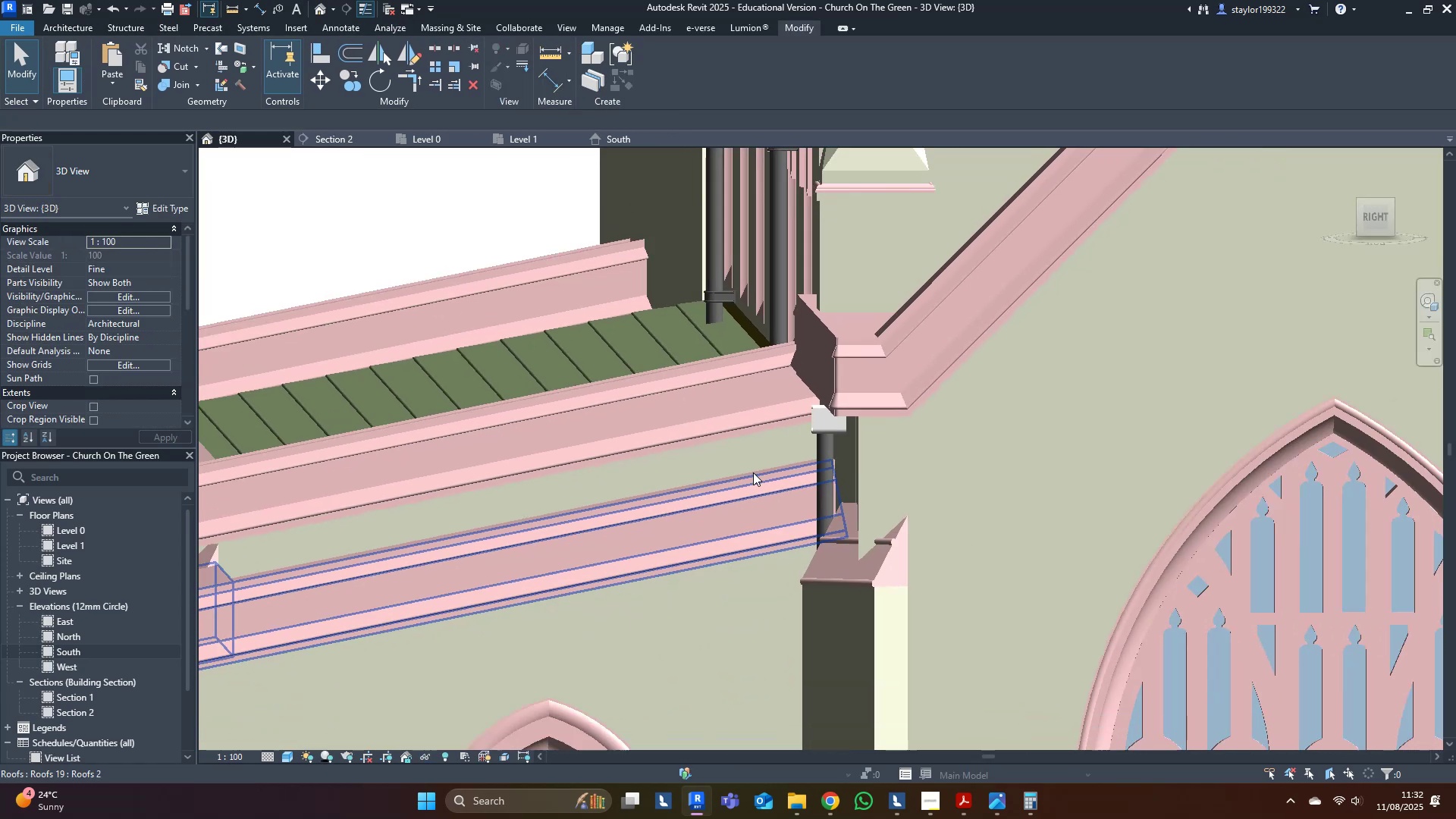 
hold_key(key=ShiftLeft, duration=0.42)
 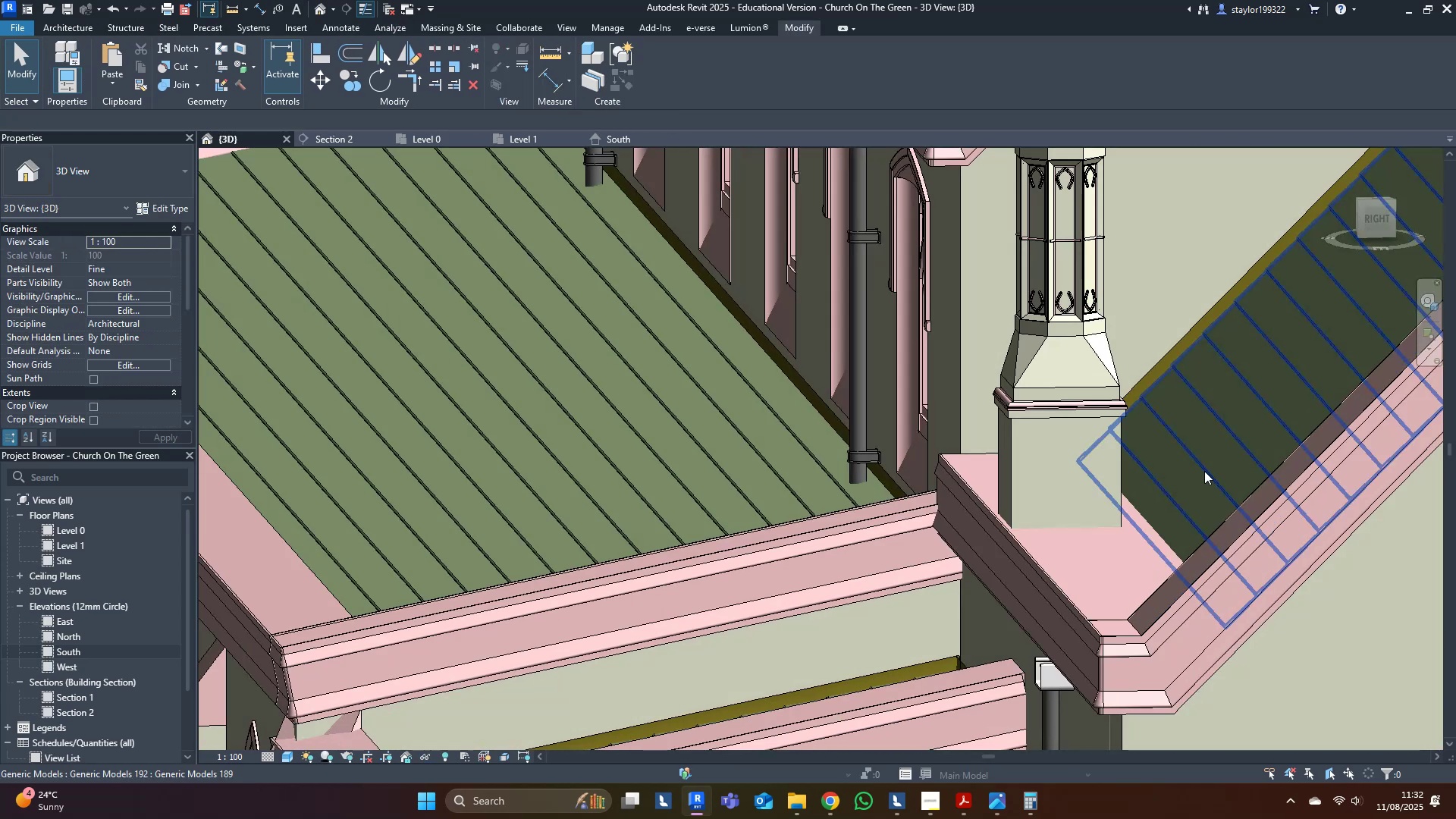 
scroll: coordinate [1203, 468], scroll_direction: down, amount: 9.0
 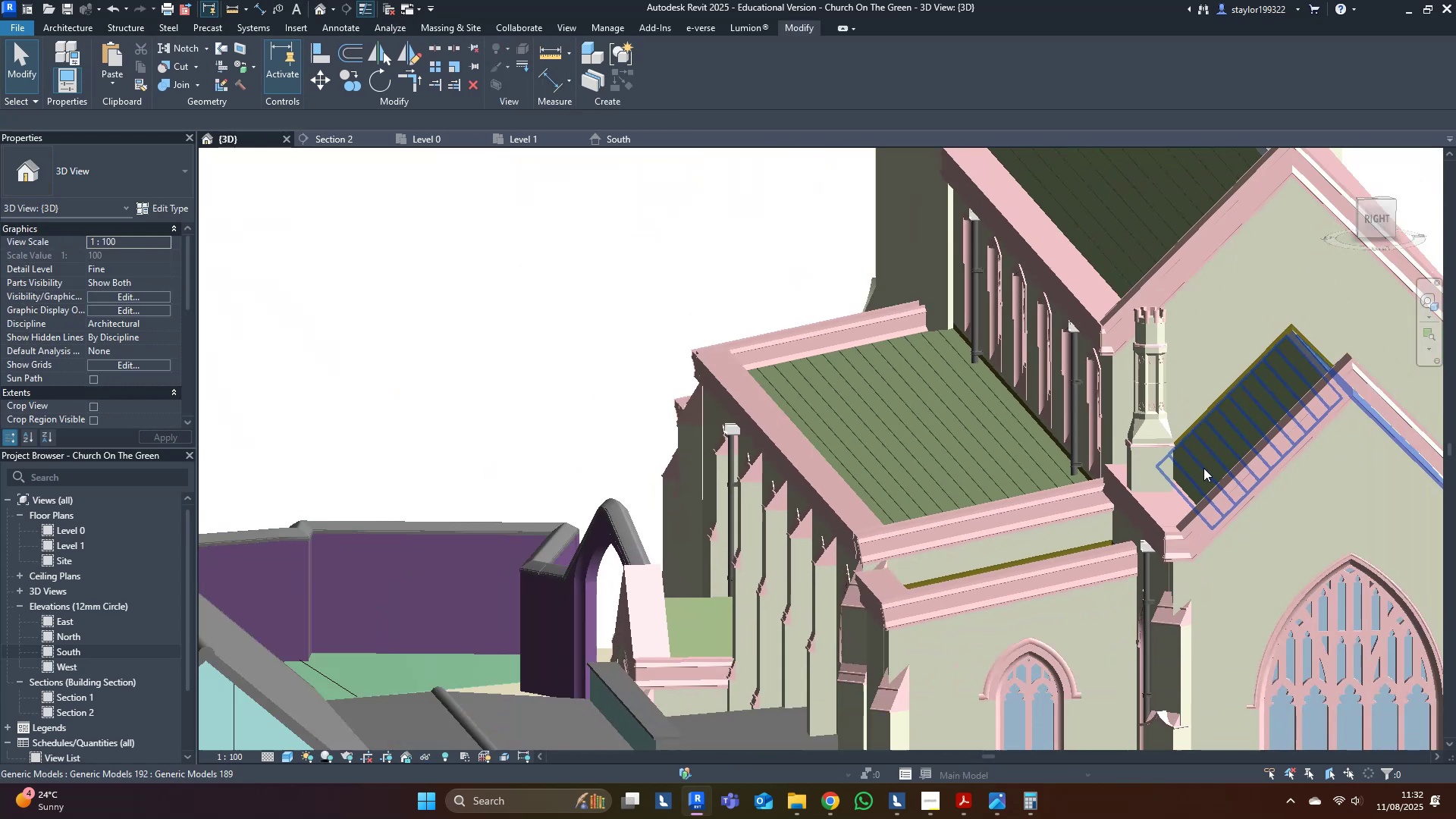 
hold_key(key=ShiftLeft, duration=0.39)
 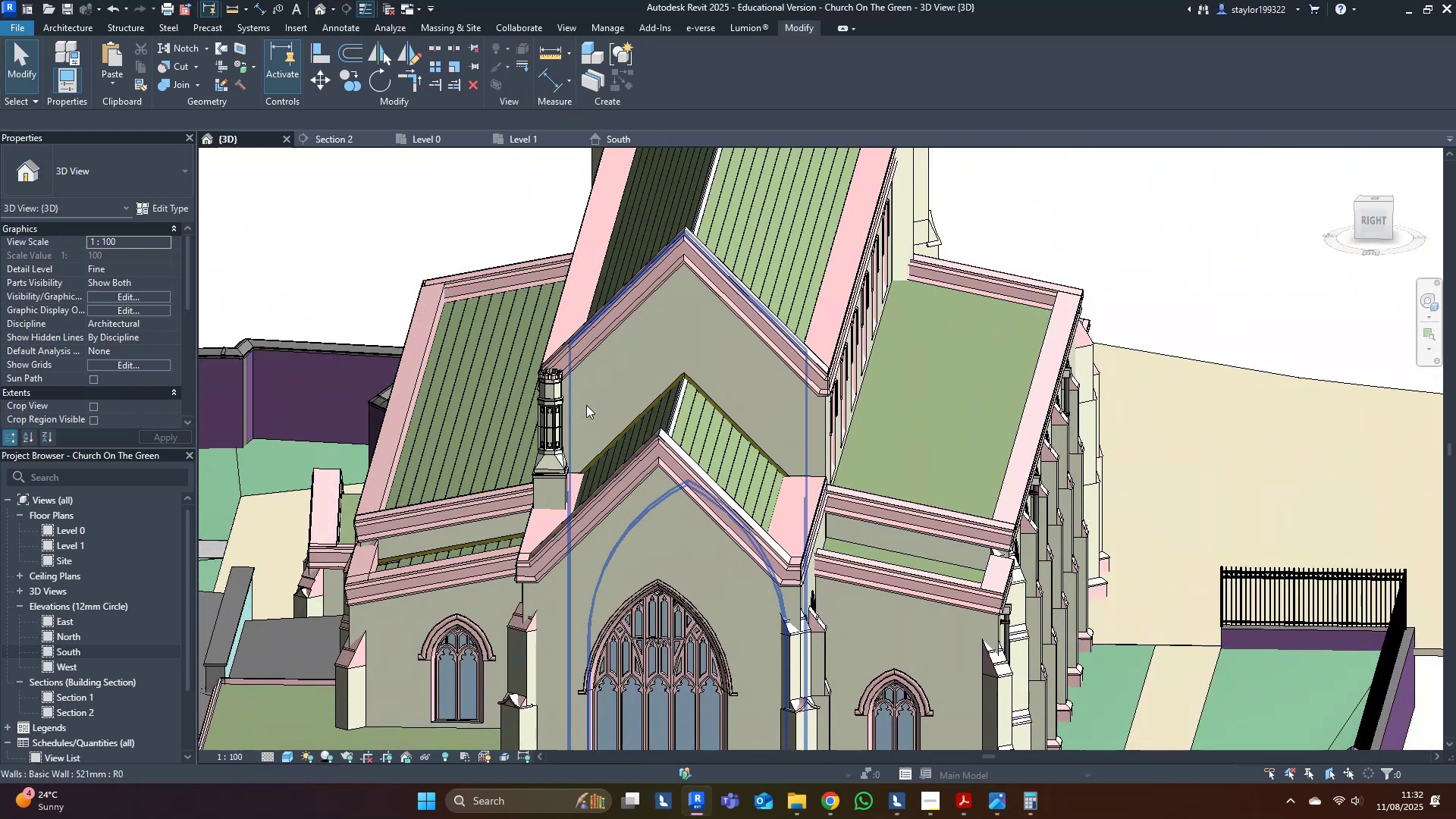 
left_click([476, 362])
 